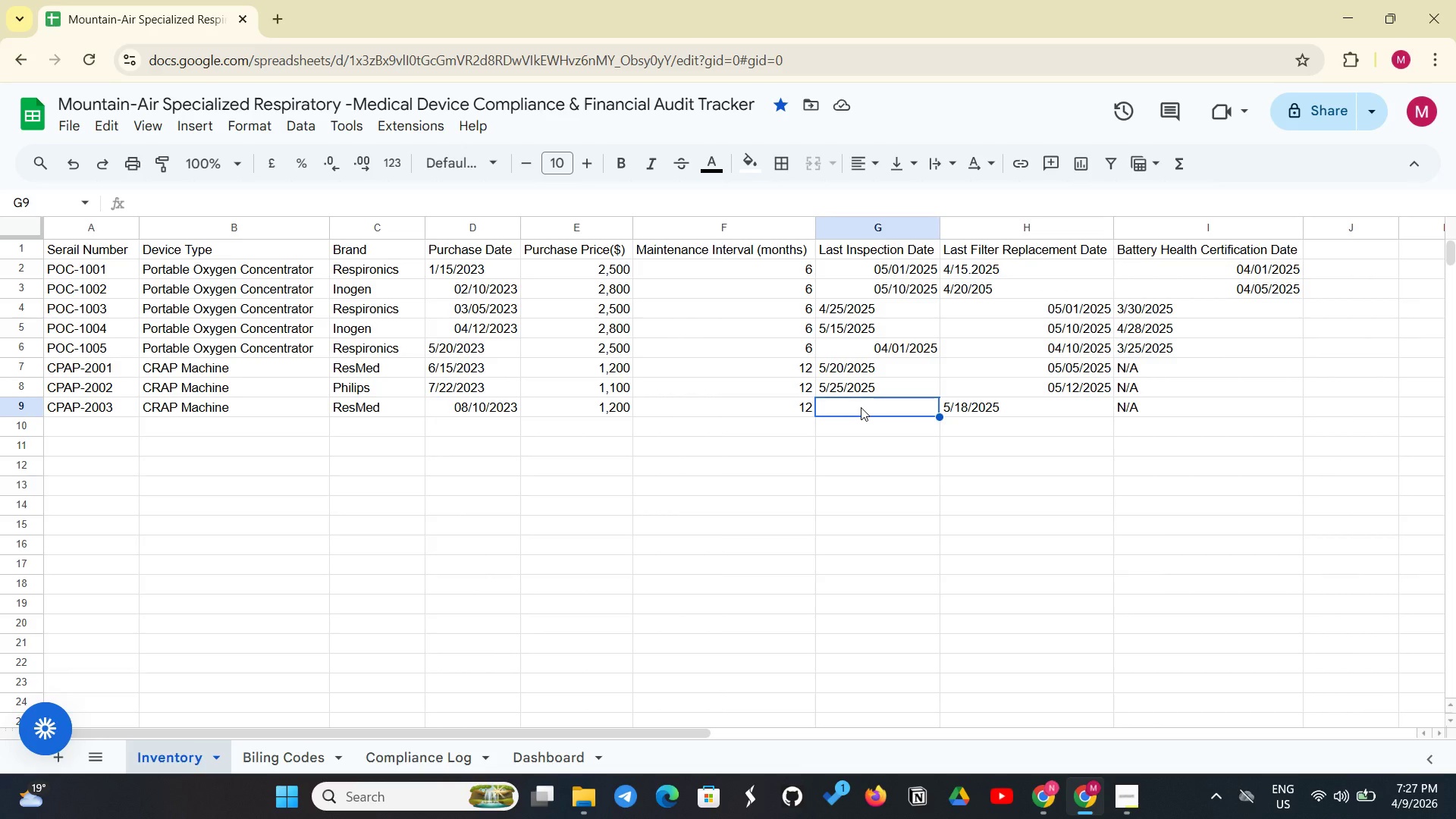 
type(5/25/2025)
 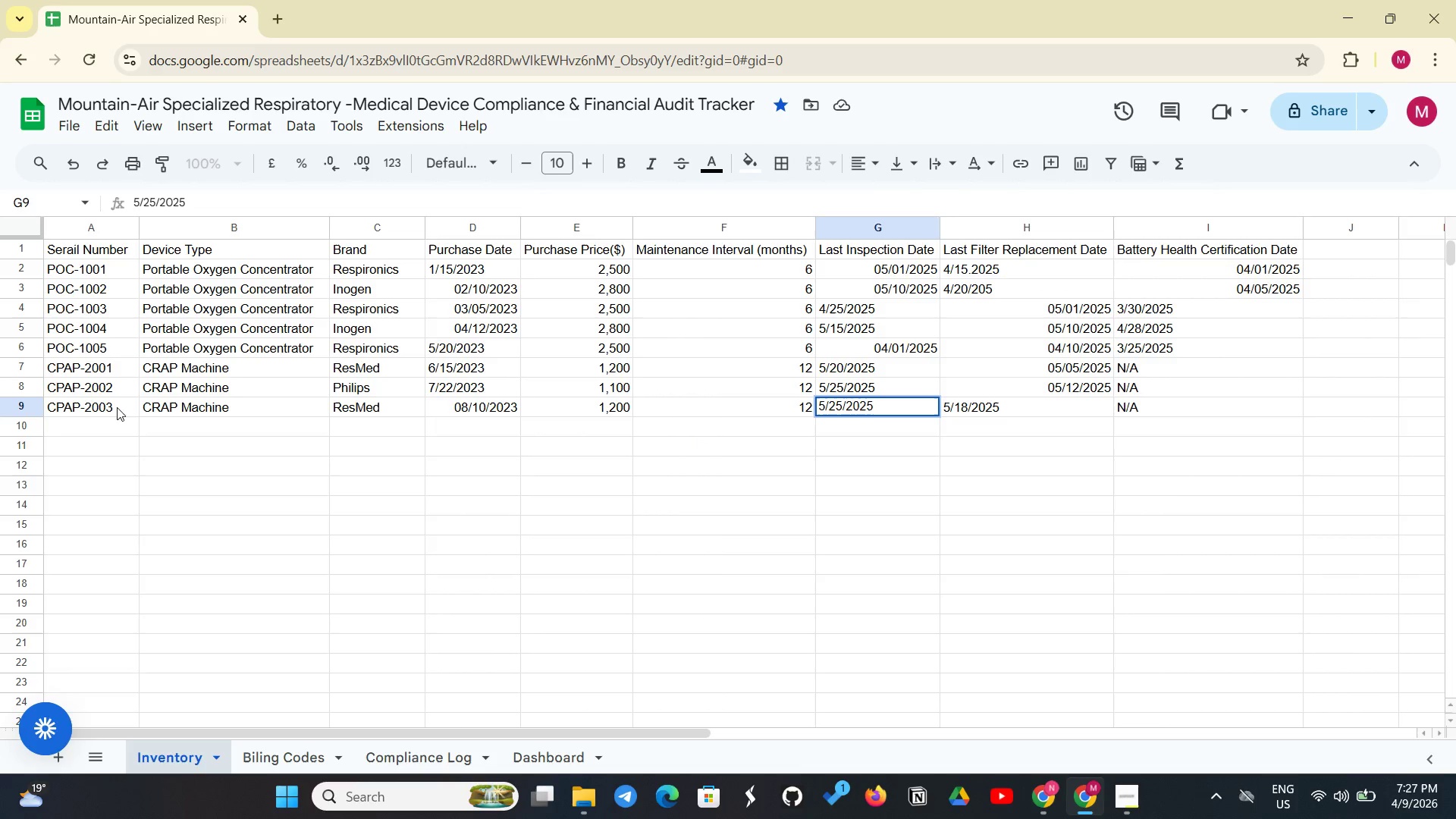 
left_click([69, 420])
 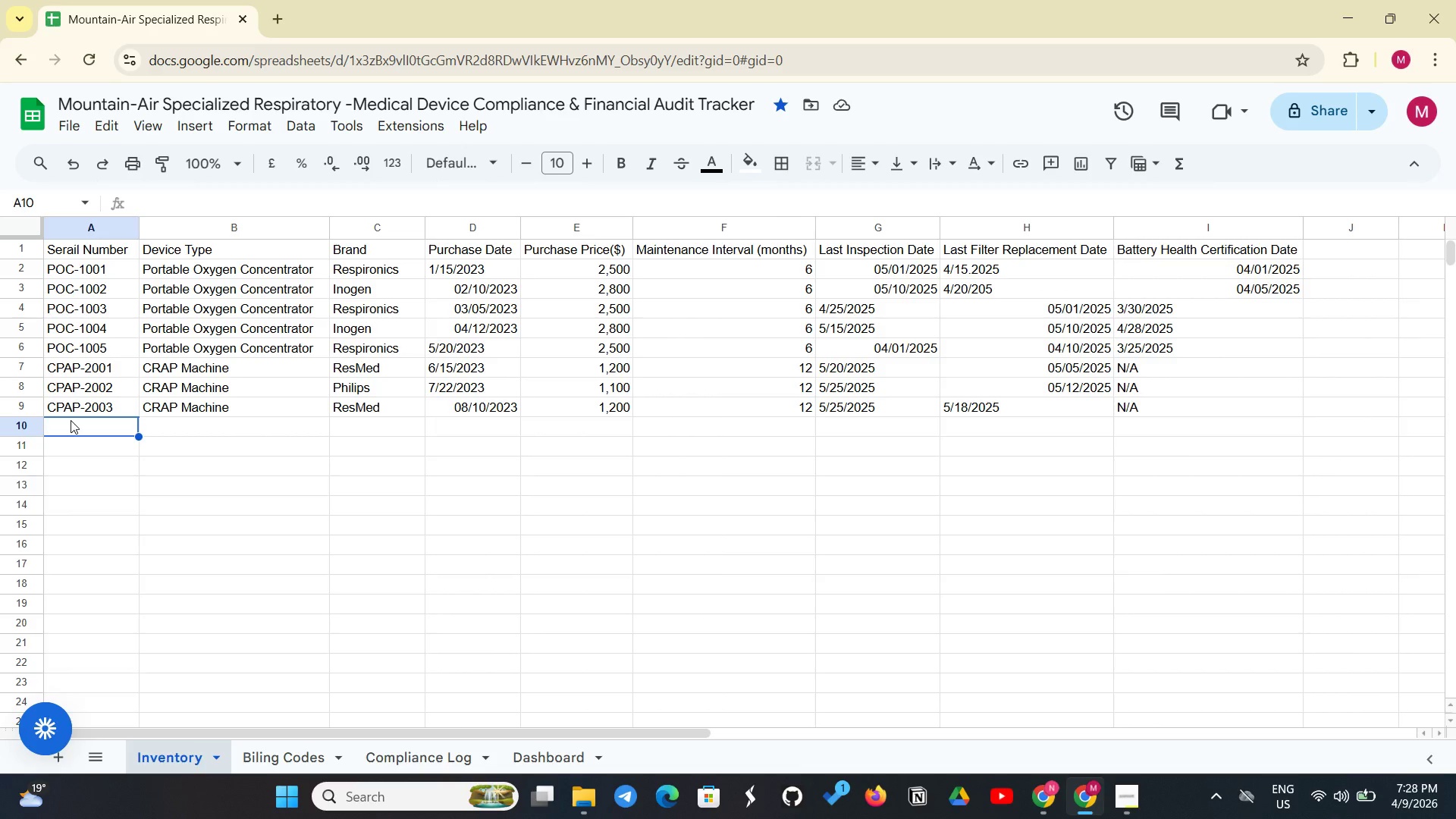 
wait(13.98)
 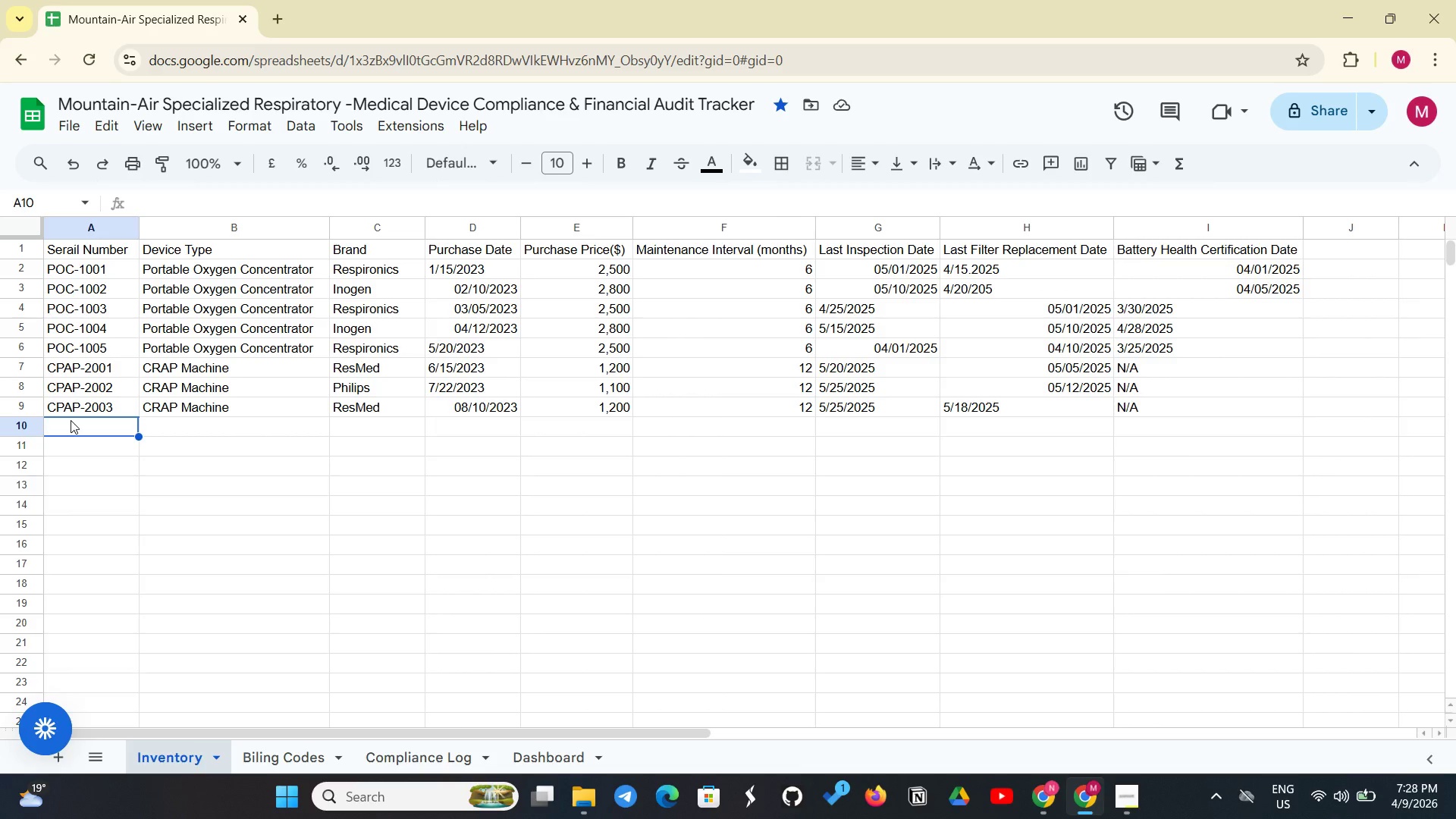 
key(Shift+C)
 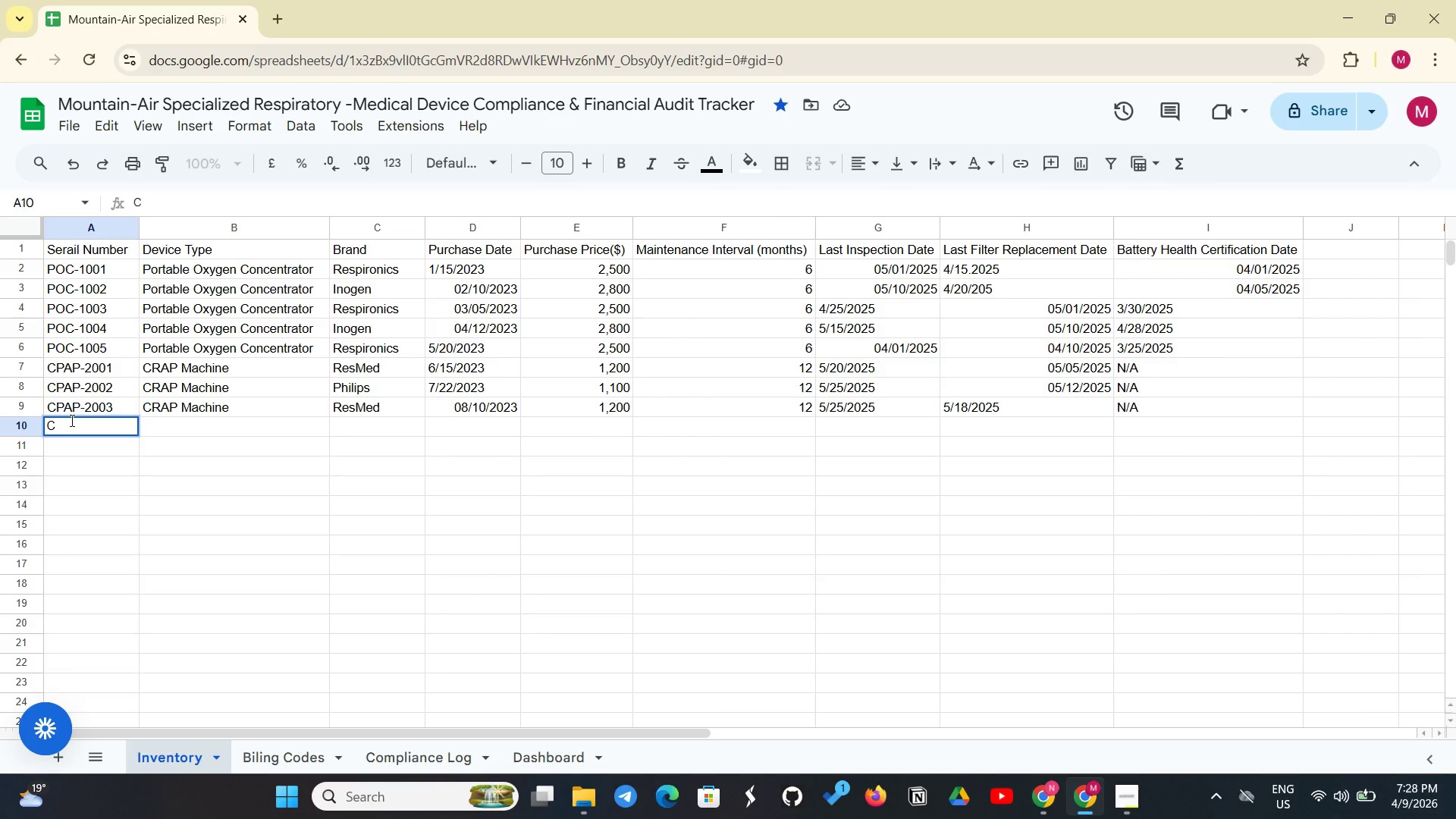 
hold_key(key=ShiftLeft, duration=0.48)
 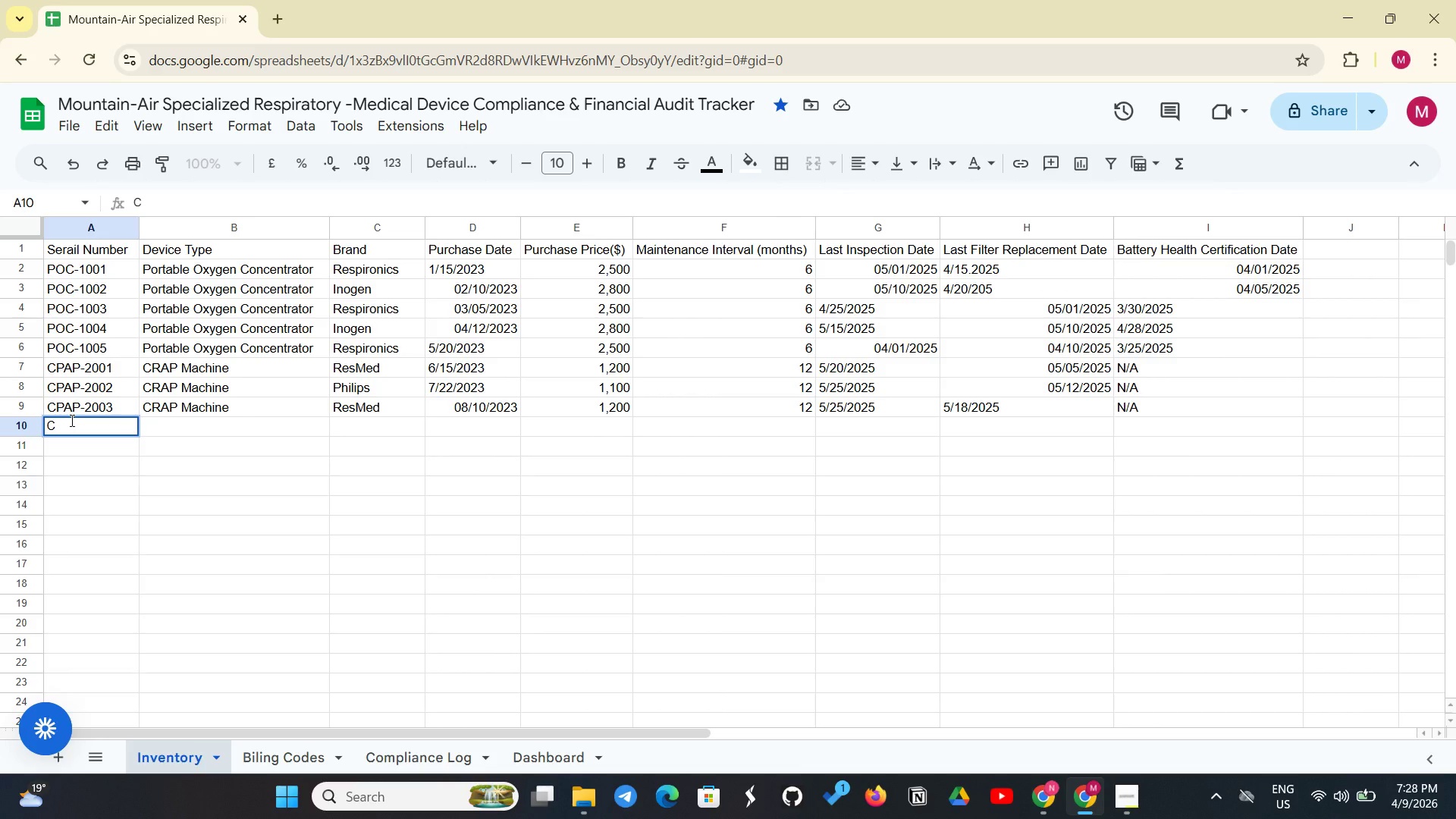 
type(PAP_)
key(Backspace)
type(-2004)
 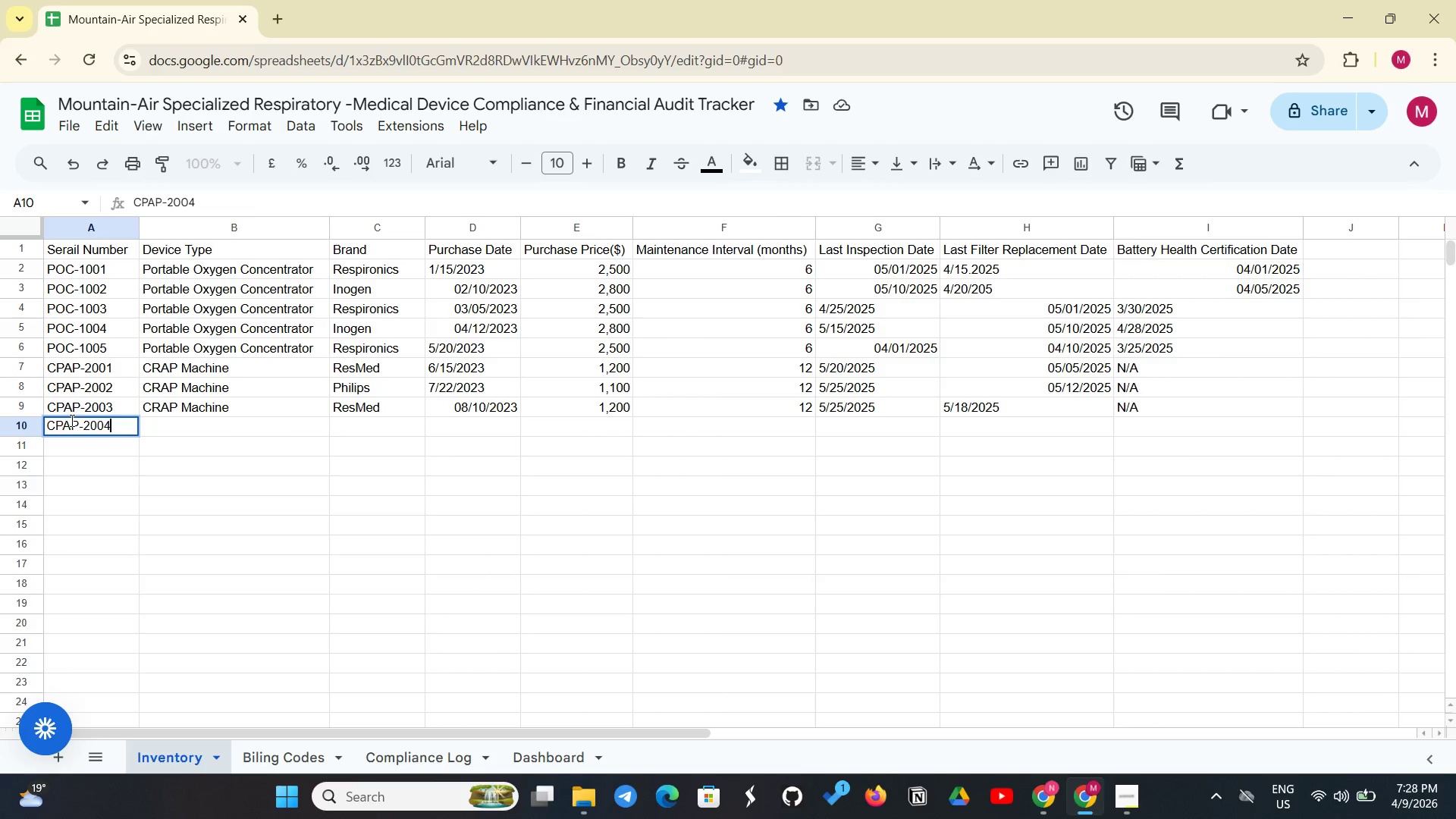 
key(Enter)
 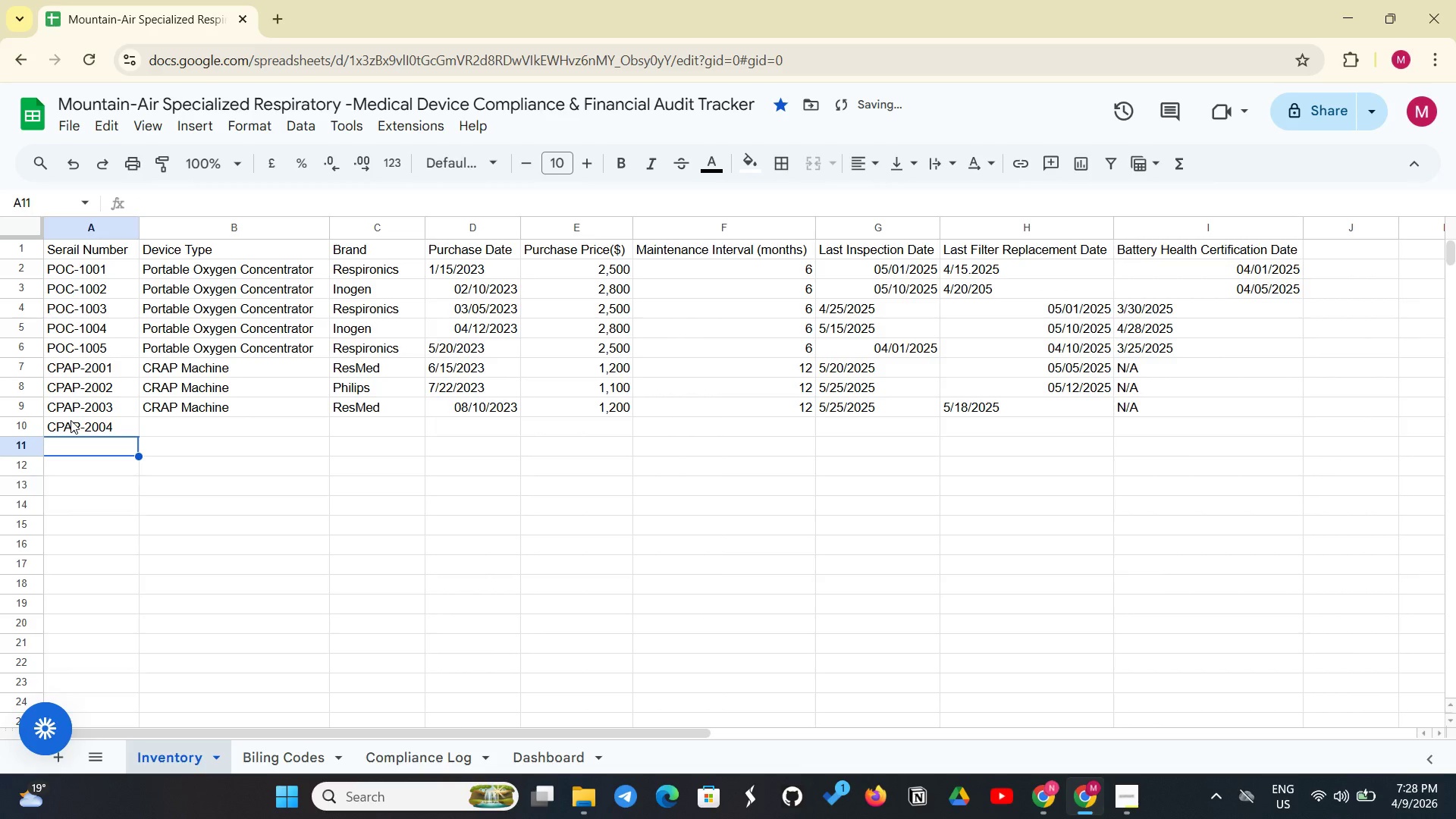 
type(CPAP-2005)
 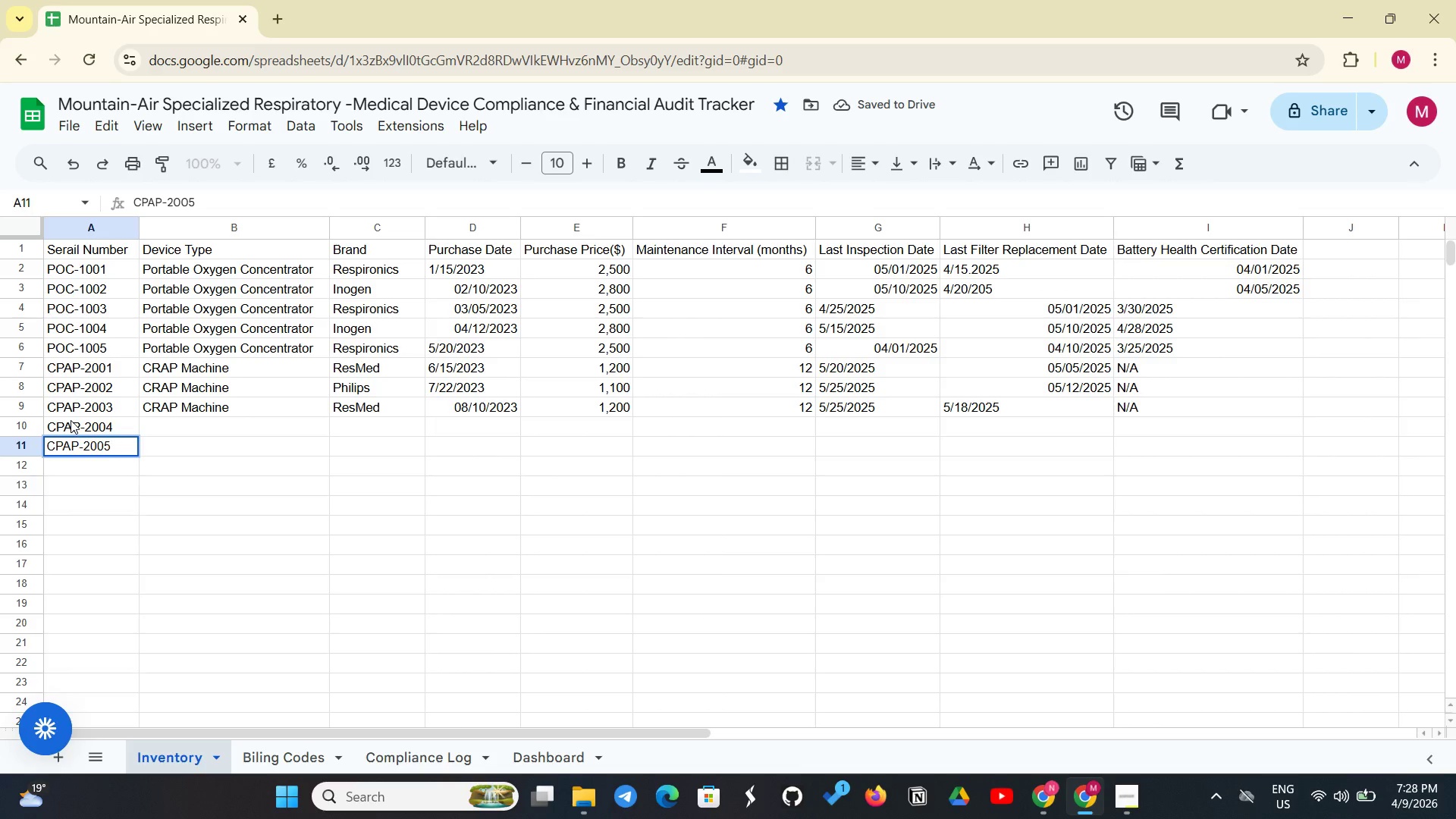 
key(Enter)
 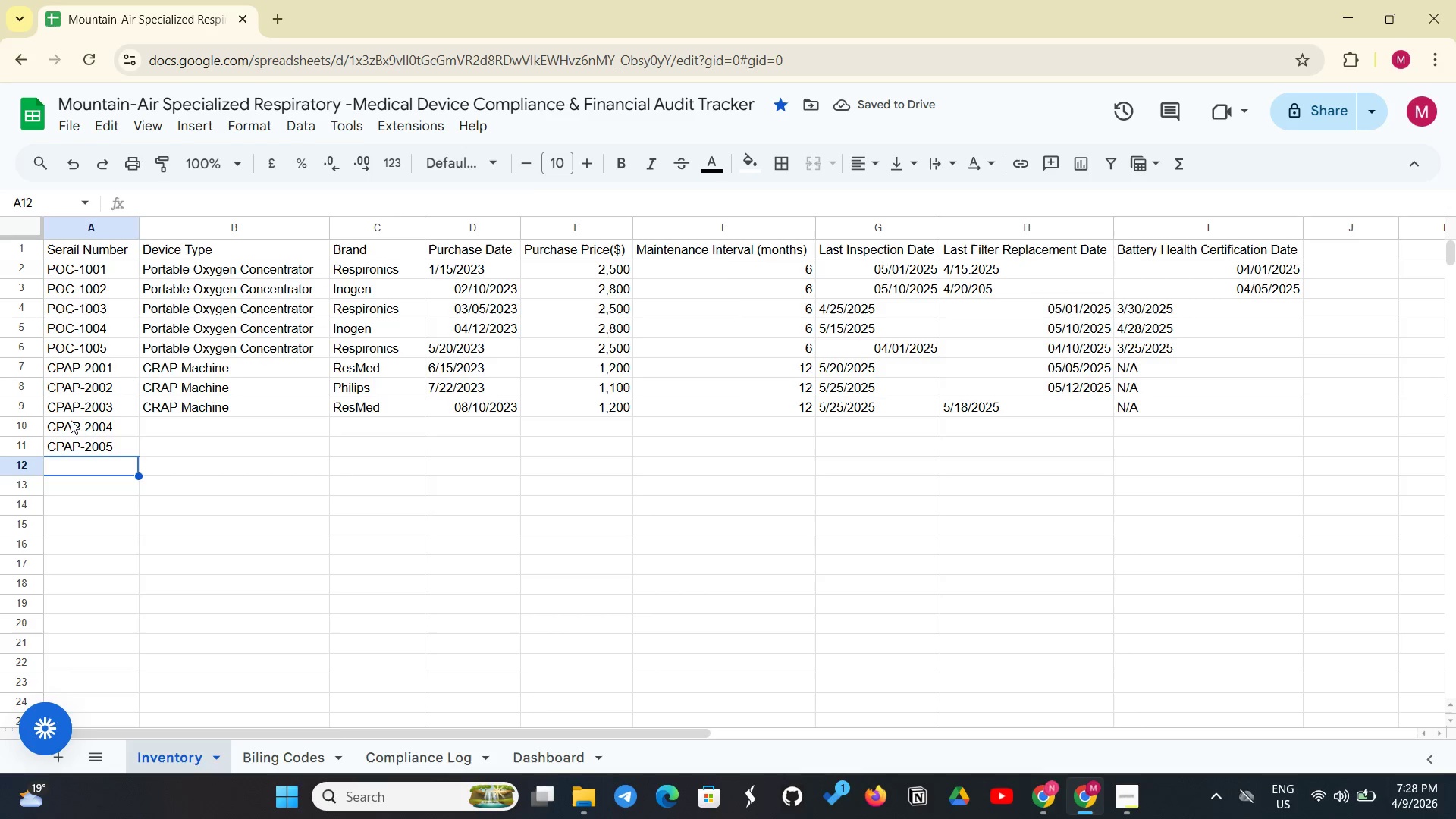 
type(STAT-3001)
 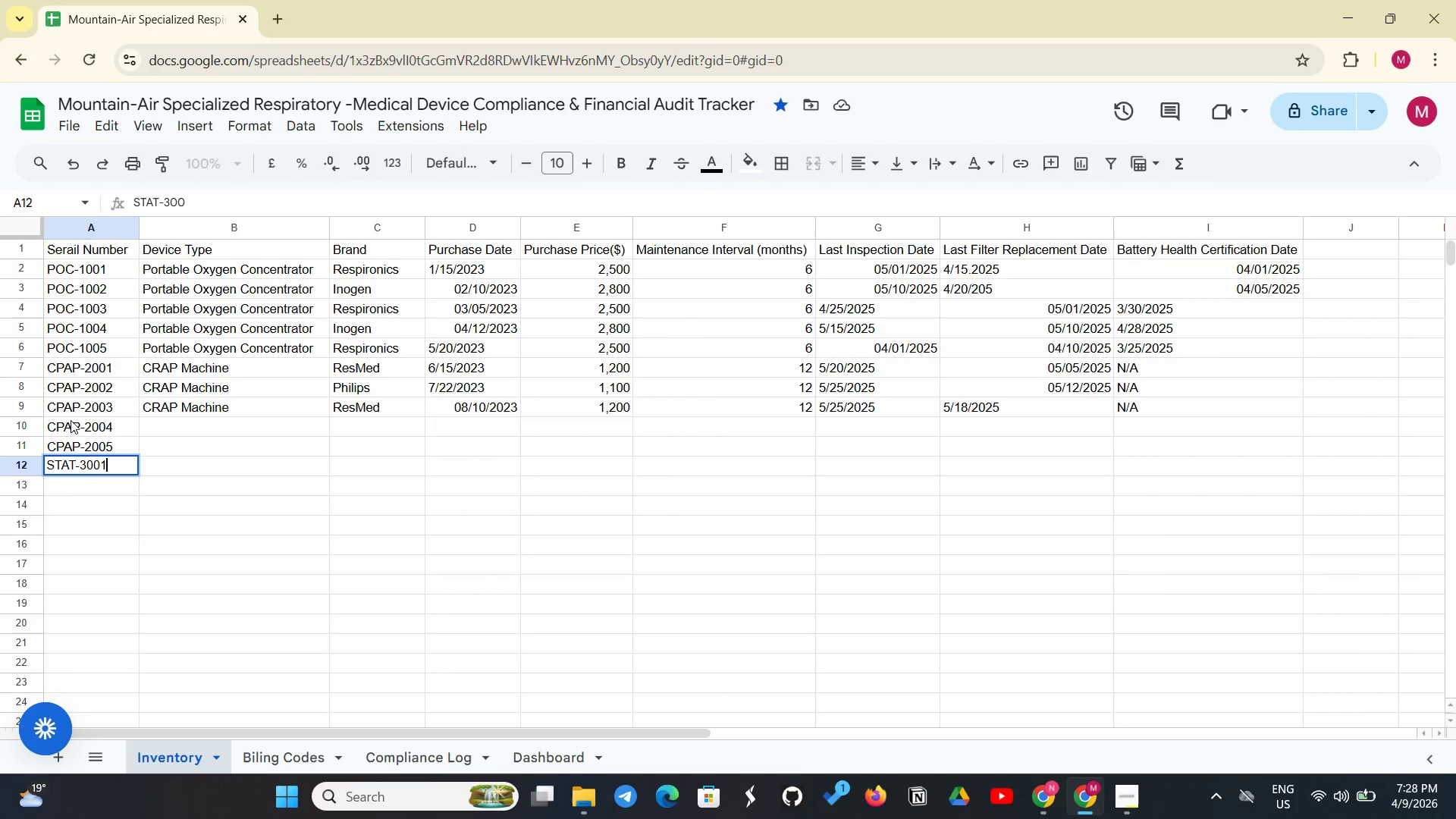 
key(Enter)
 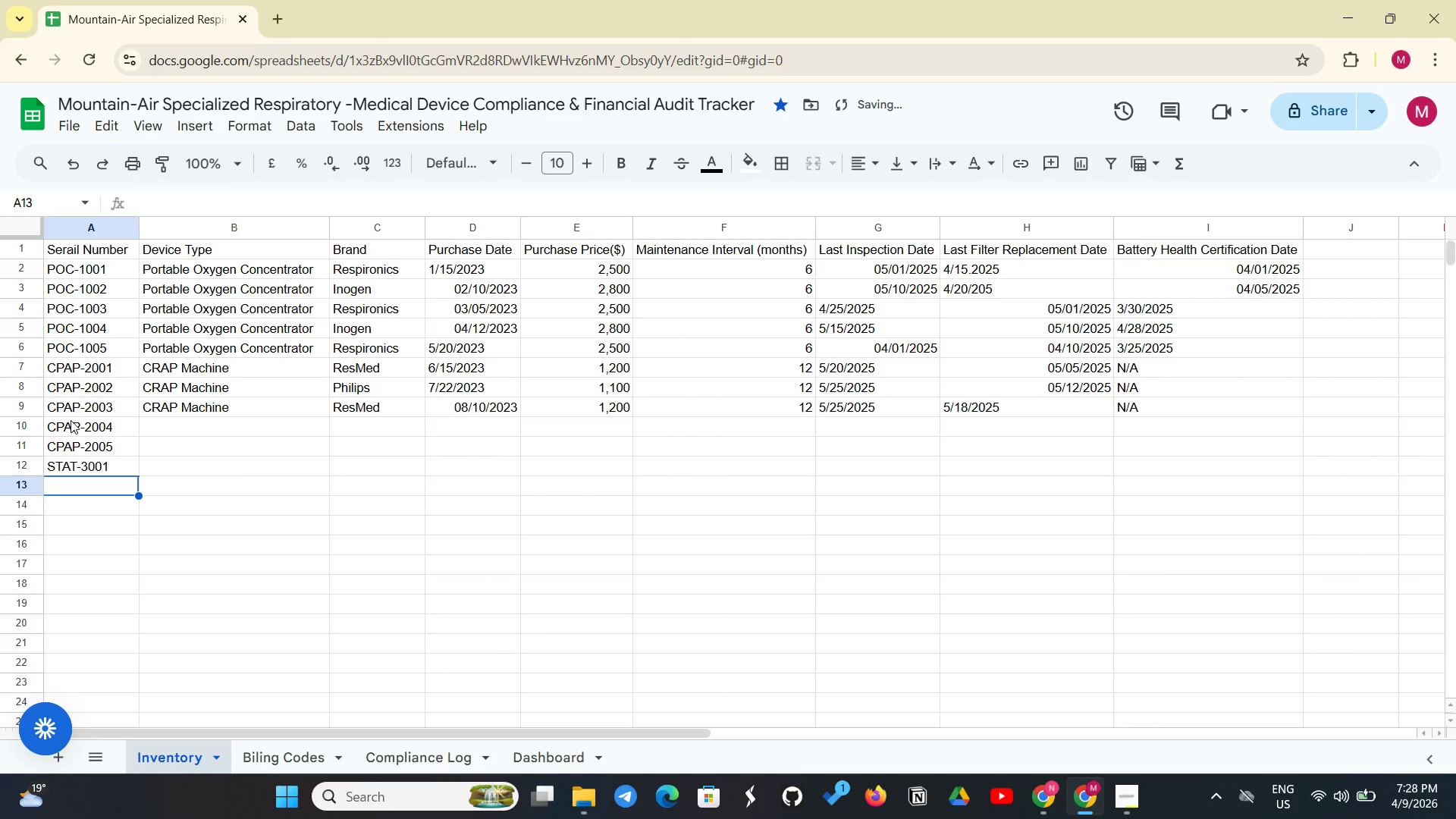 
type(STAT-3002)
 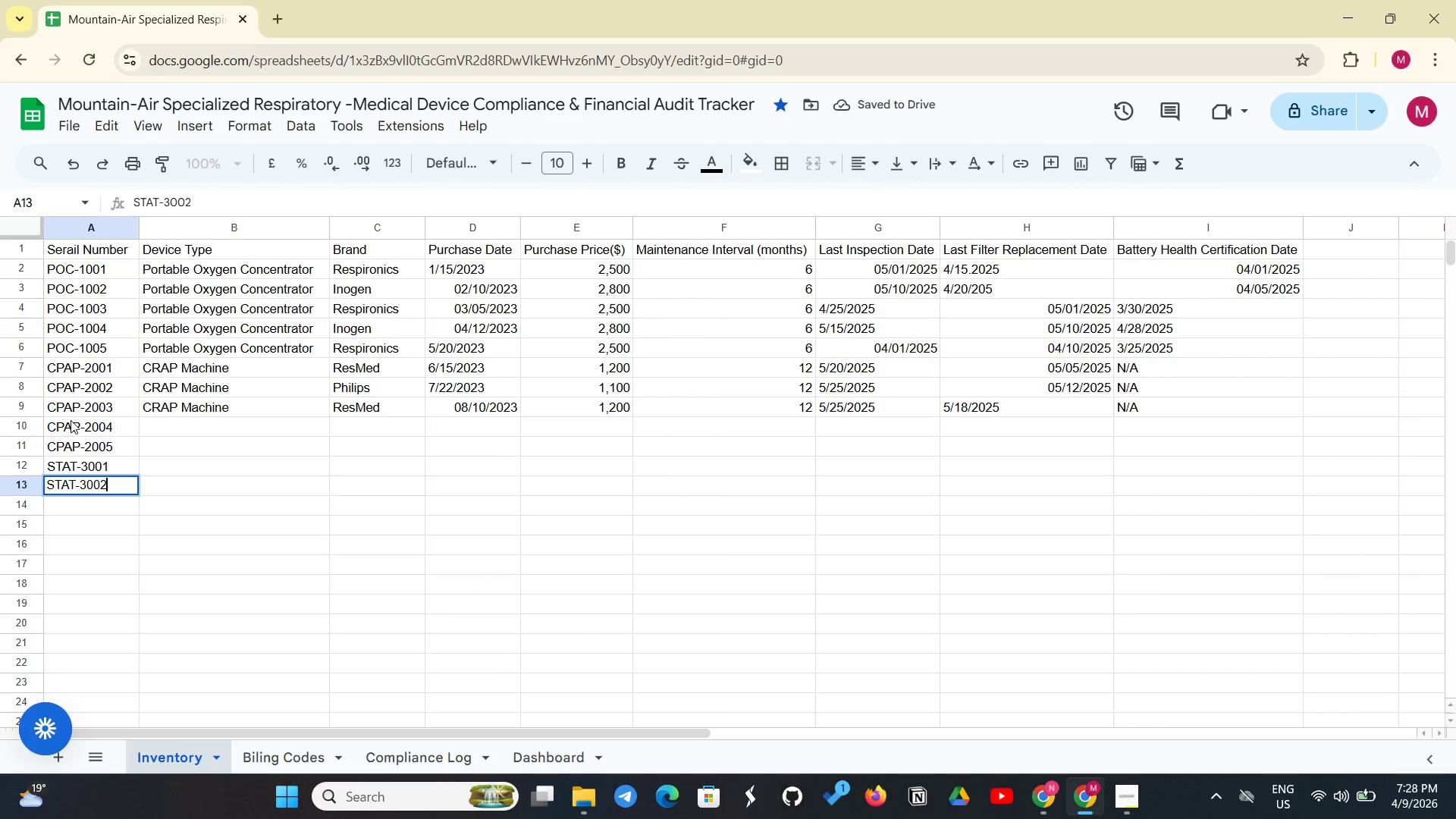 
key(Enter)
 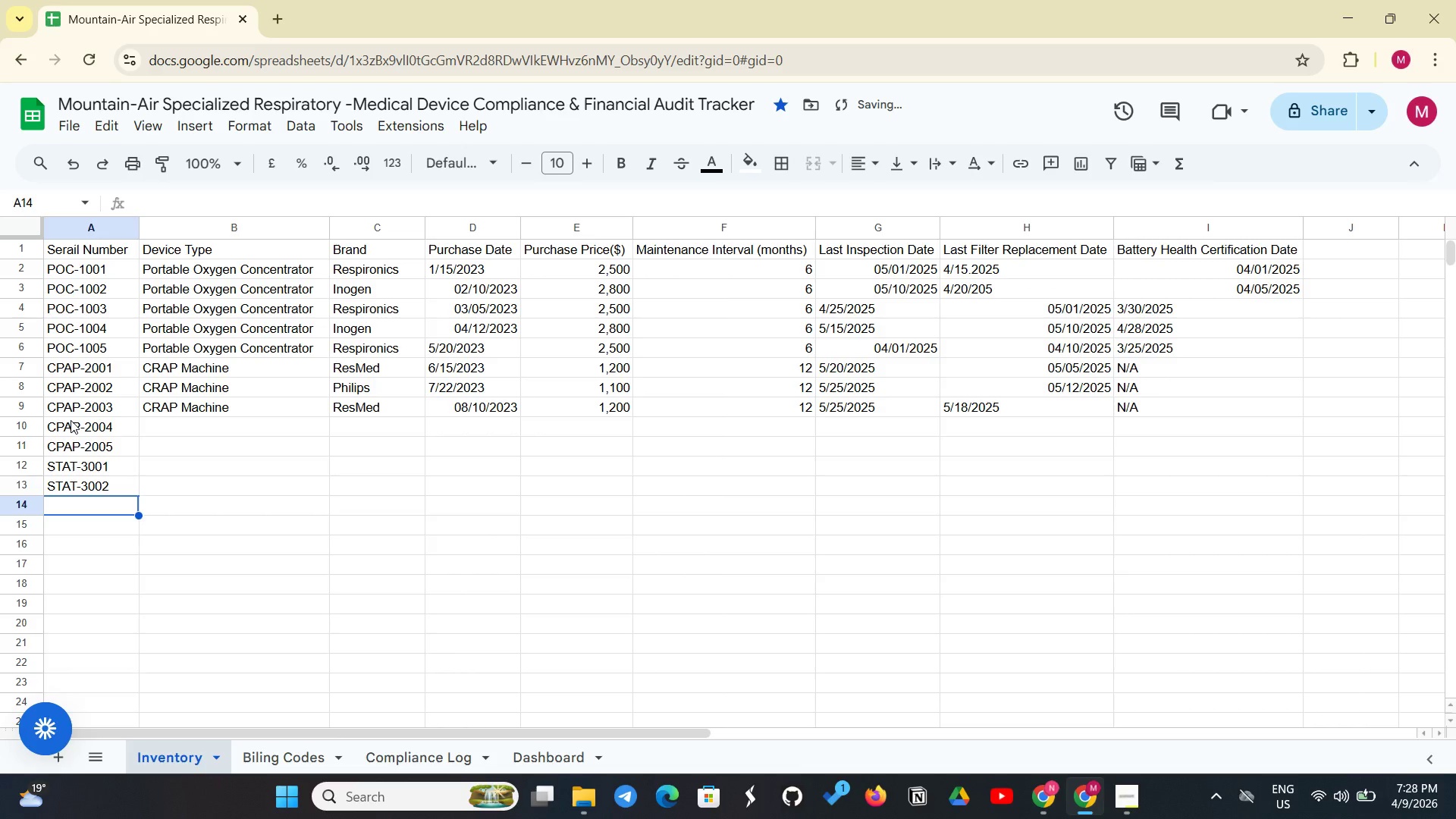 
type(STa)
key(Backspace)
type(AT-3003)
 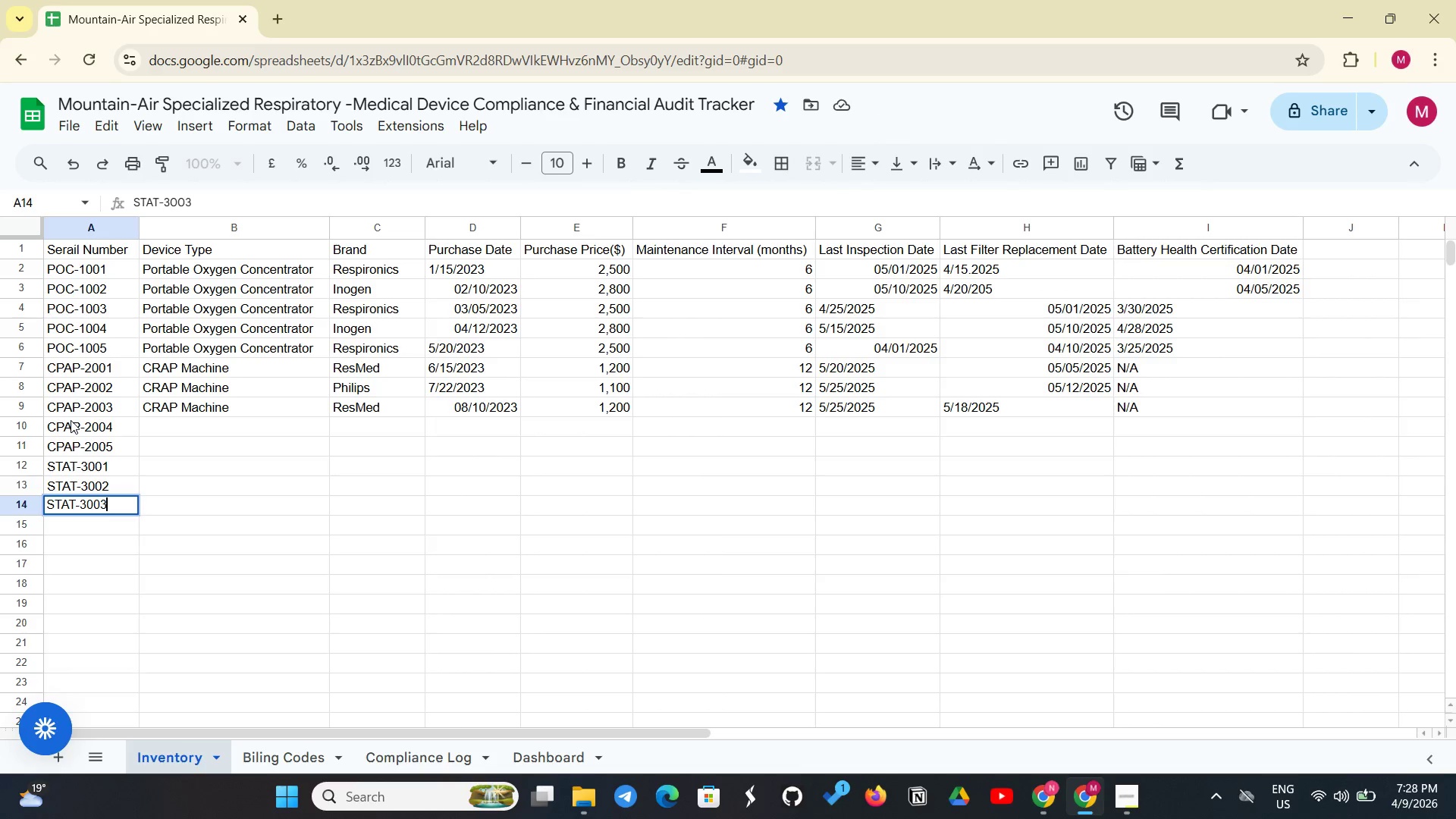 
key(Enter)
 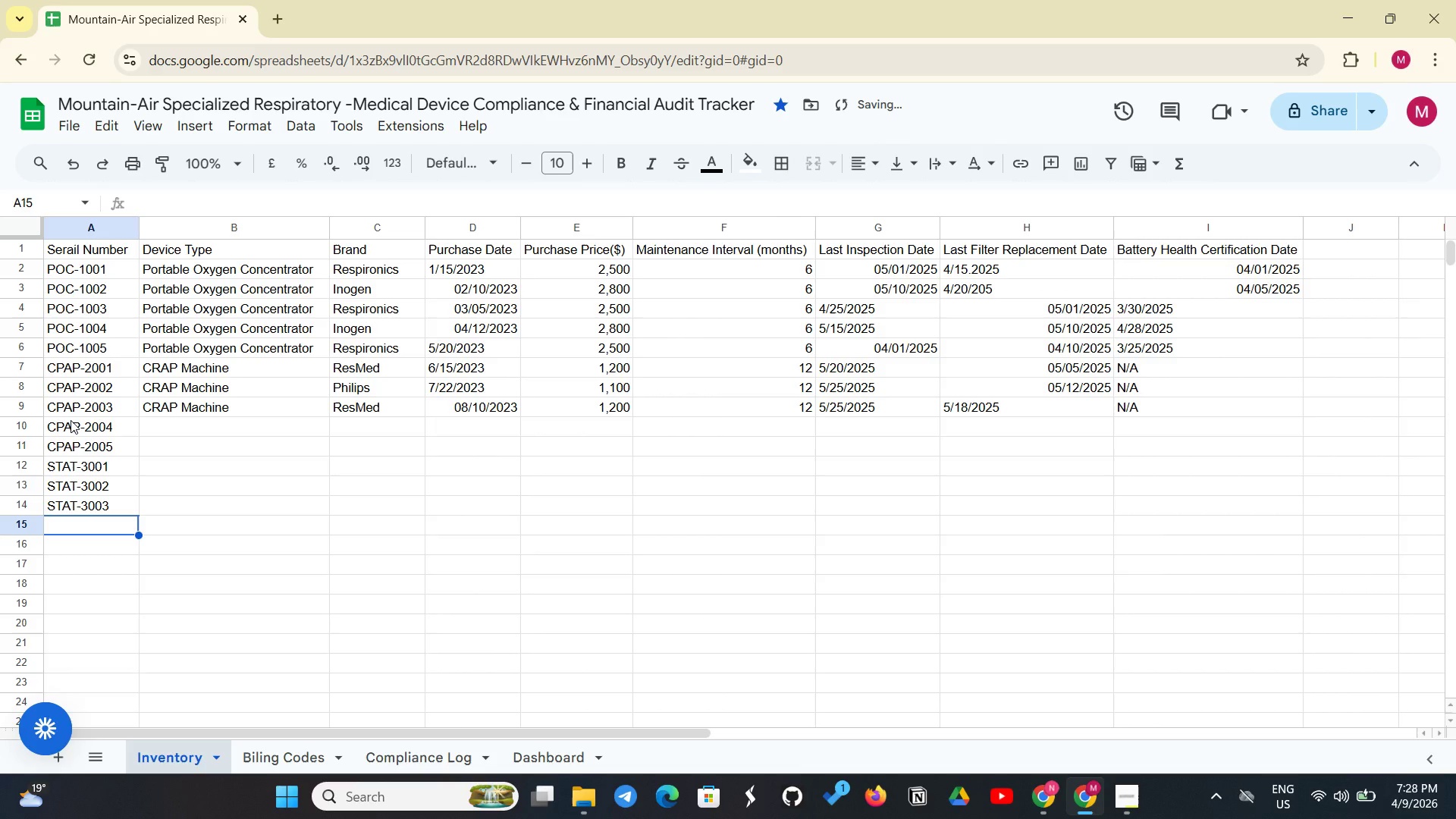 
type(STAT-3004)
 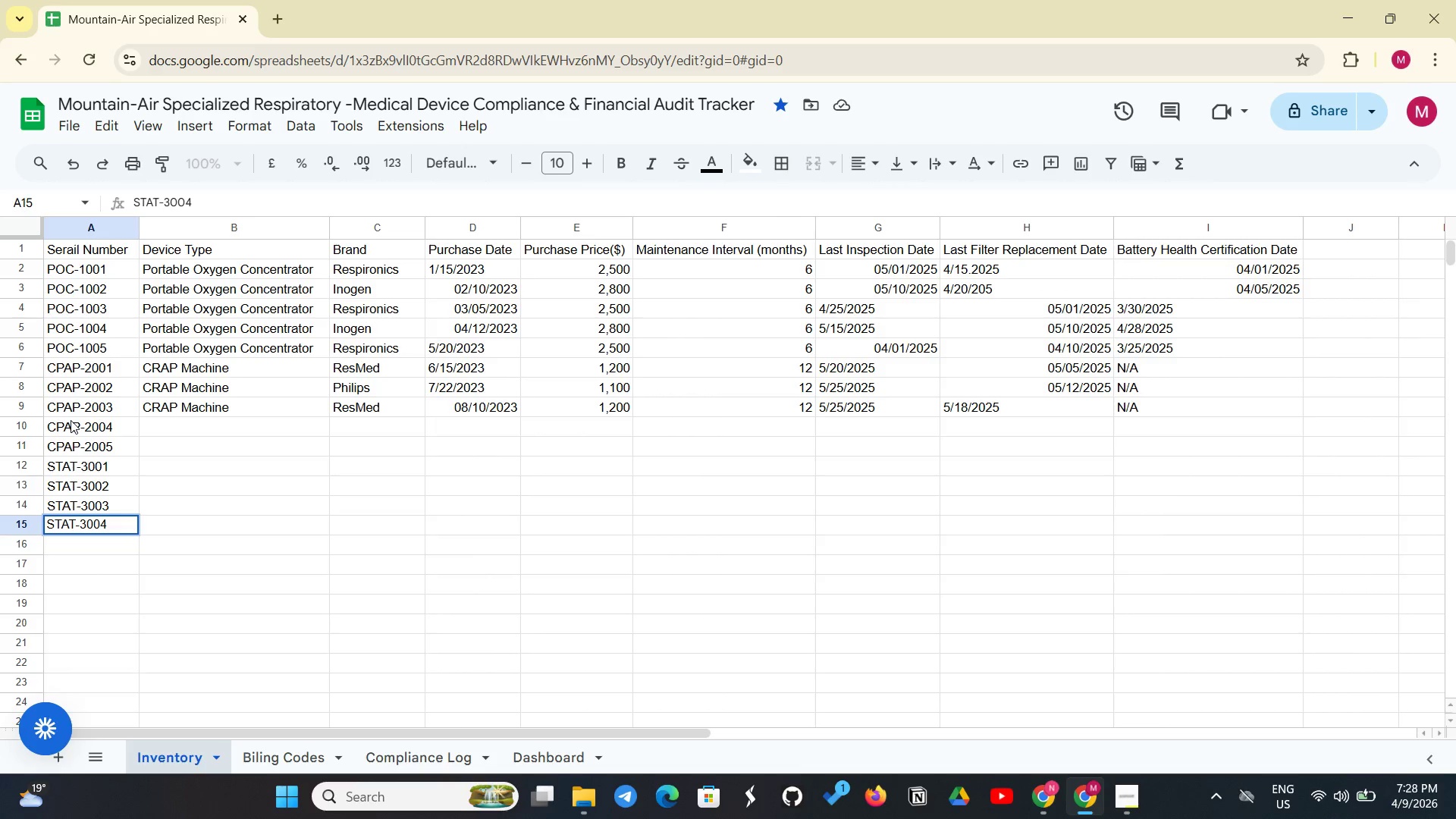 
key(Enter)
 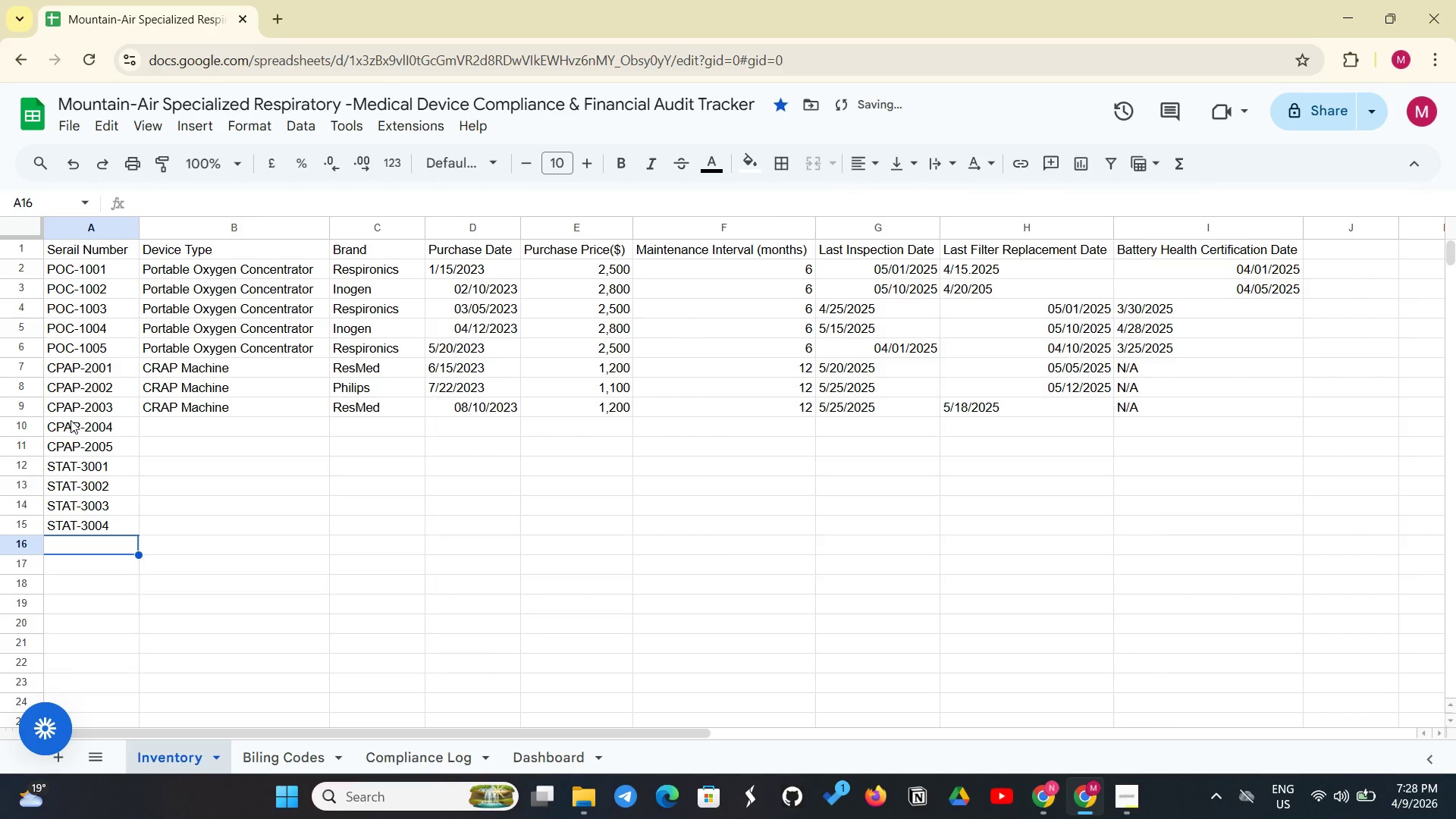 
type(STAT-3005)
 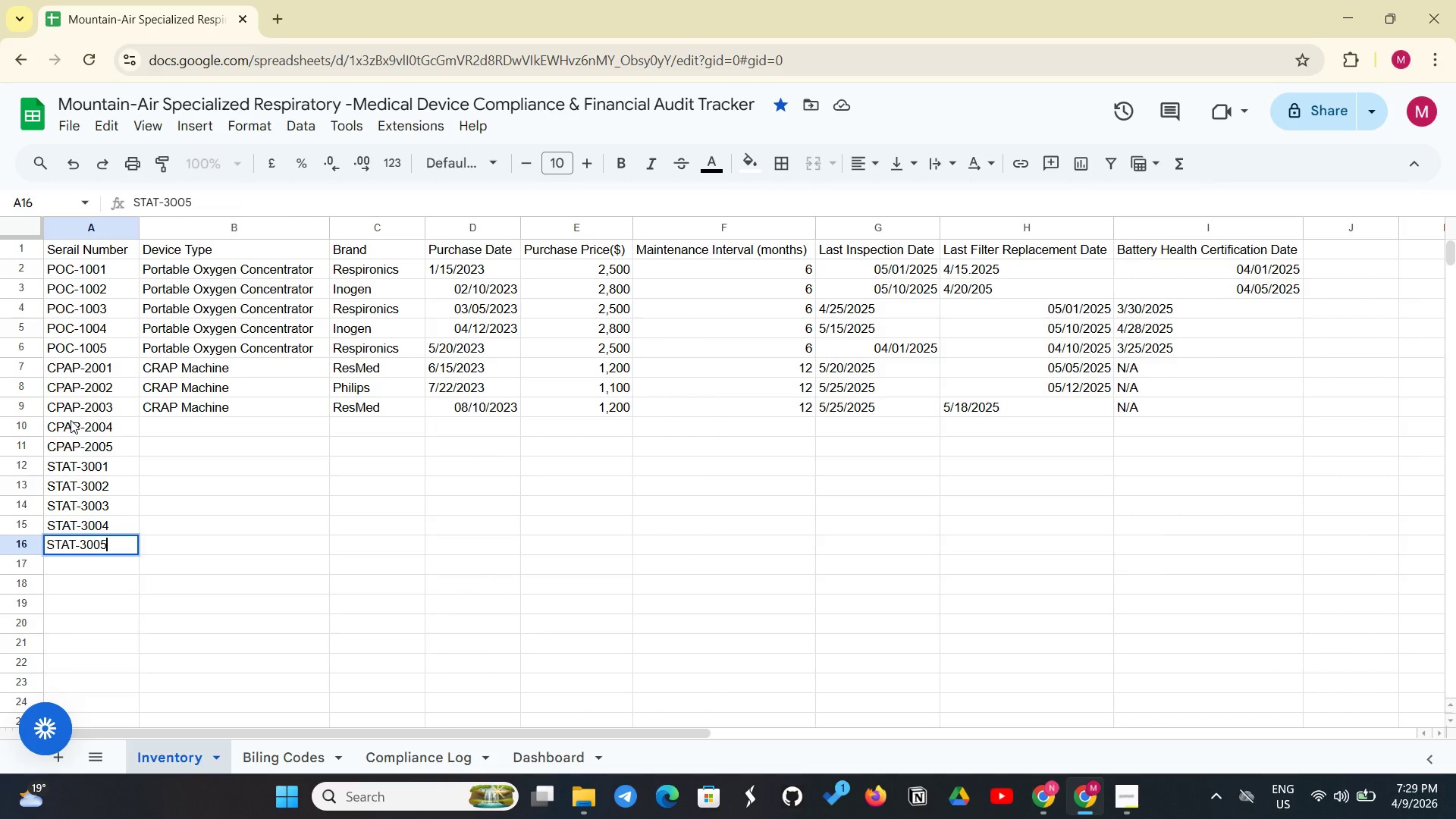 
wait(5.55)
 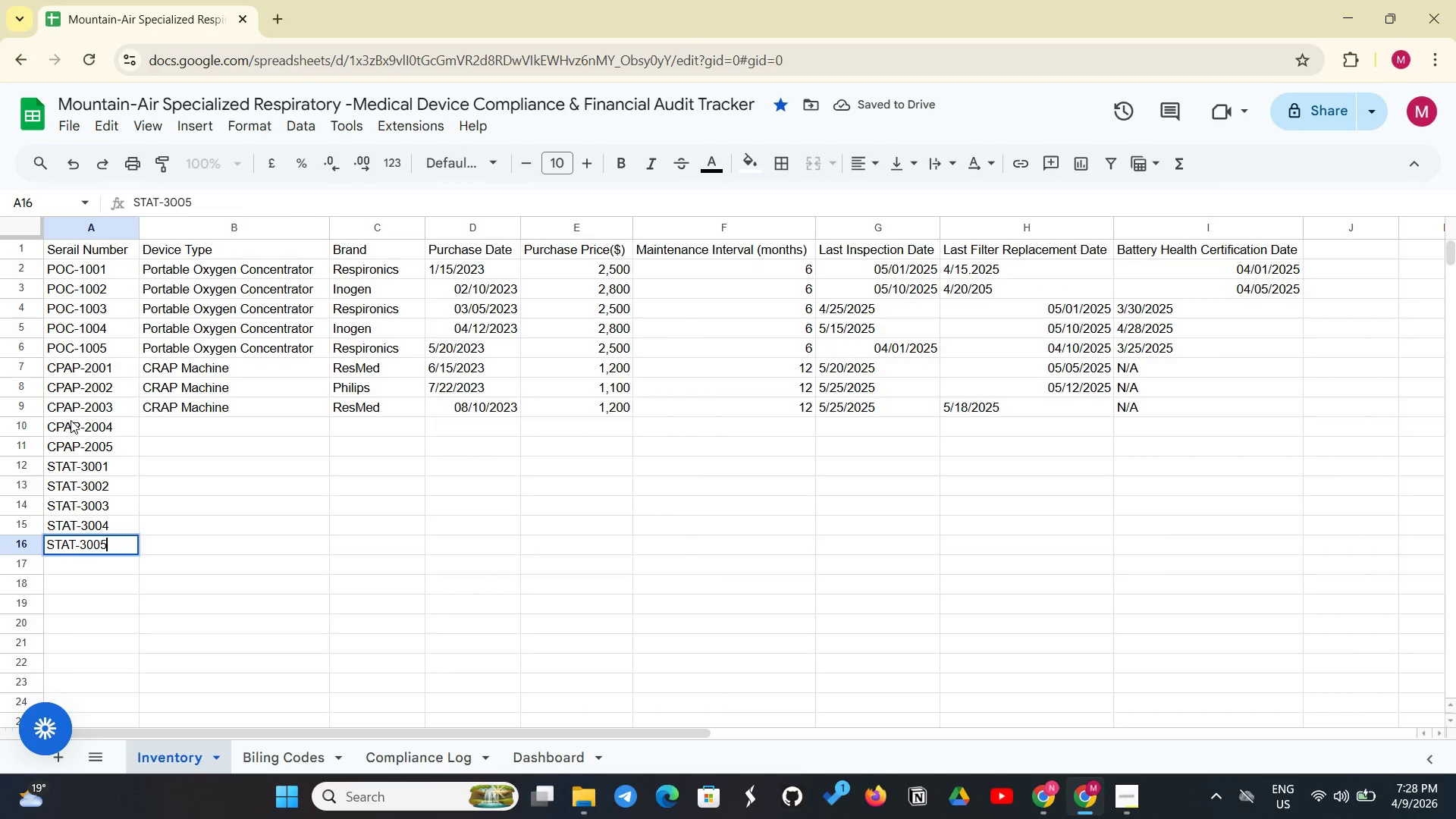 
key(Enter)
 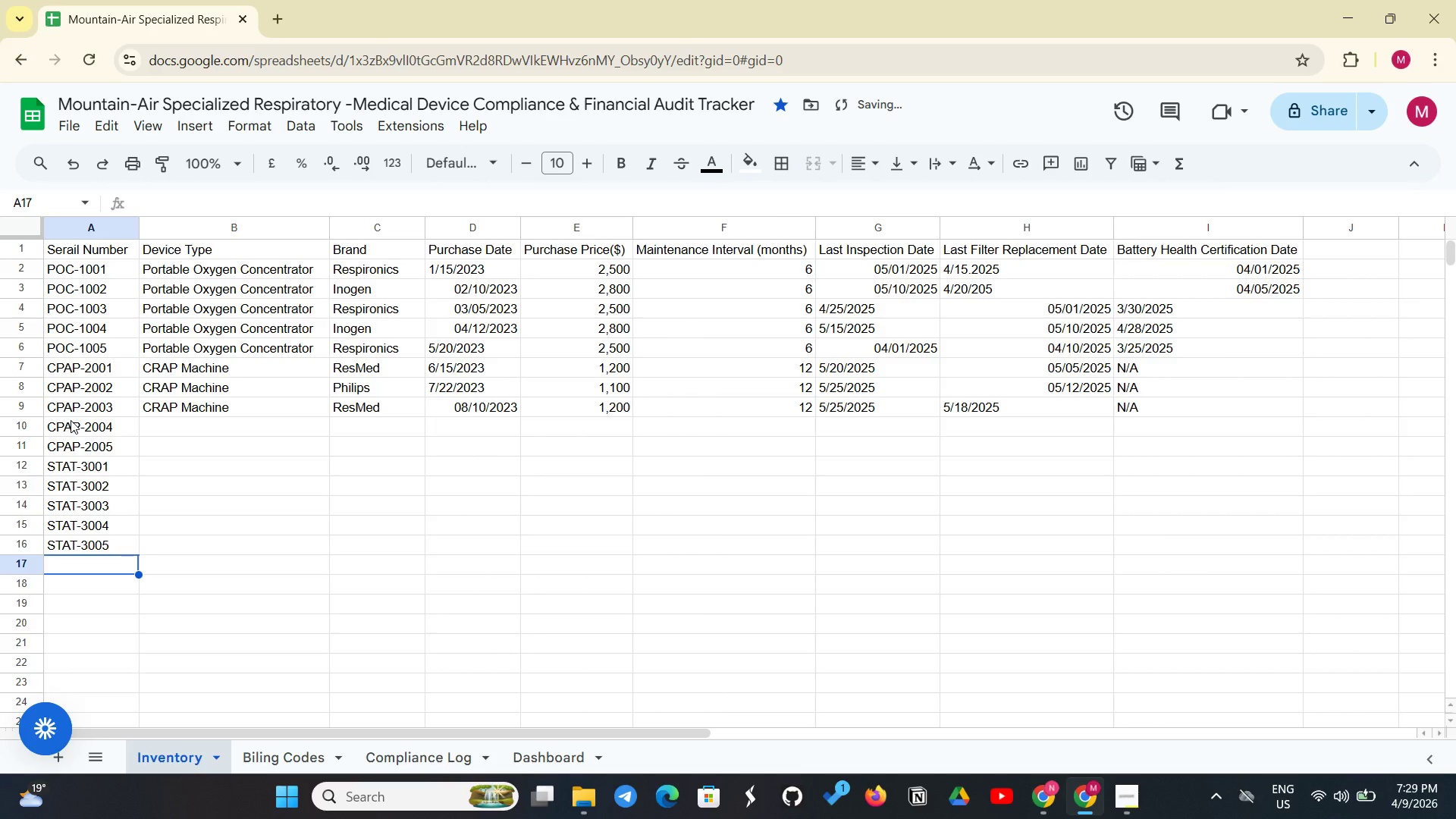 
type(POC_1)
key(Backspace)
key(Backspace)
type(-1006)
 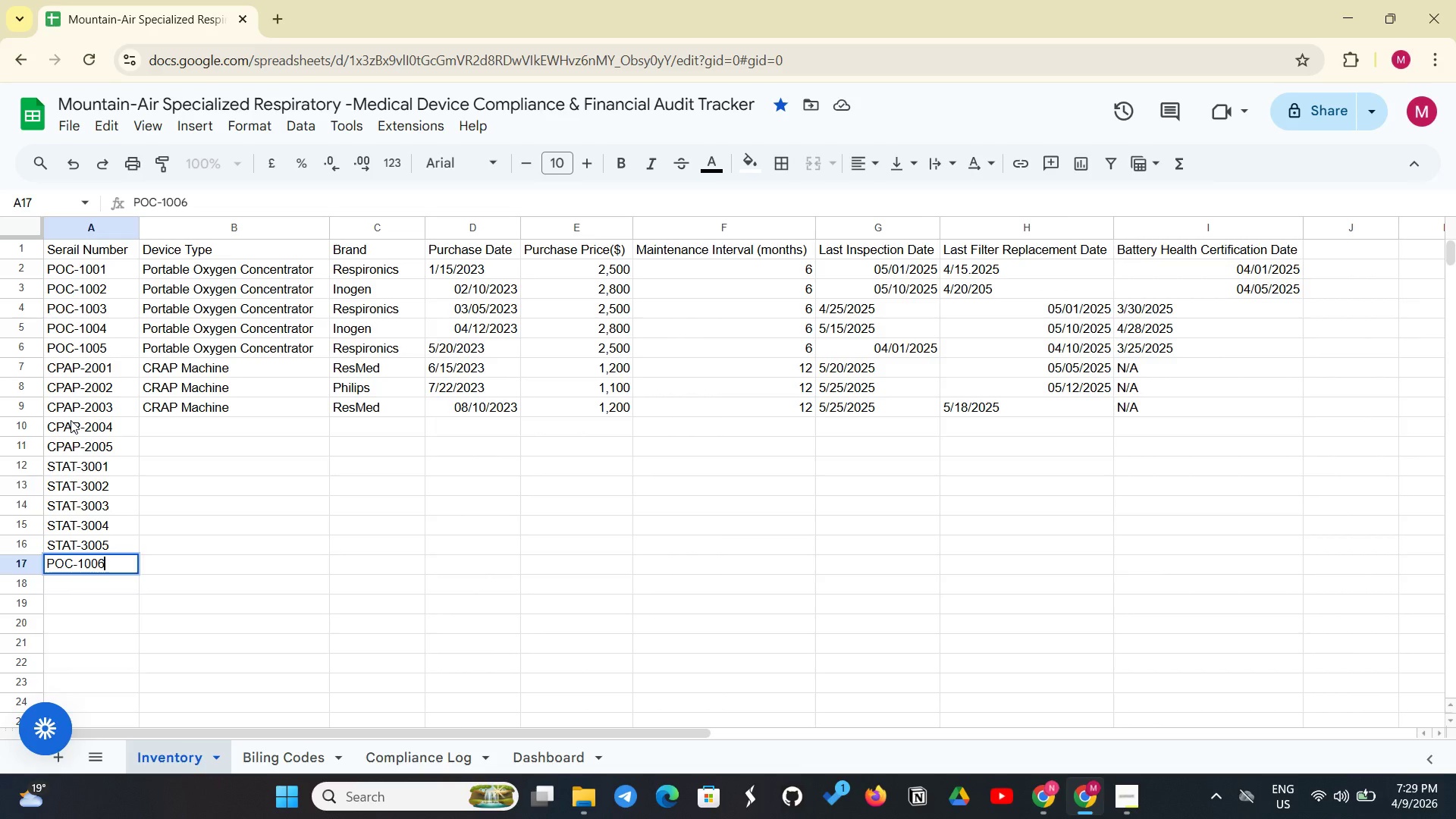 
key(Enter)
 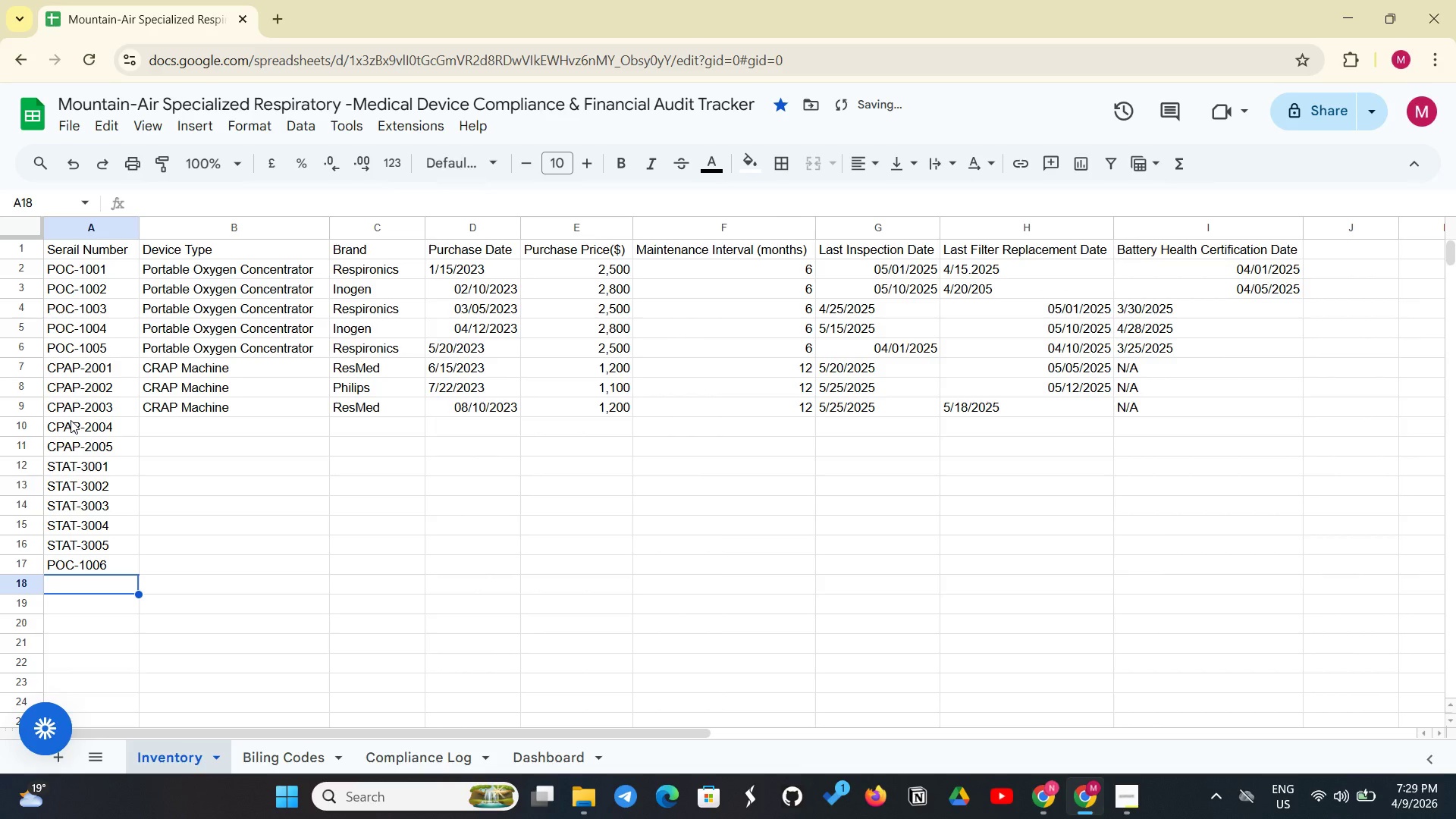 
type(POC-1007)
 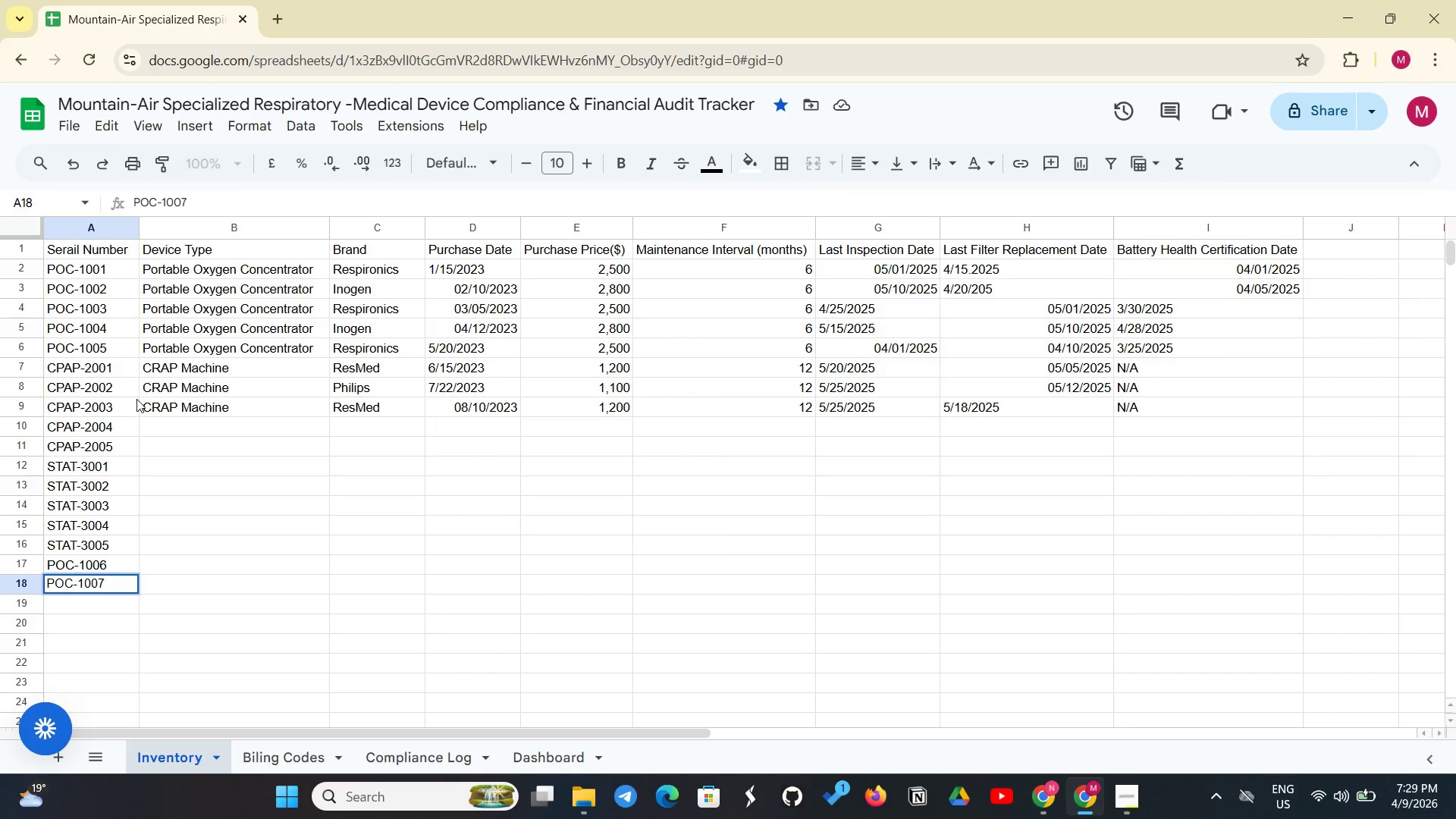 
left_click([165, 425])
 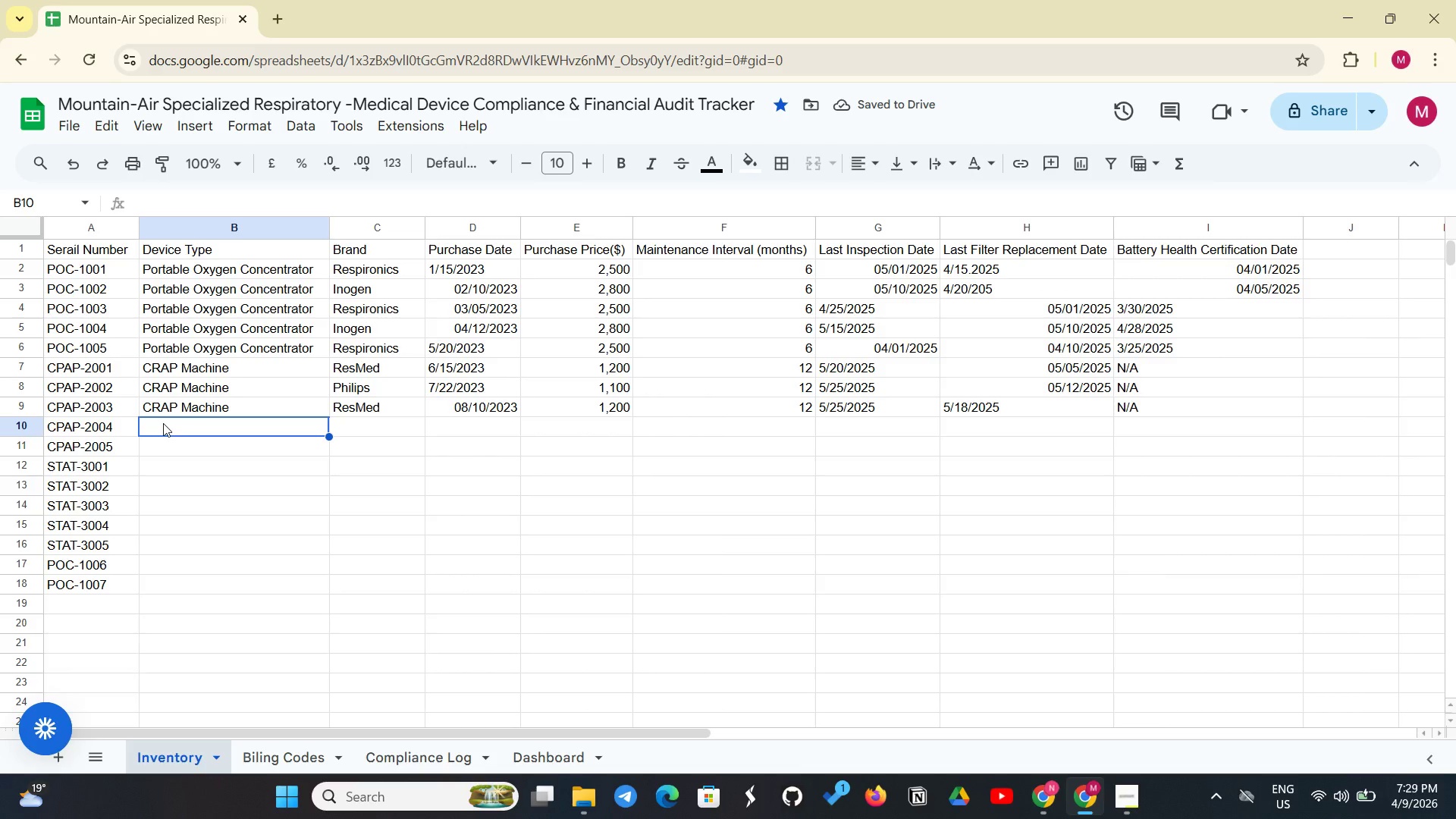 
key(Shift+ShiftLeft)
 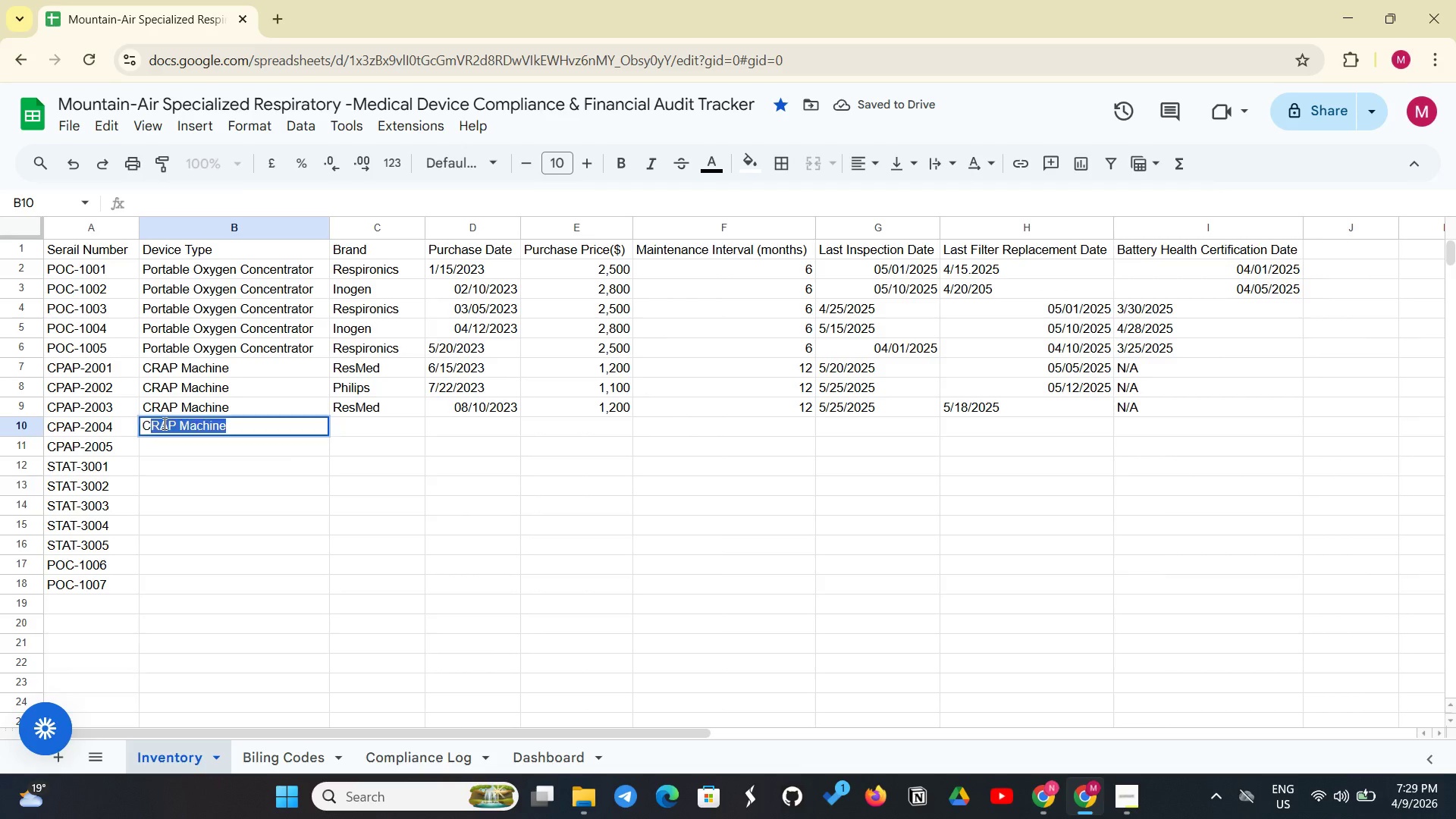 
key(Shift+C)
 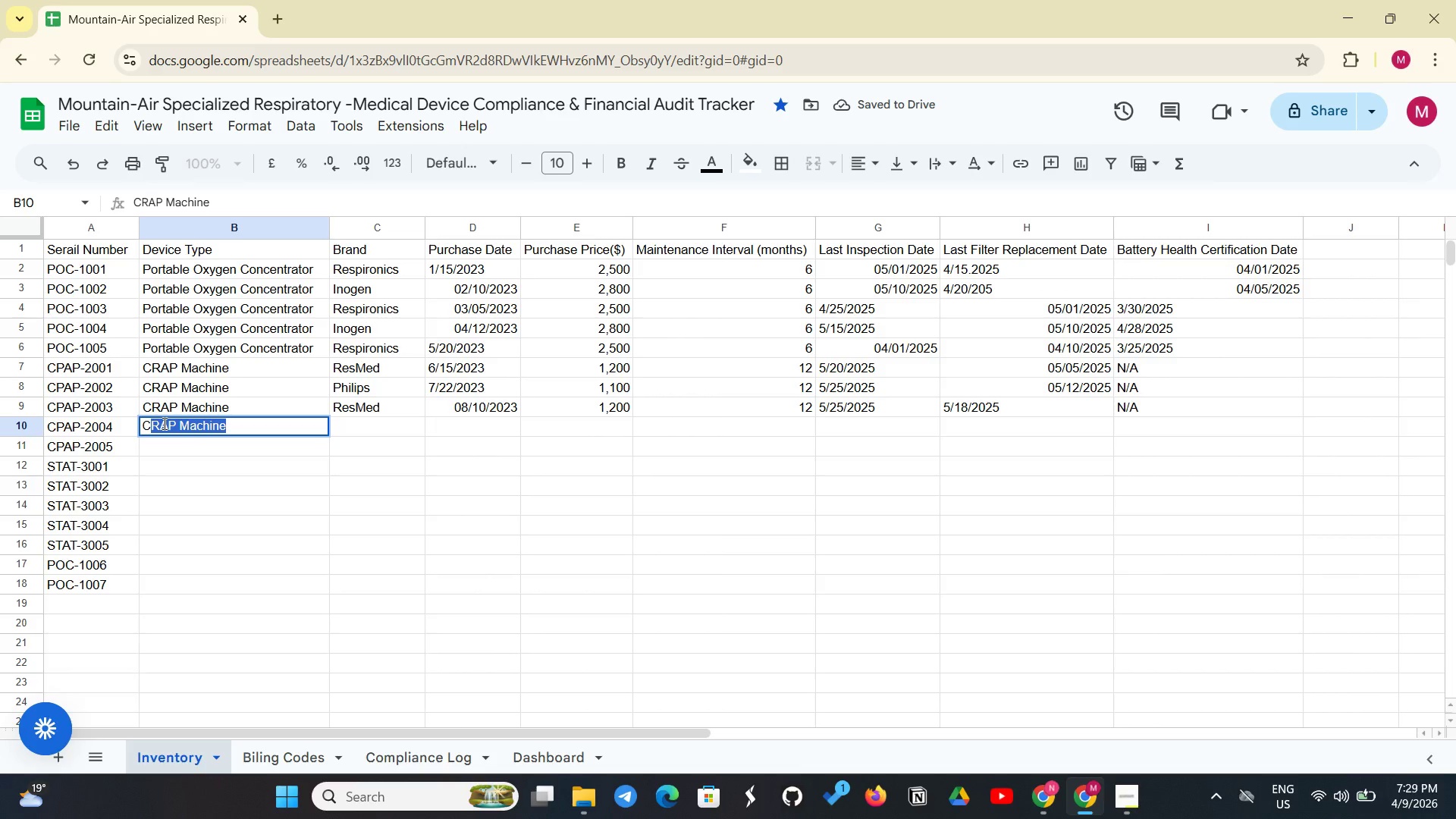 
key(Enter)
 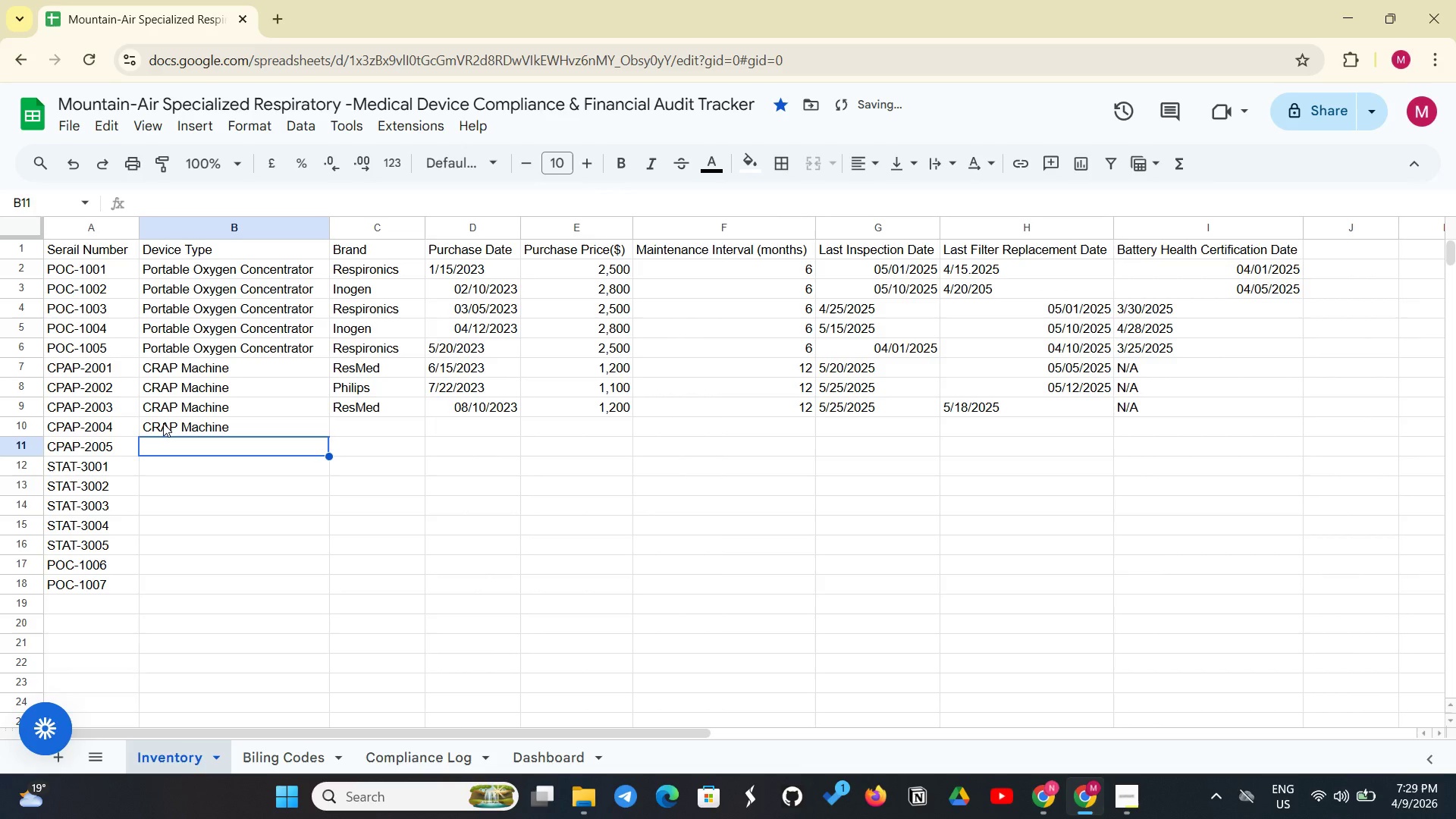 
hold_key(key=ShiftLeft, duration=0.38)
 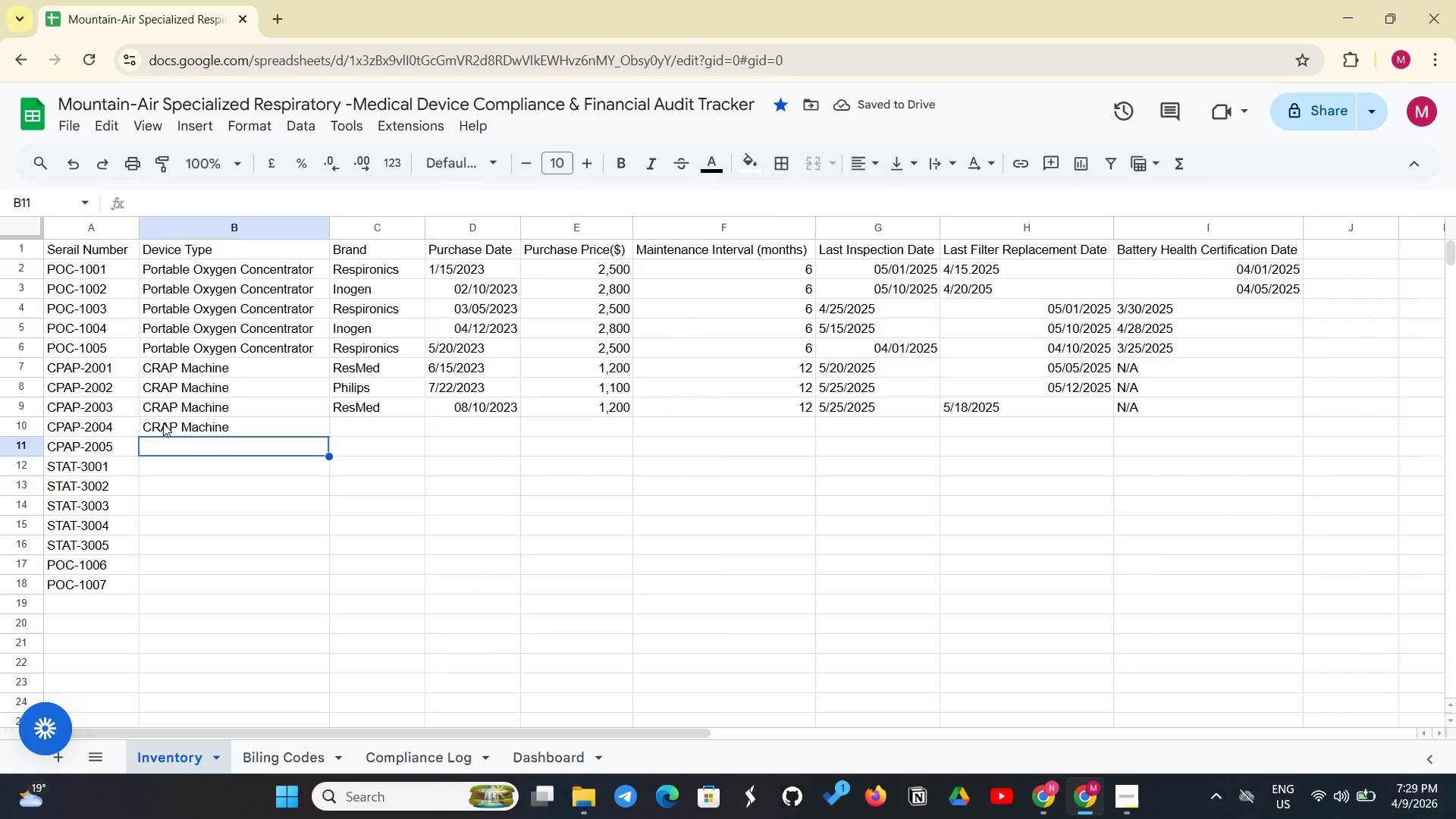 
key(Shift+C)
 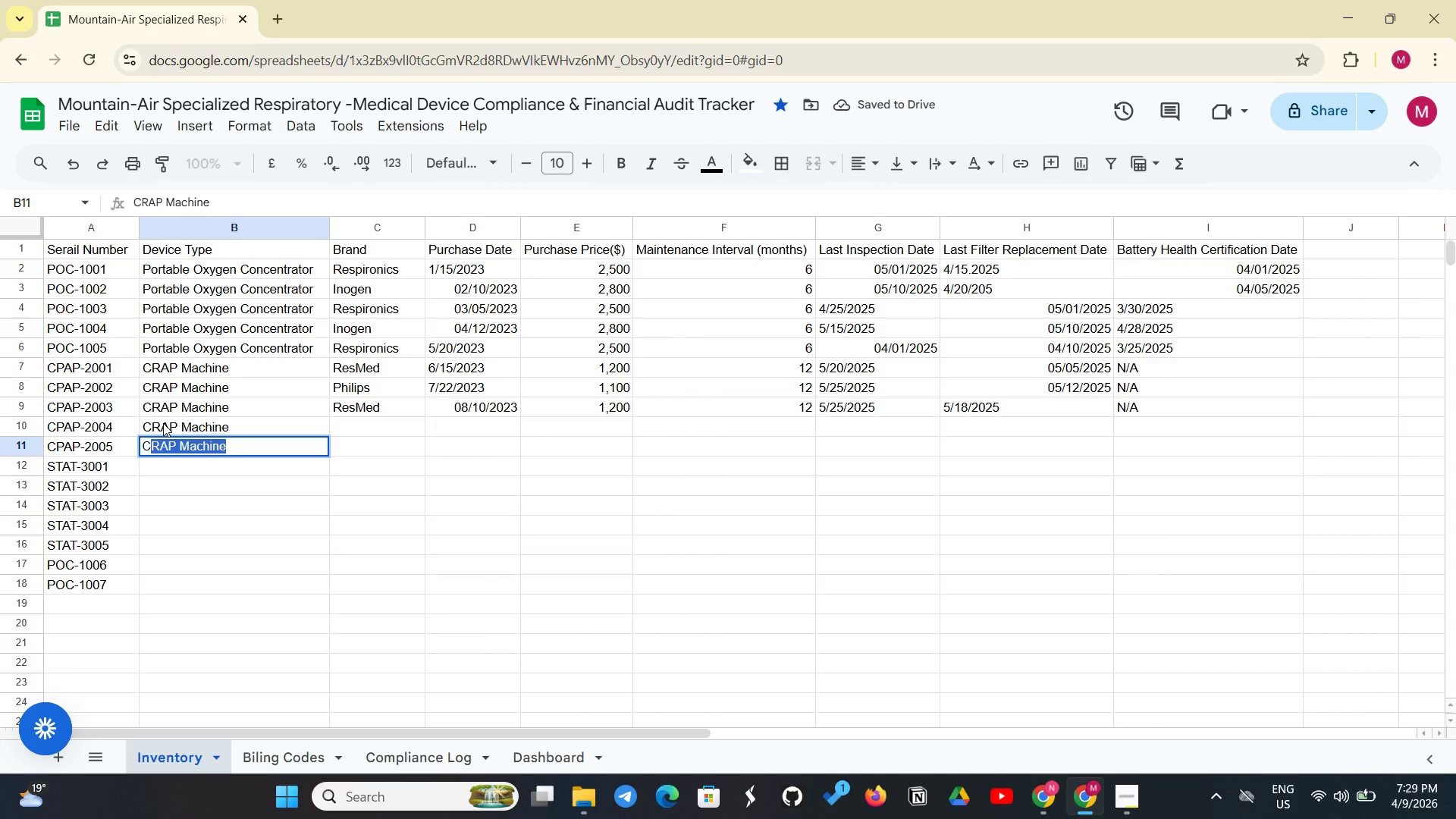 
key(Enter)
 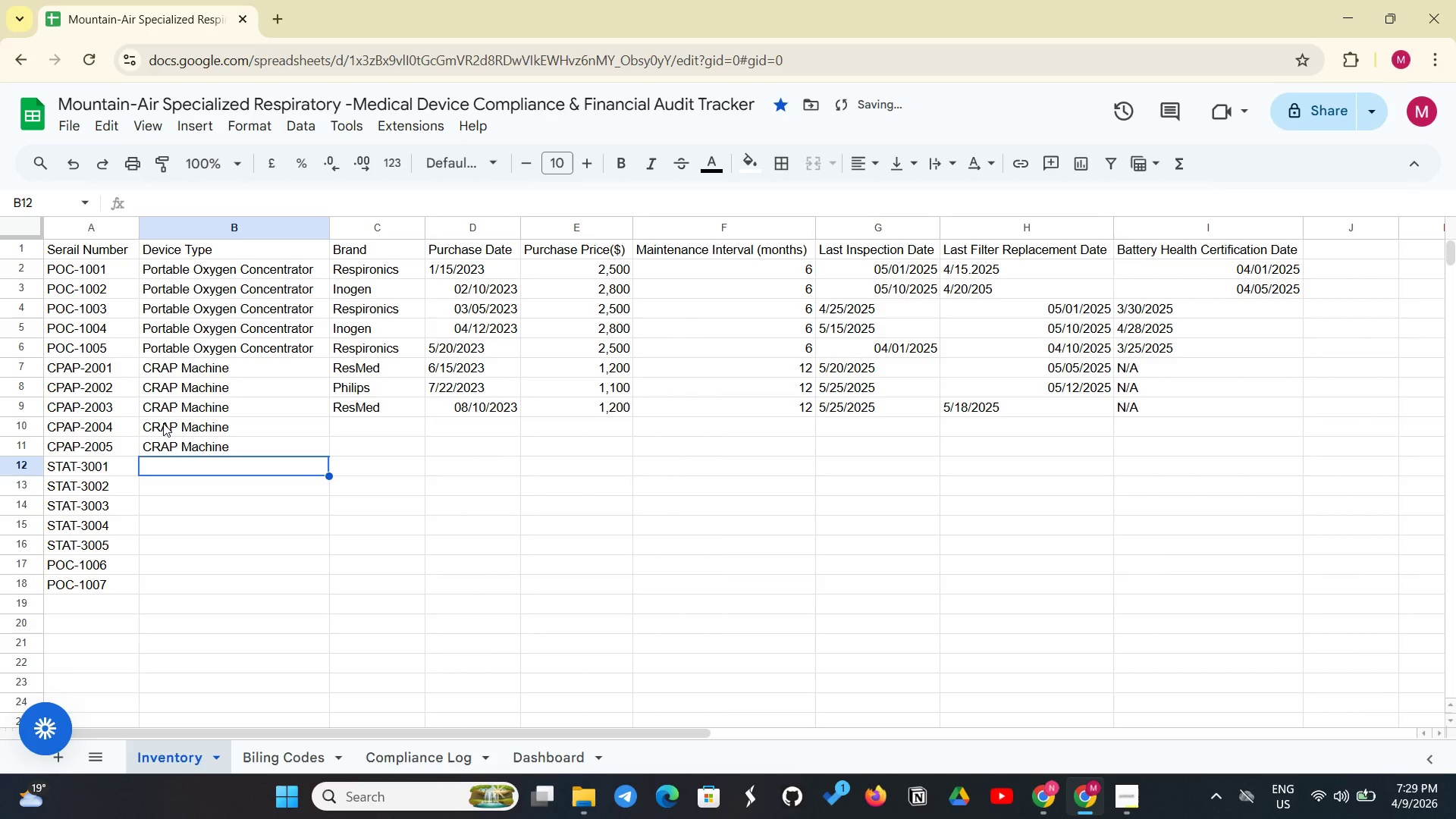 
type(Stationaru)
key(Backspace)
key(Backspace)
key(Backspace)
key(Backspace)
key(Backspace)
key(Backspace)
 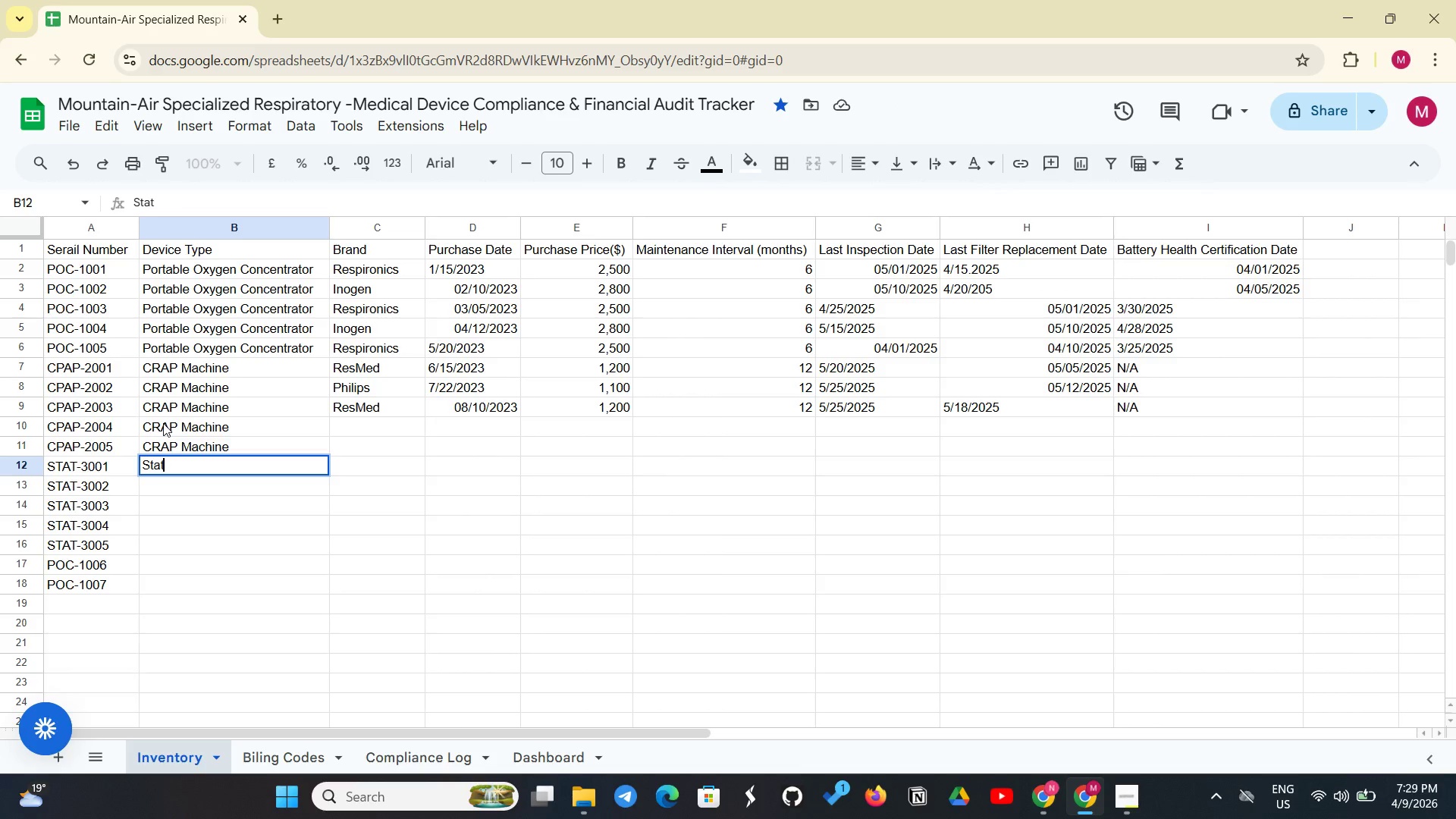 
type(ionary Concentrator)
 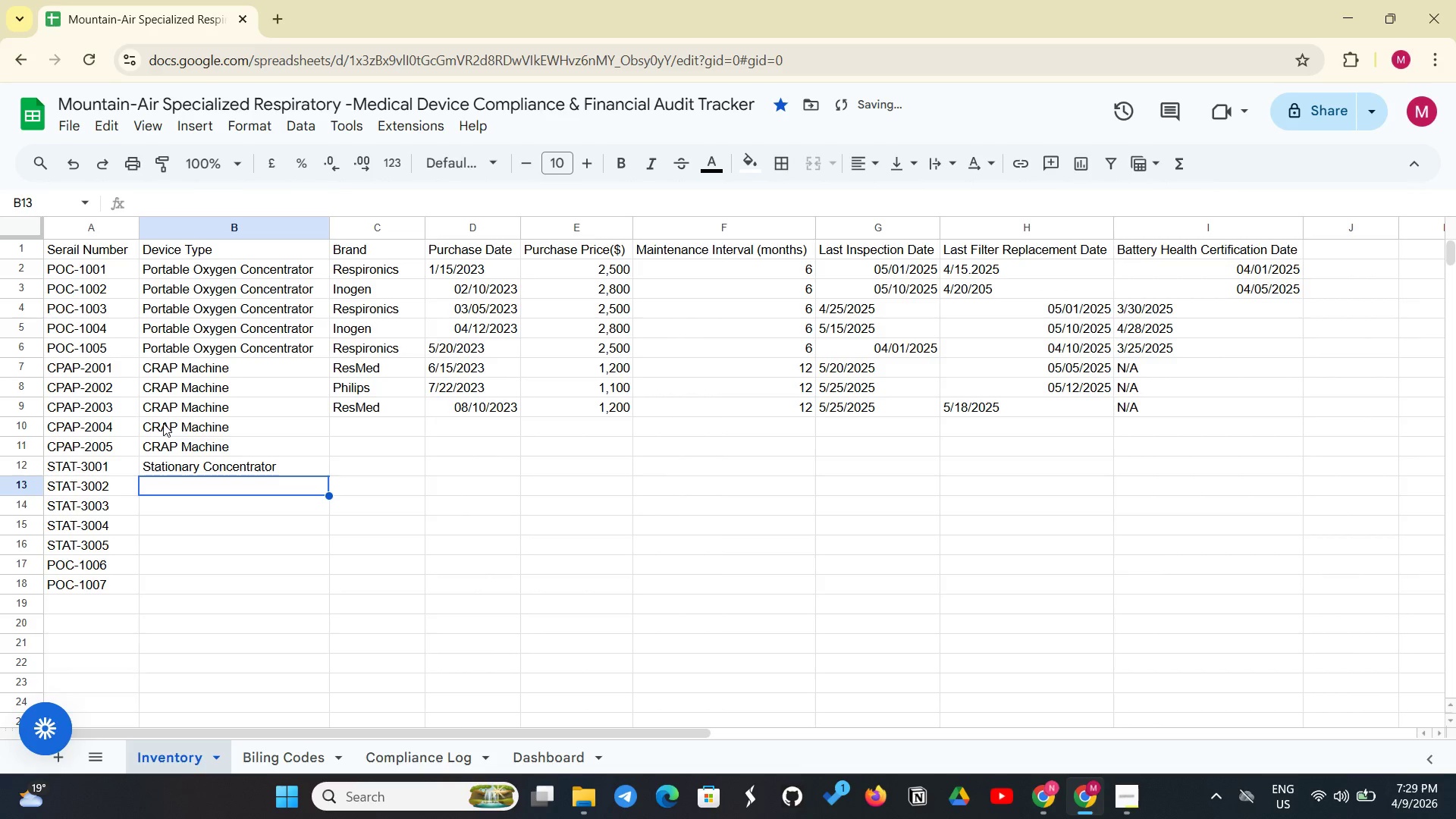 
 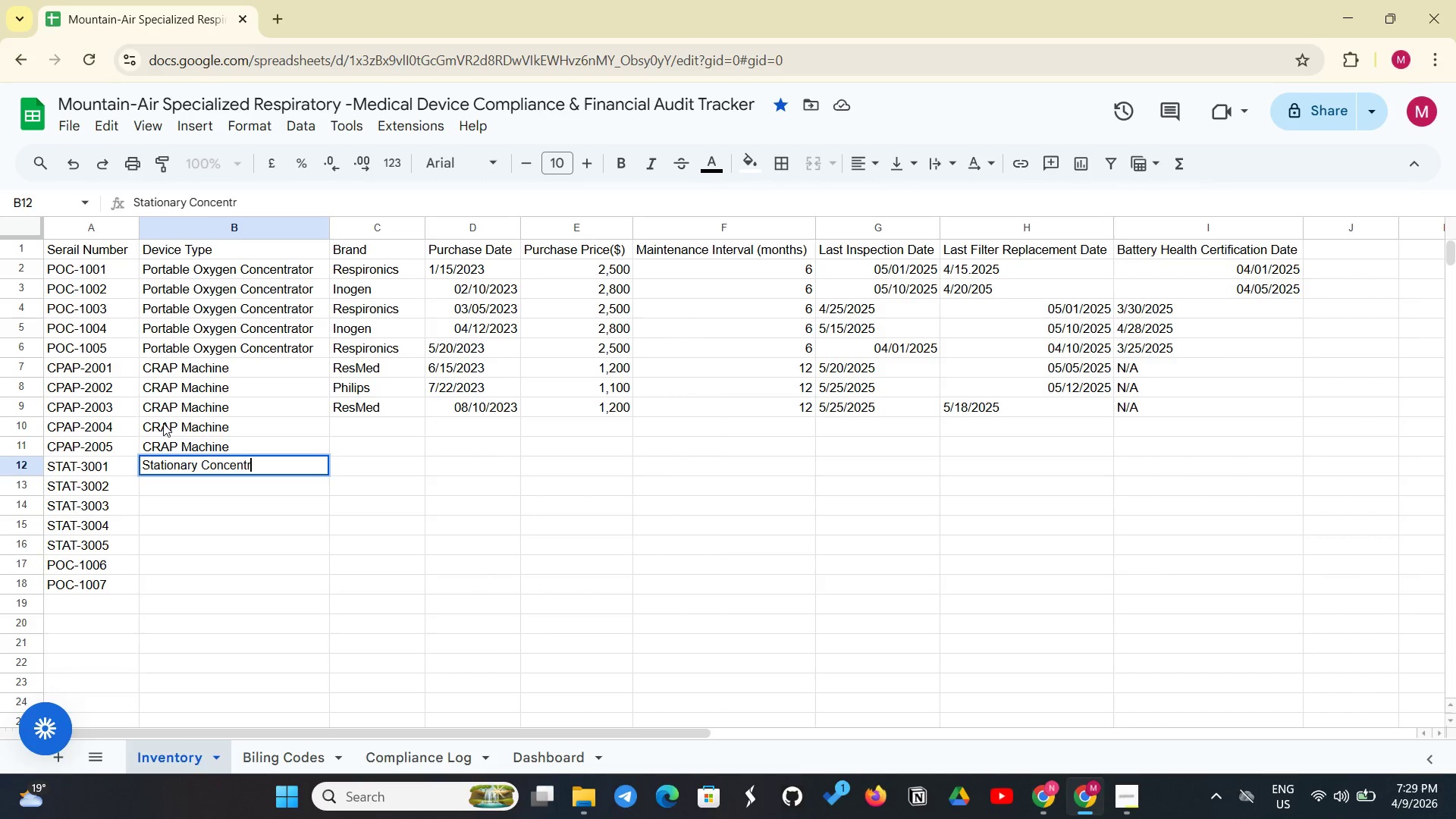 
key(Enter)
 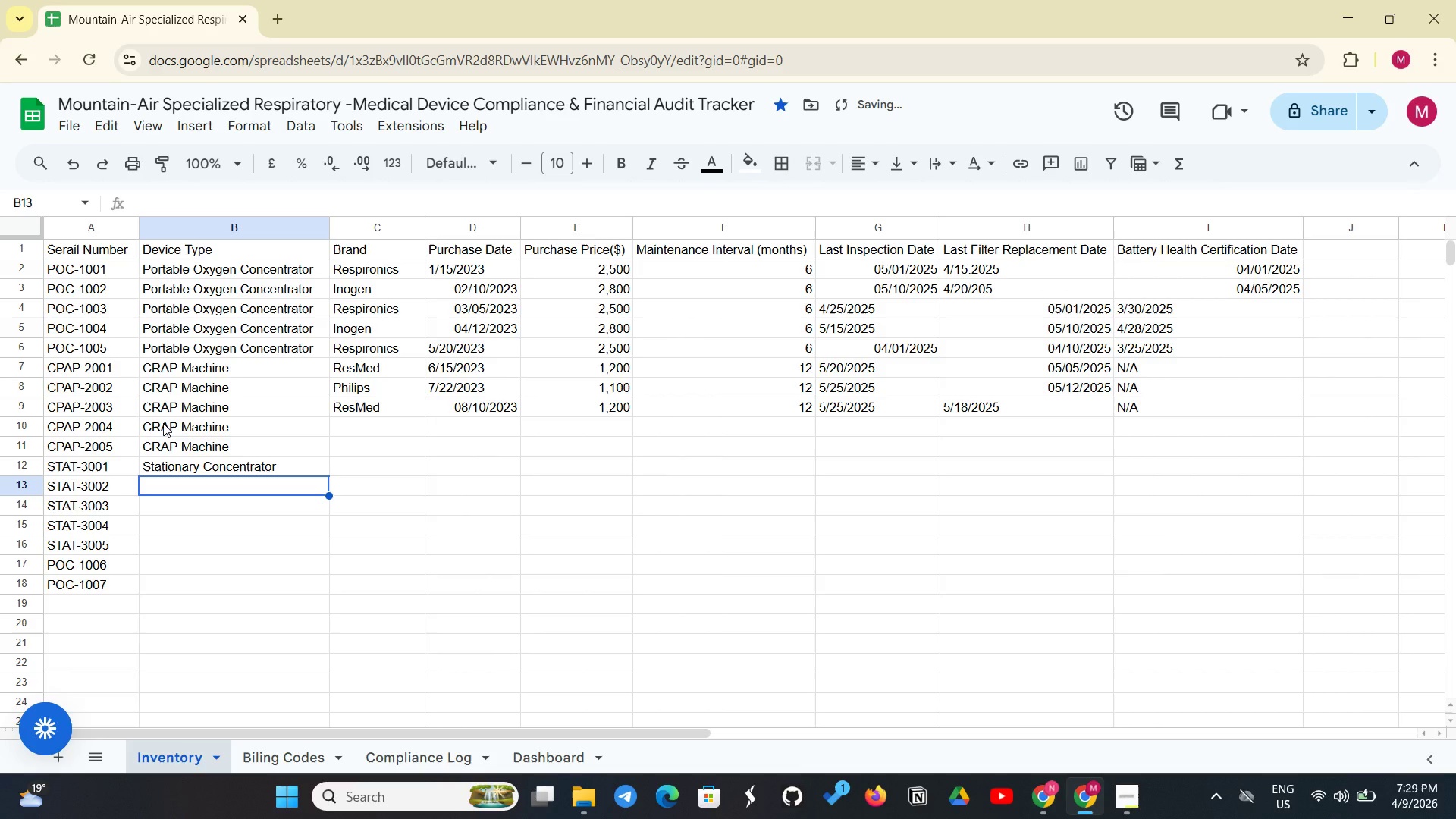 
hold_key(key=ShiftLeft, duration=0.34)
 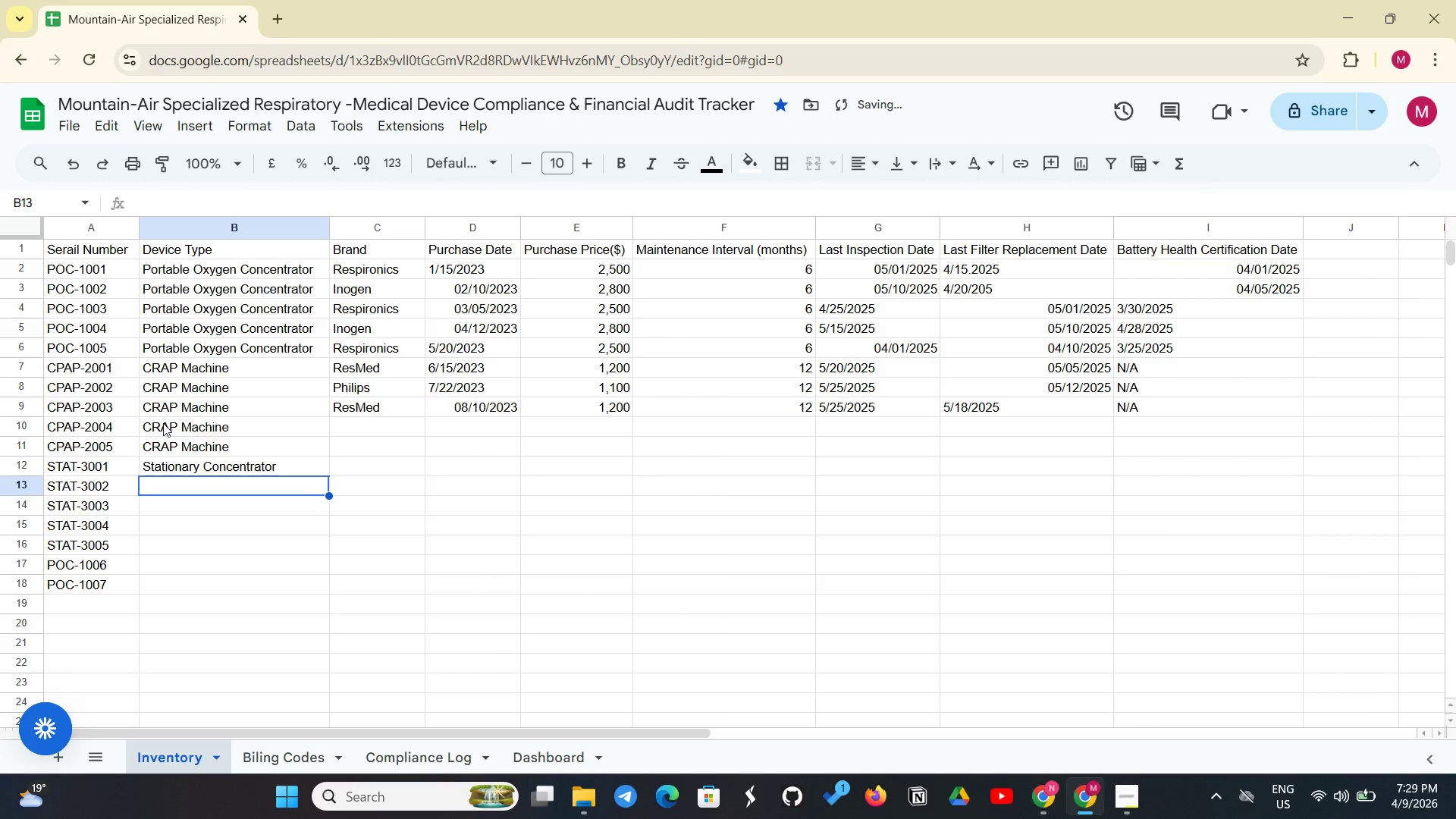 
key(Shift+S)
 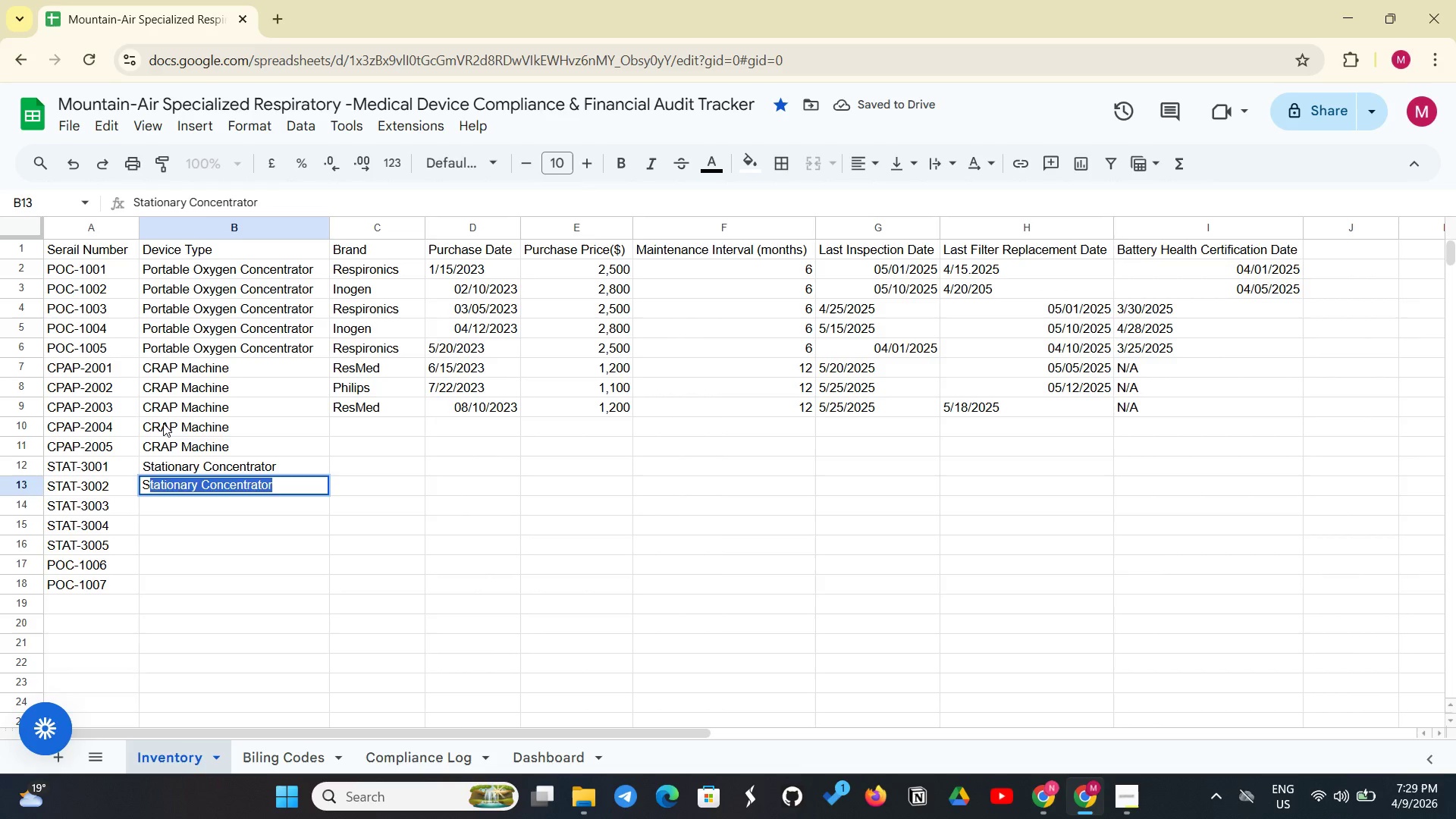 
key(Enter)
 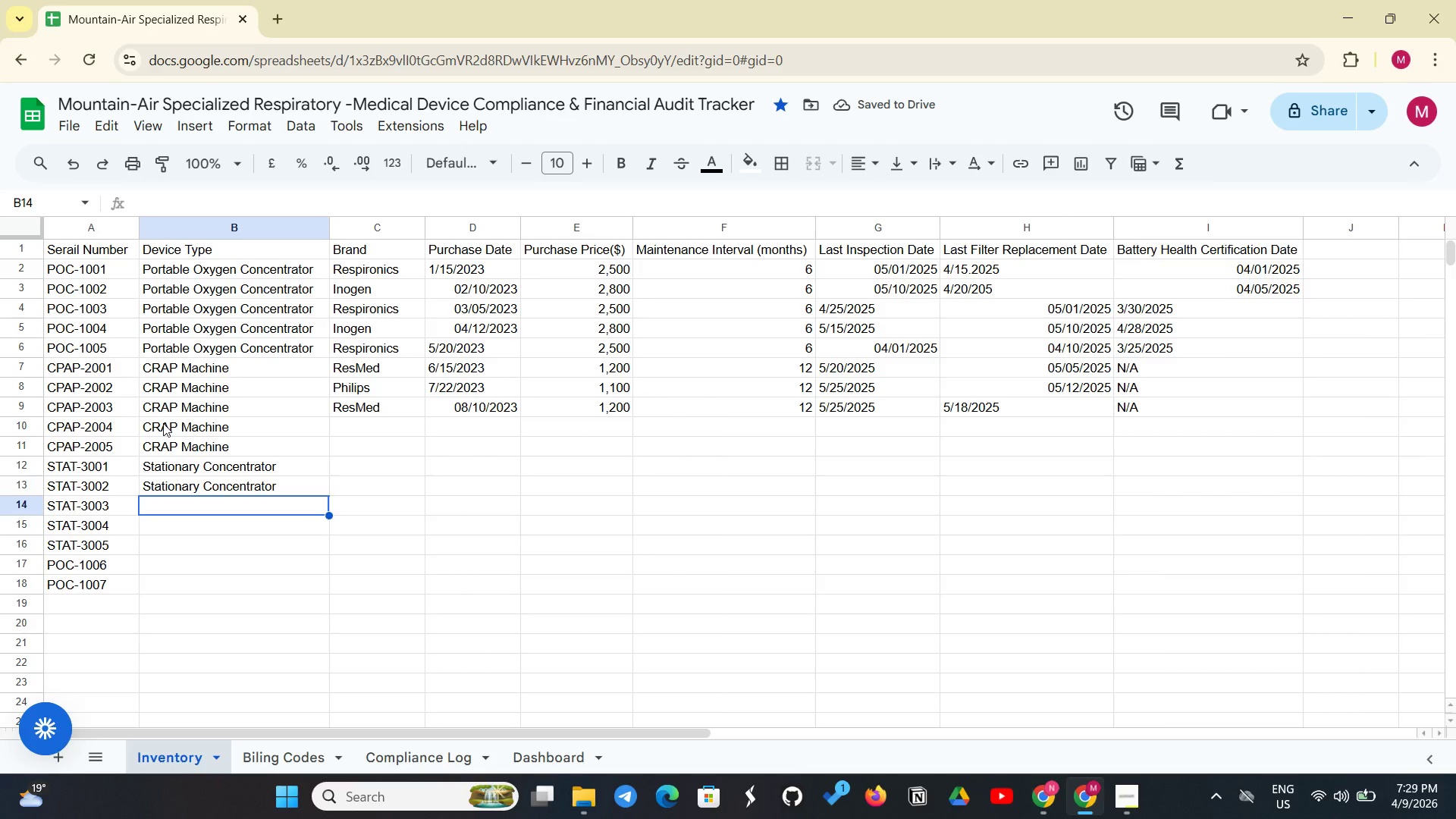 
wait(5.12)
 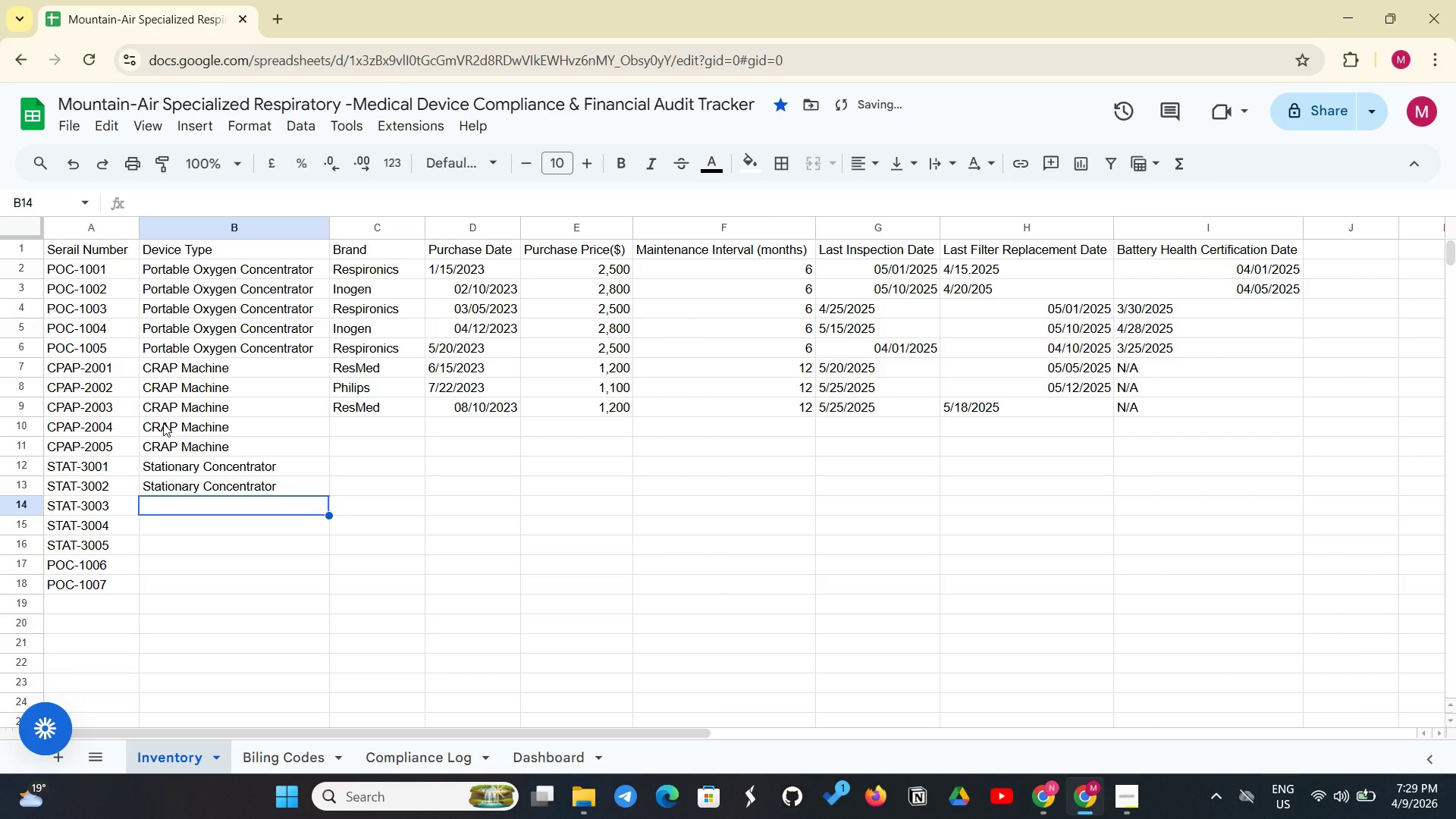 
key(Shift+S)
 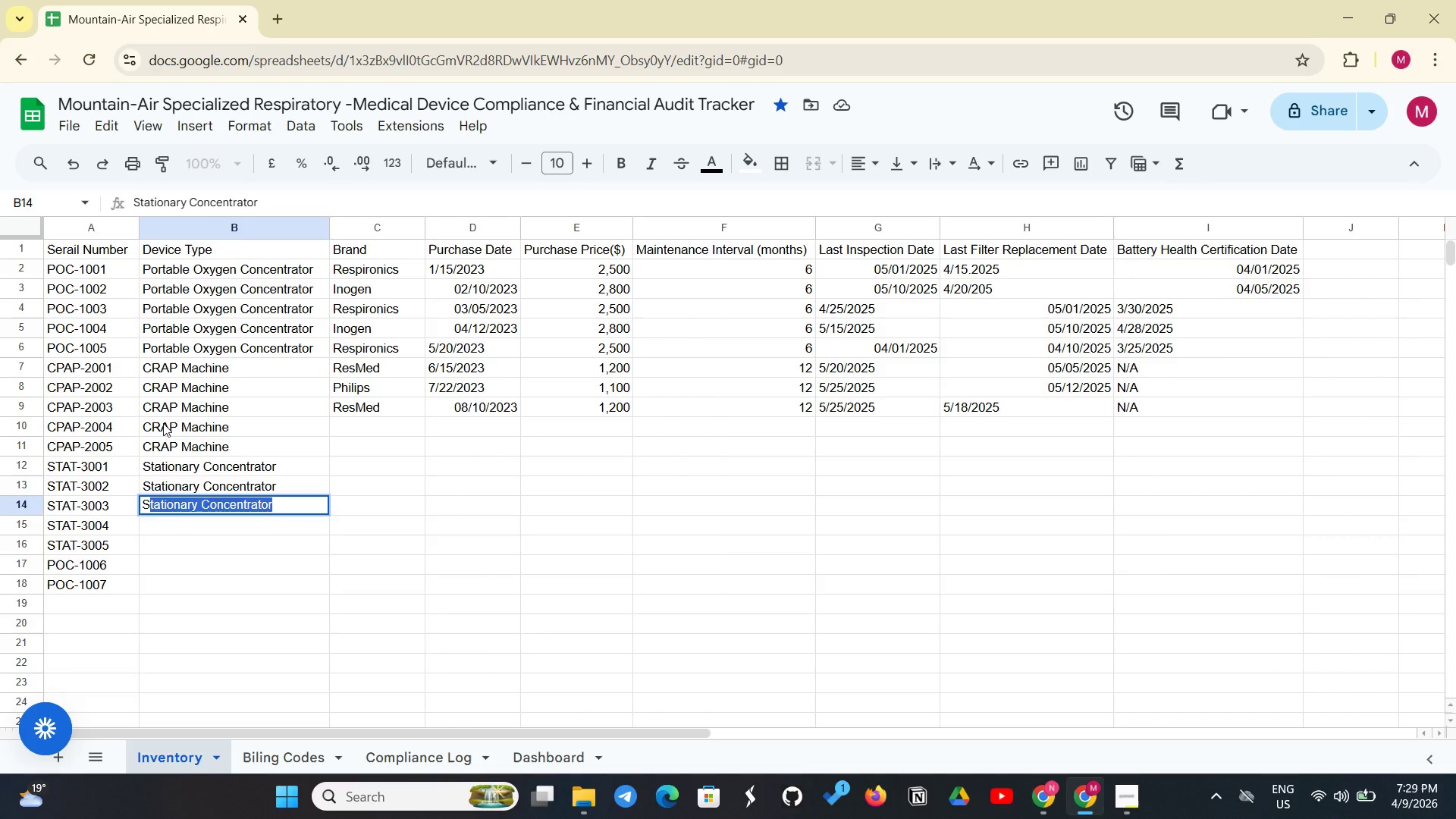 
key(Enter)
 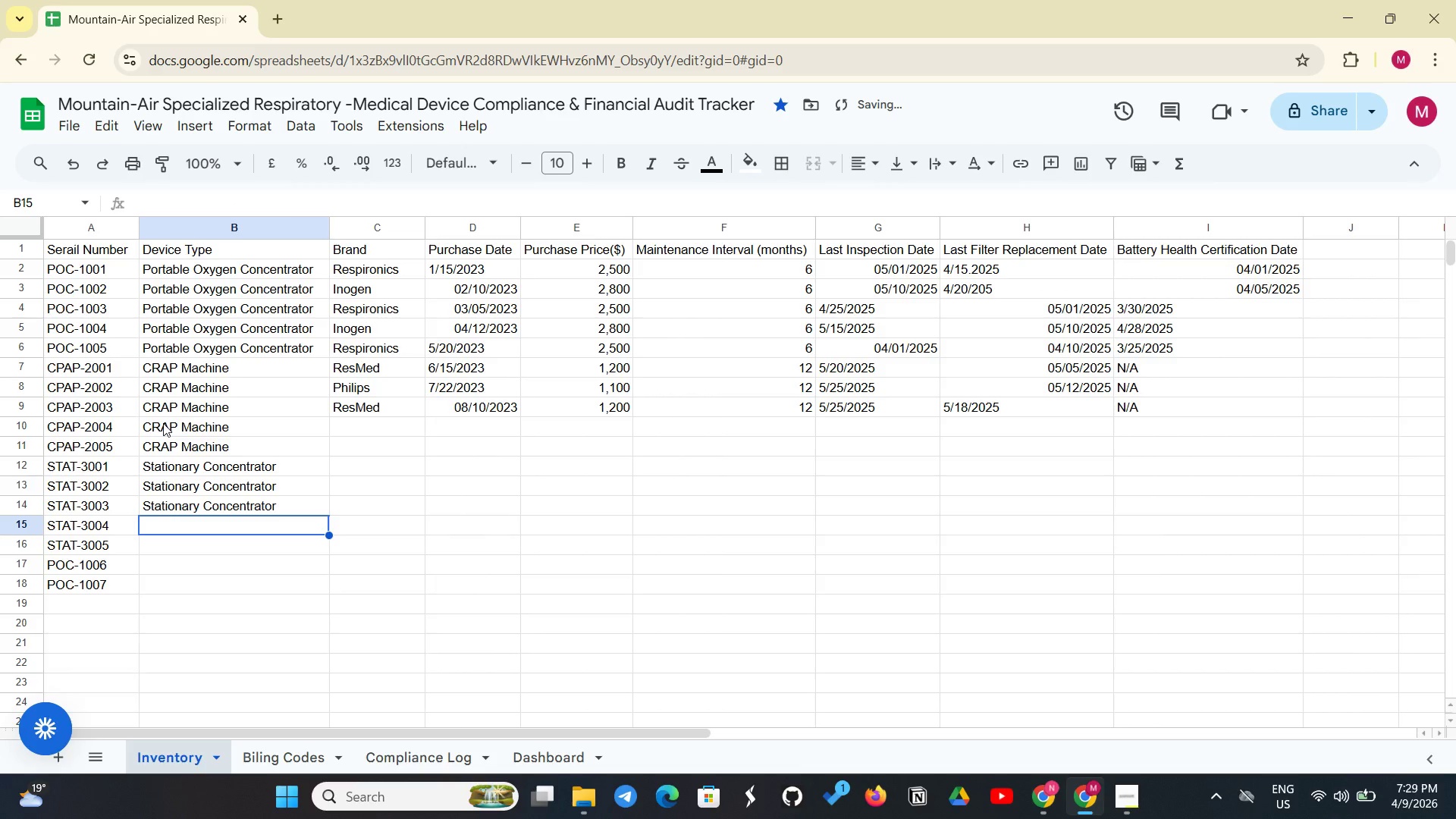 
key(Shift+S)
 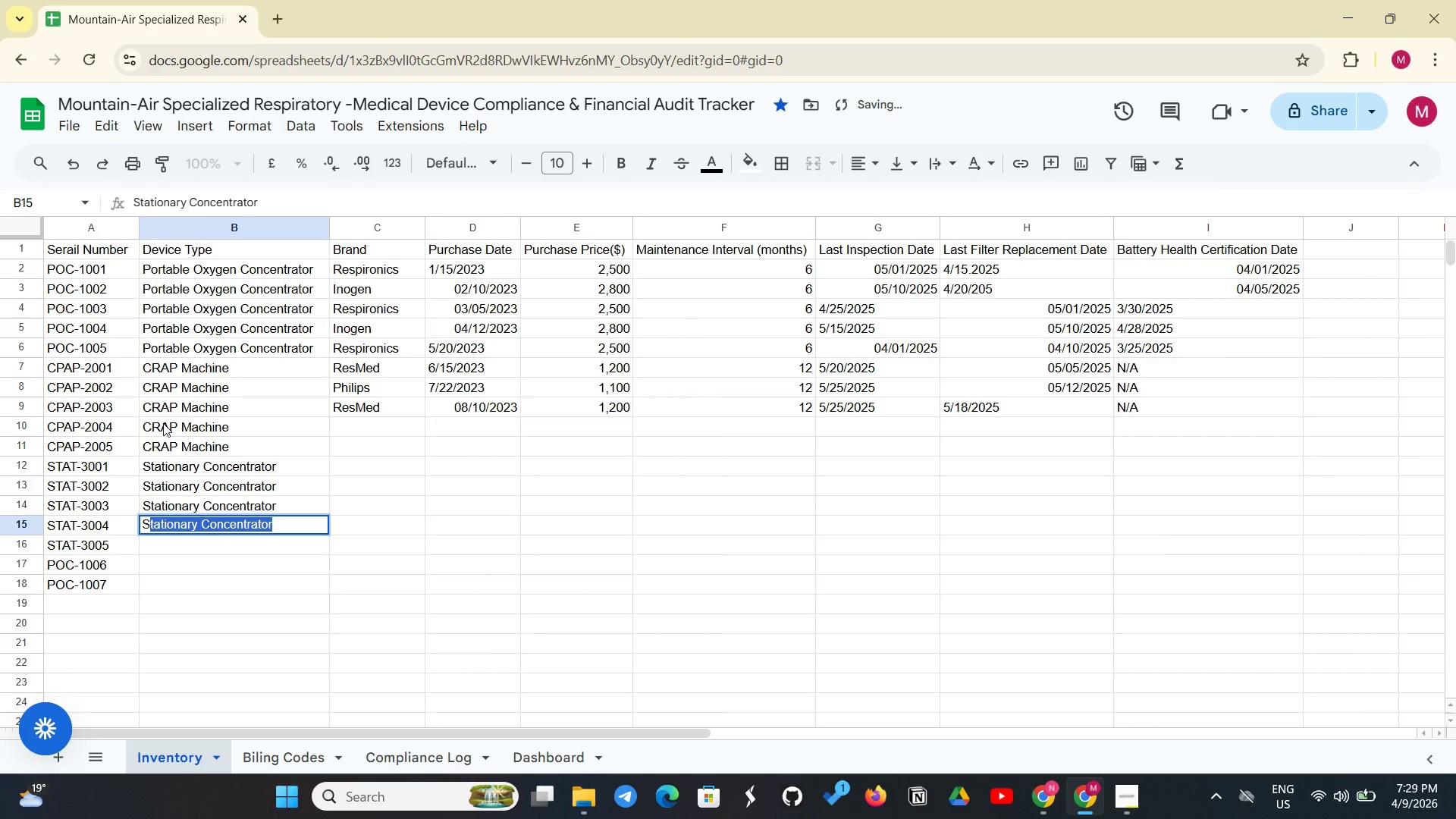 
key(Enter)
 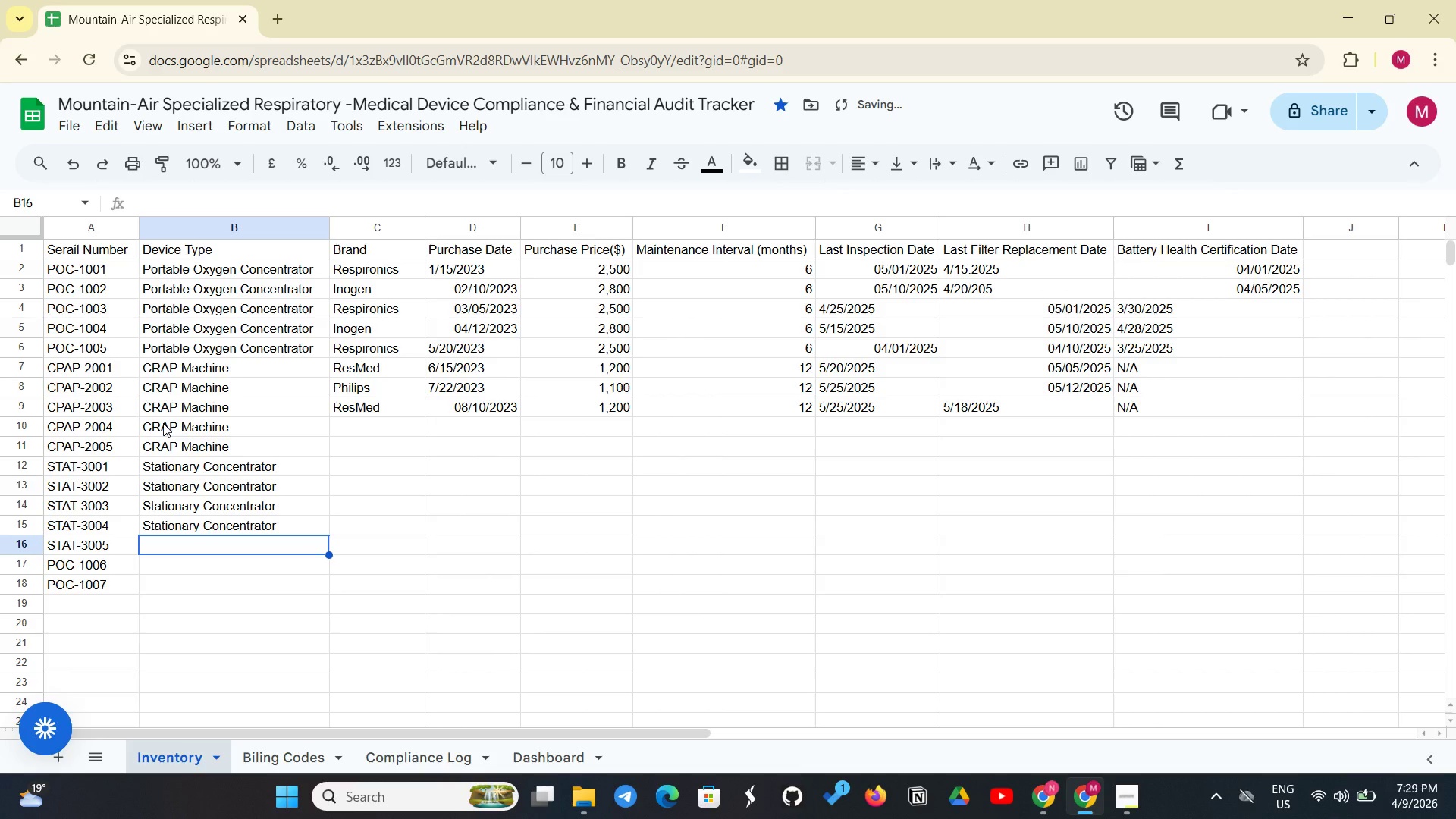 
key(Shift+S)
 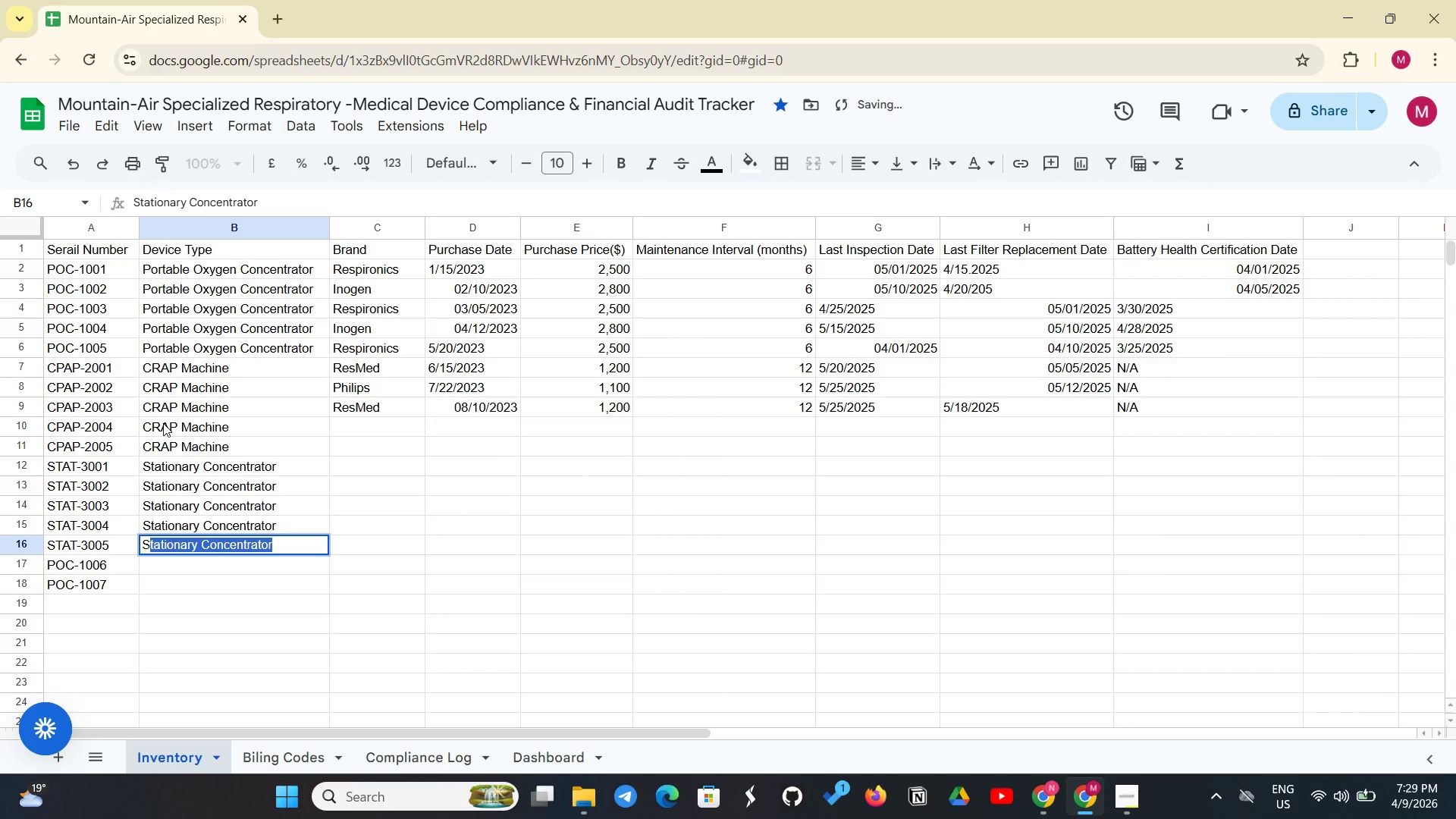 
key(Enter)
 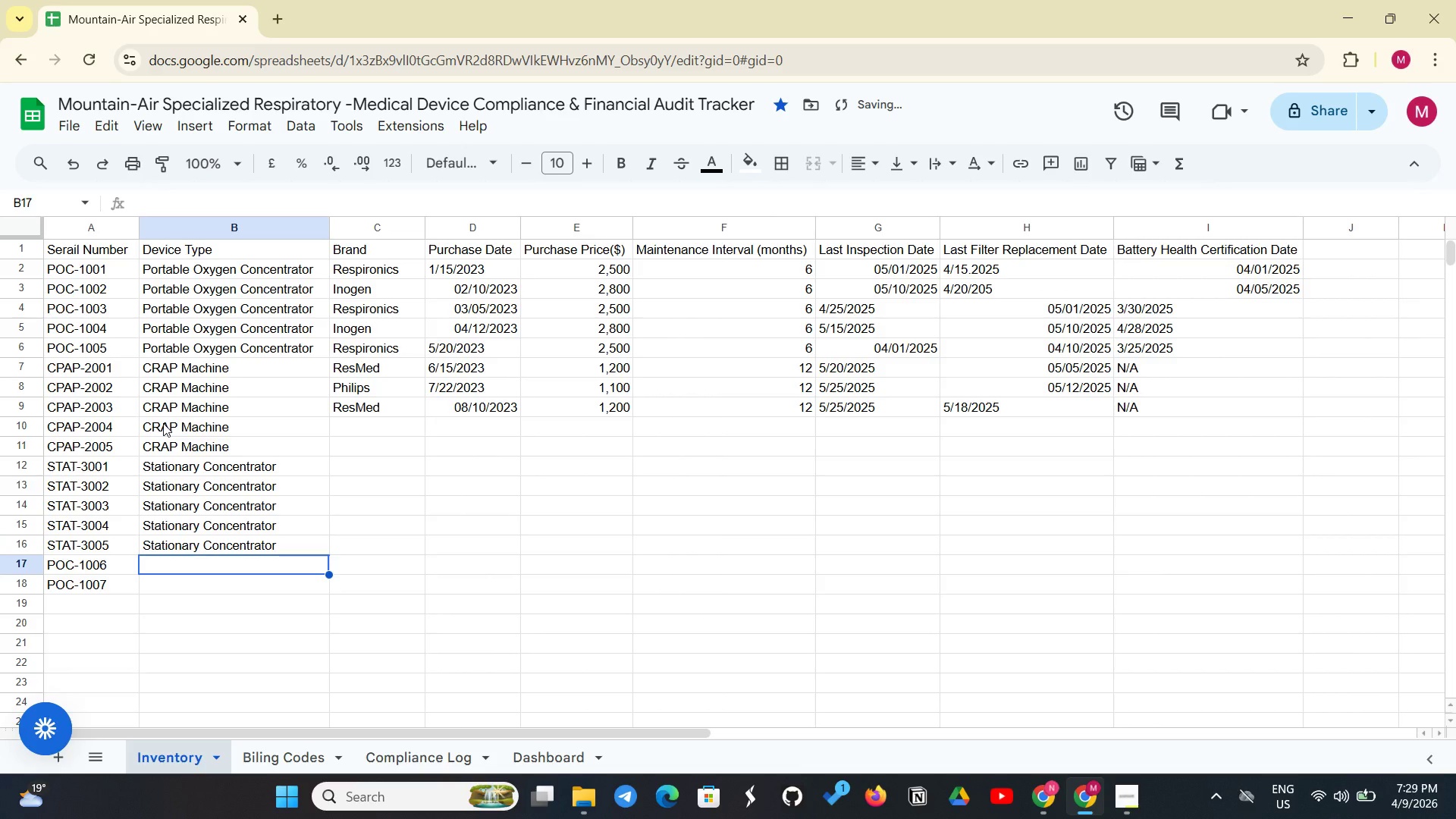 
type(Po)
 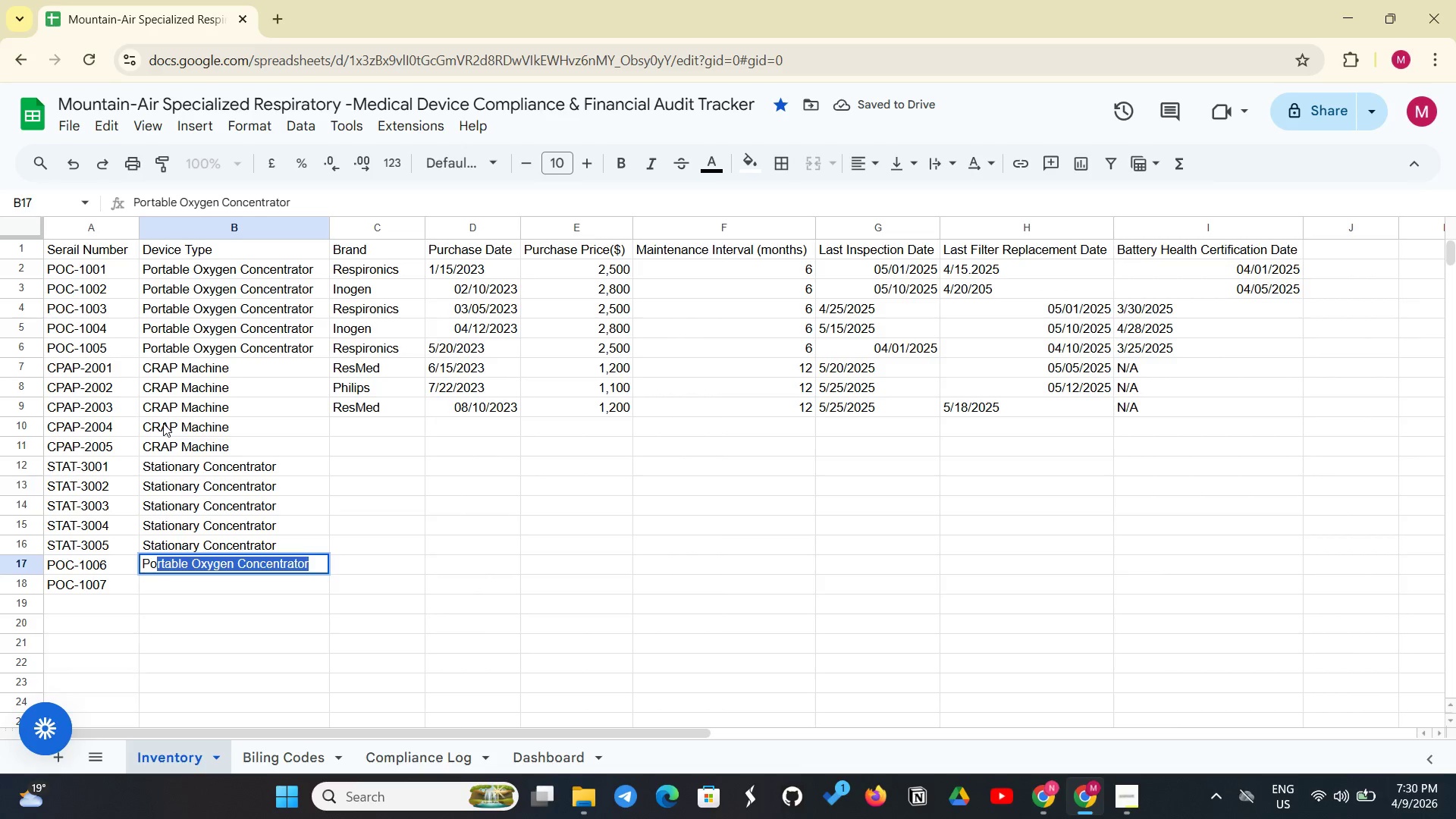 
key(Enter)
 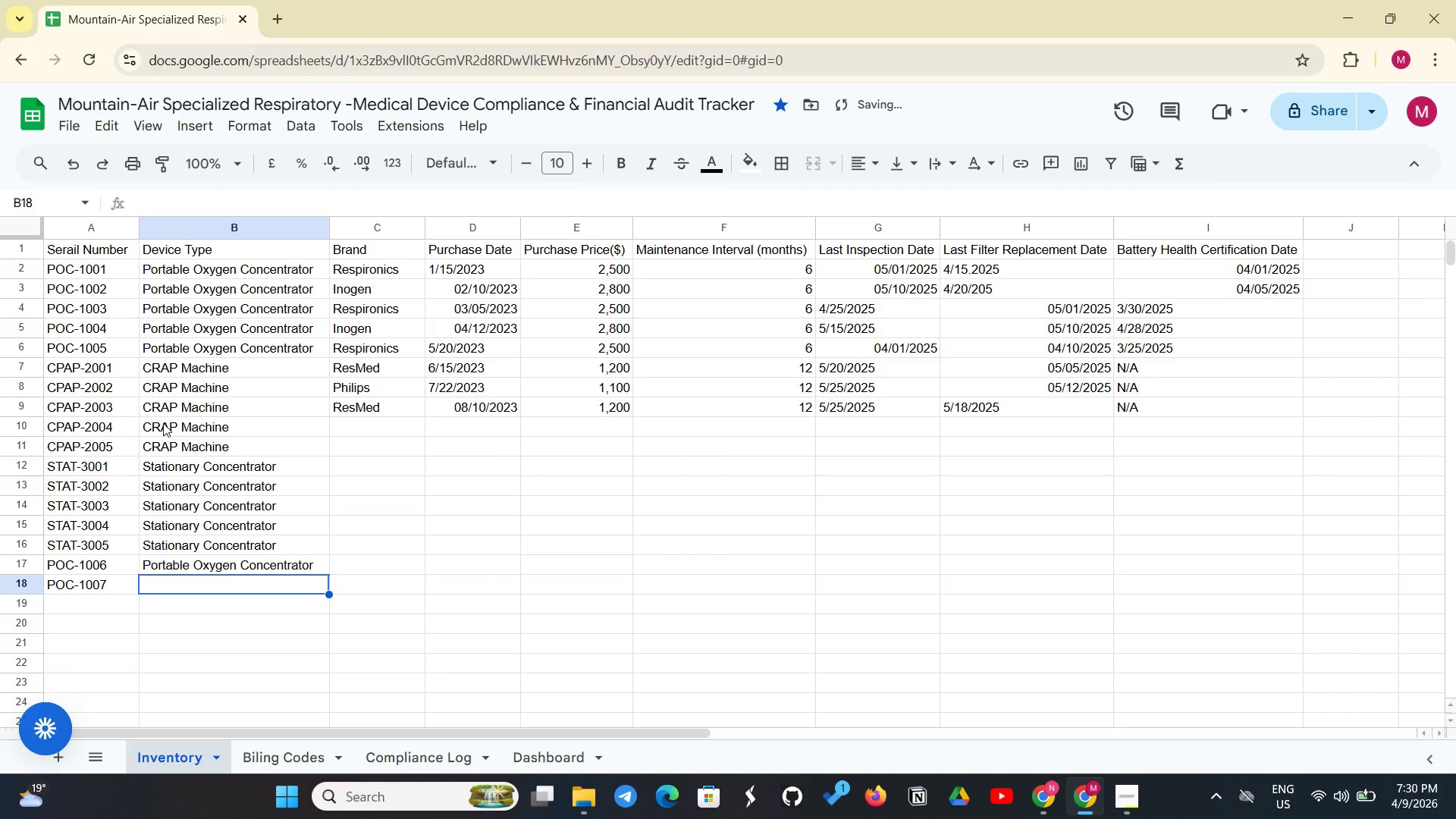 
key(Shift+P)
 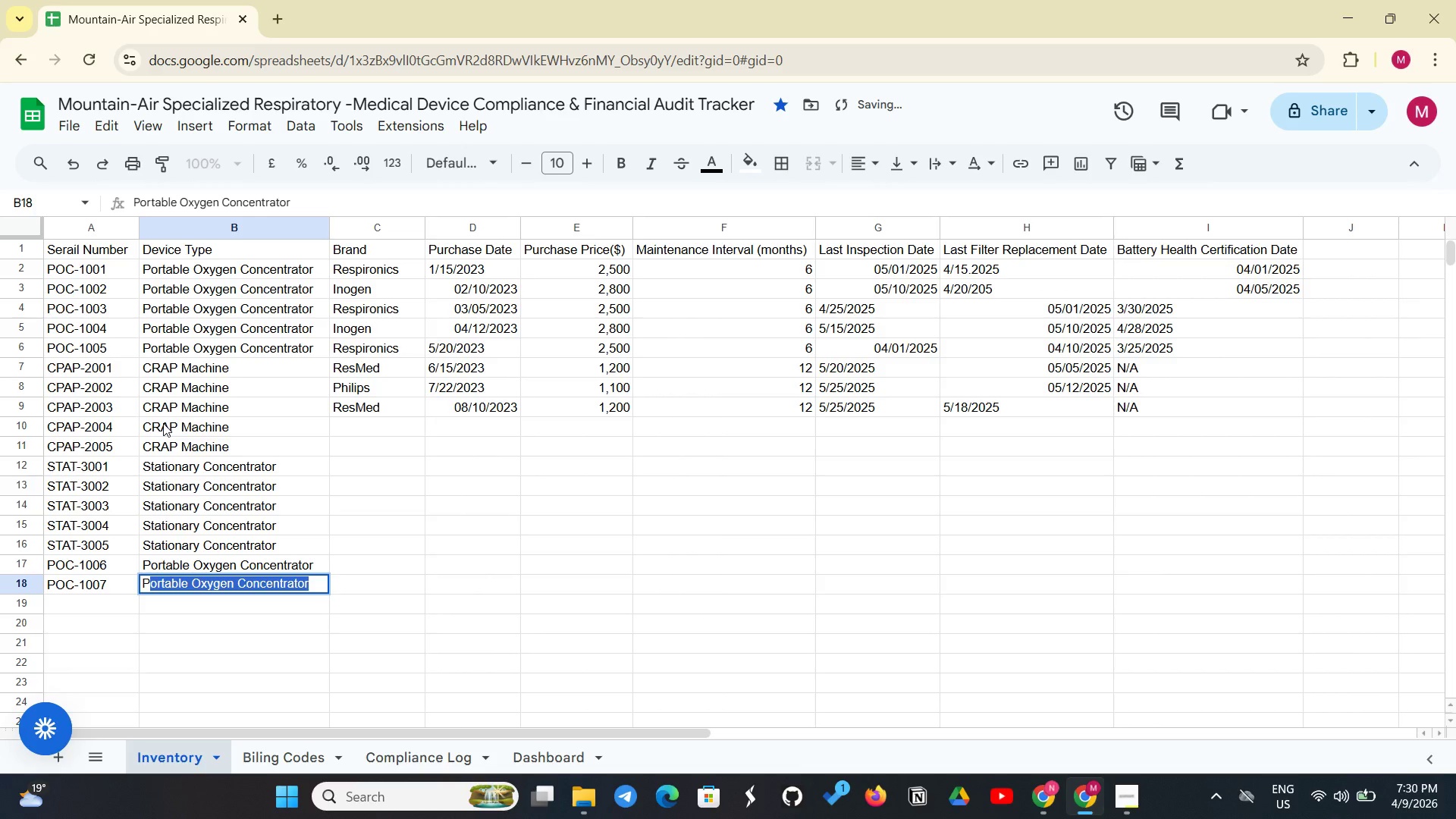 
key(Enter)
 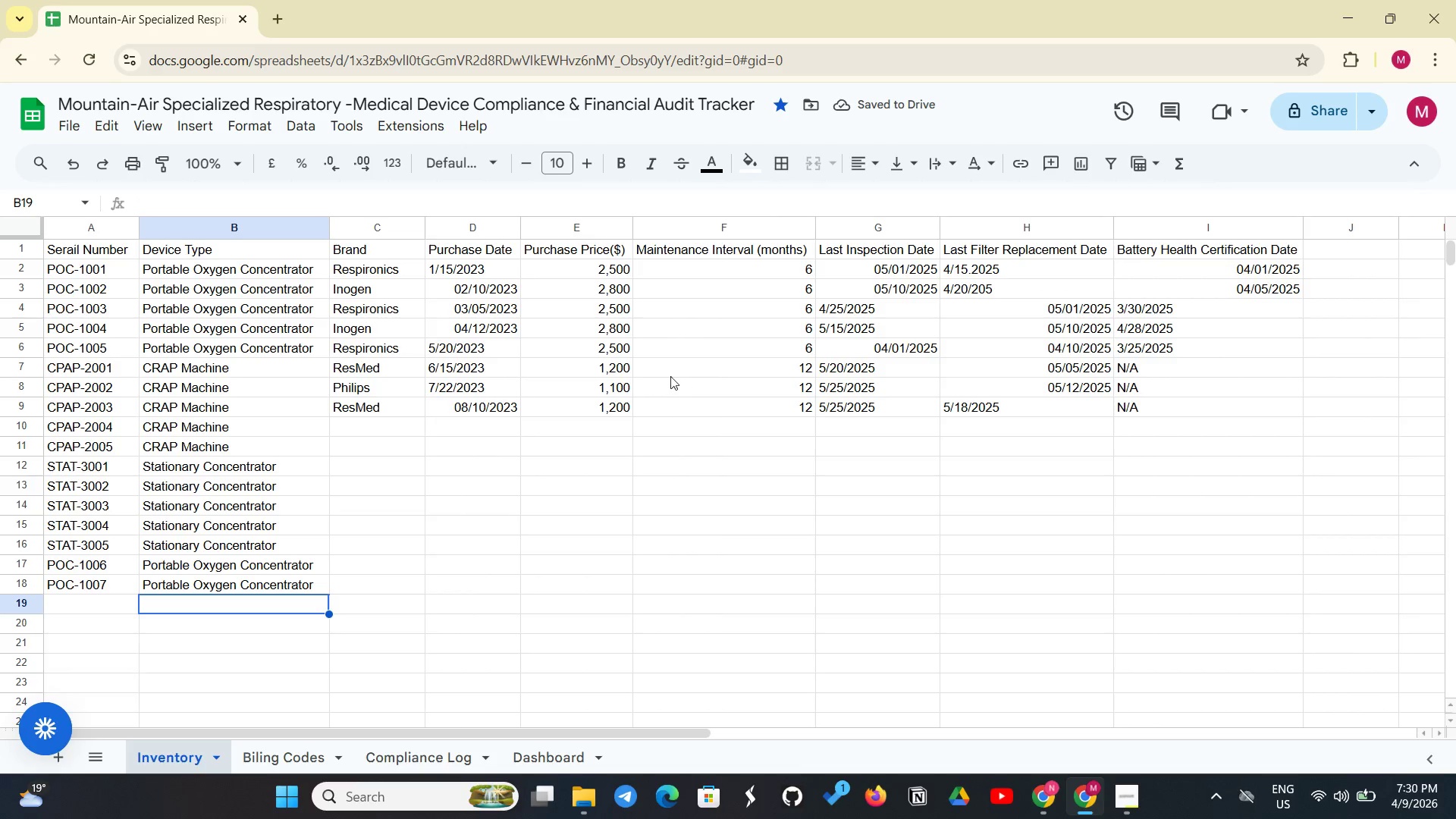 
wait(5.59)
 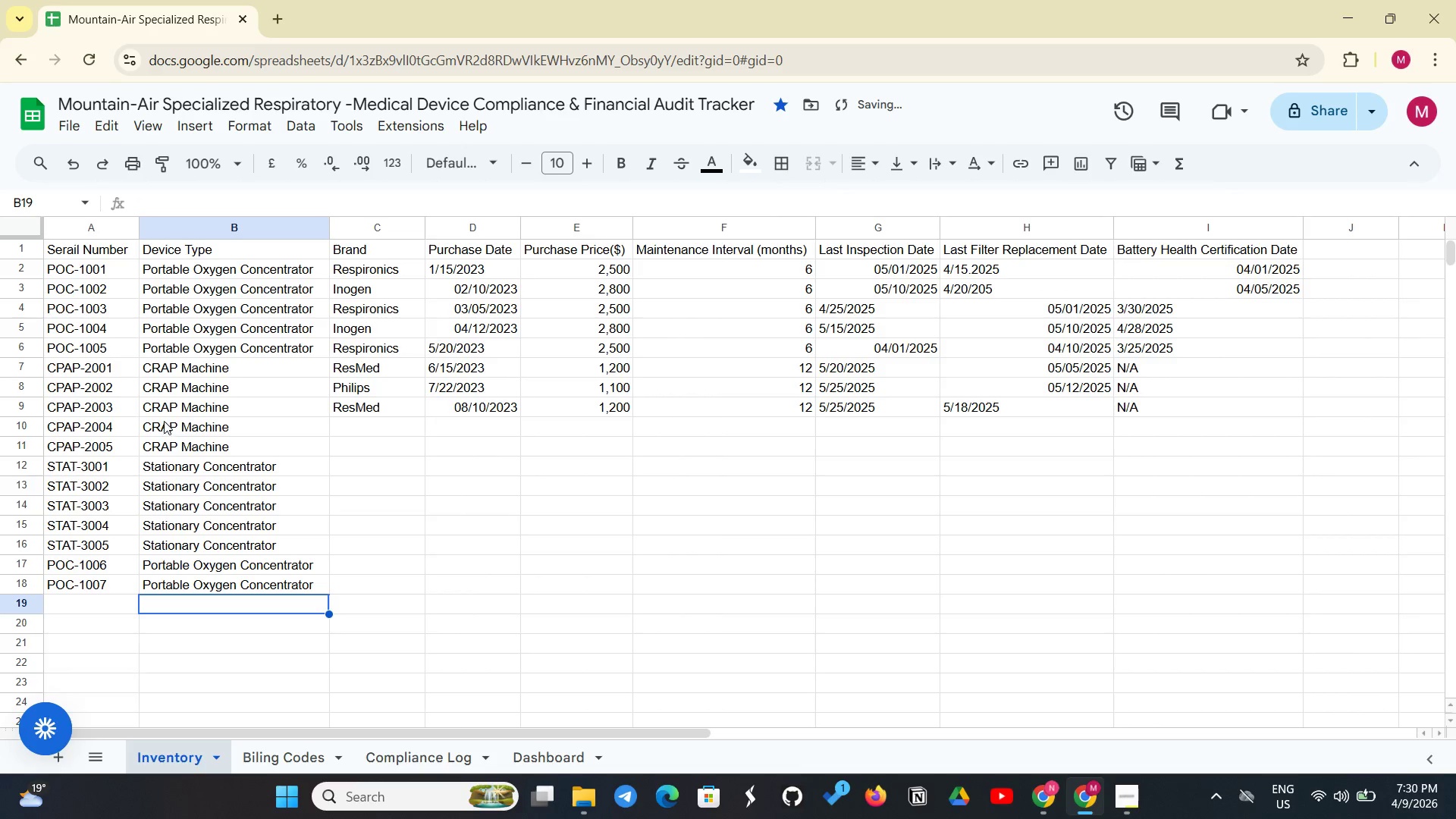 
left_click([354, 427])
 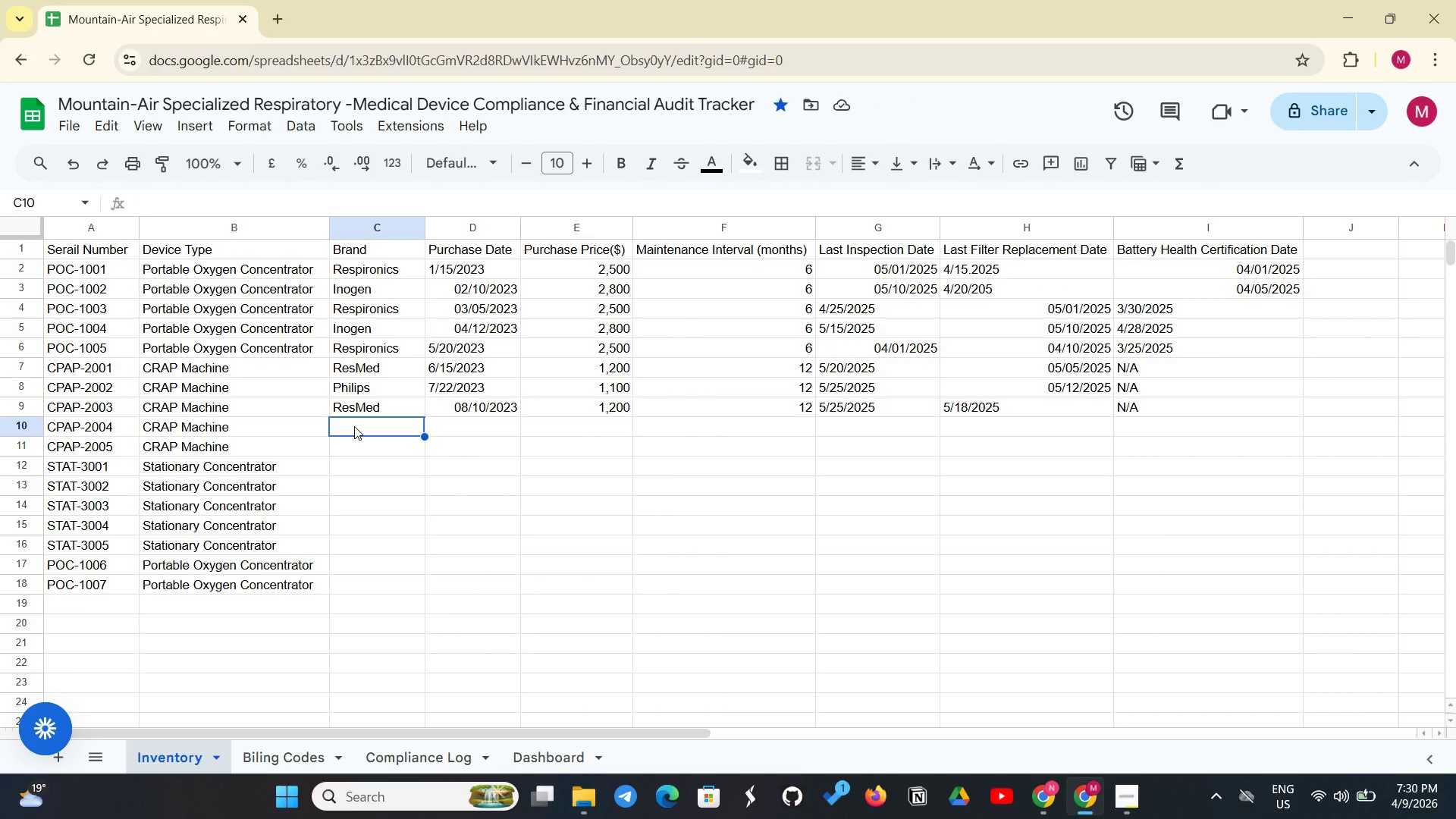 
wait(5.11)
 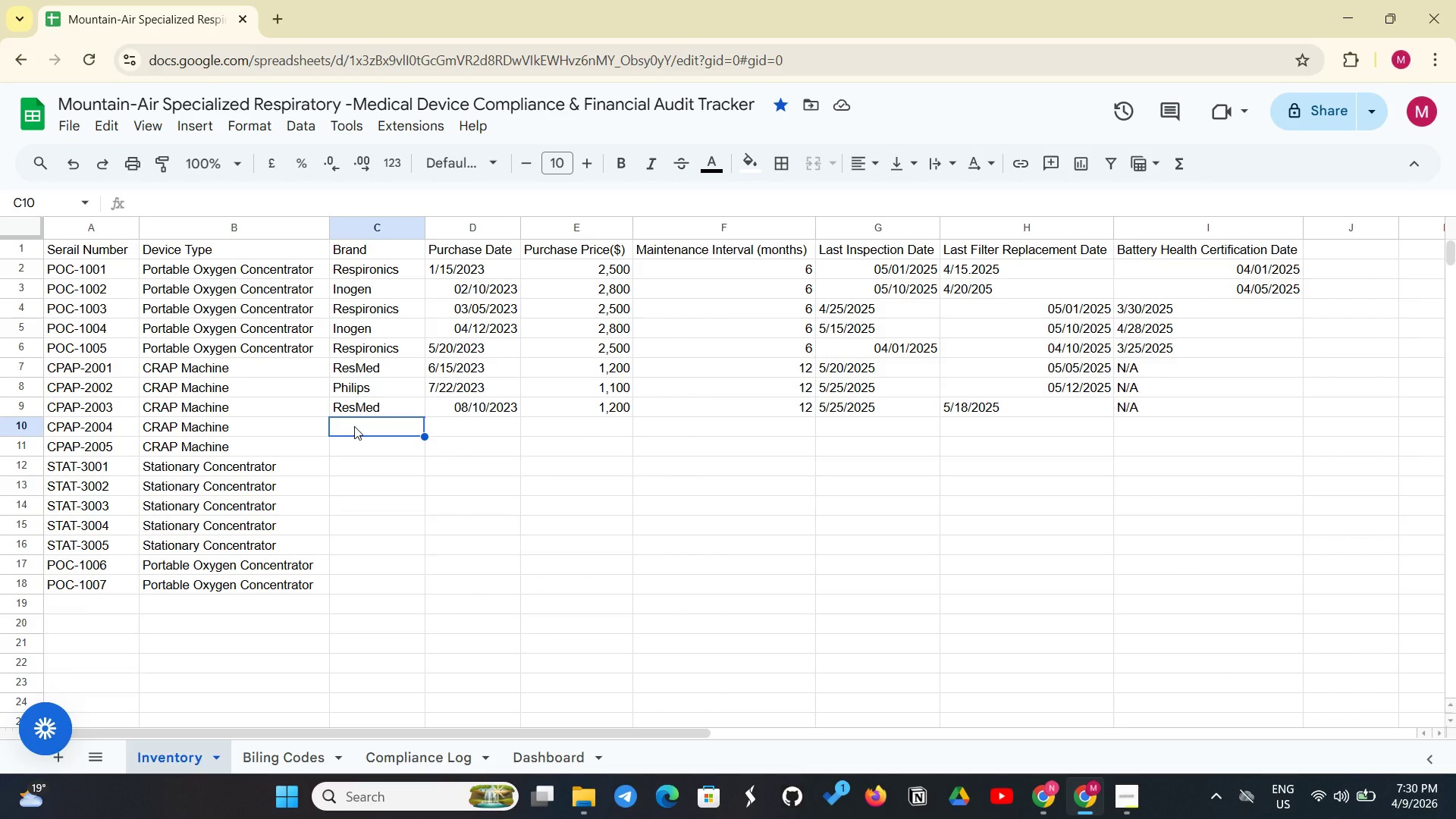 
key(P)
 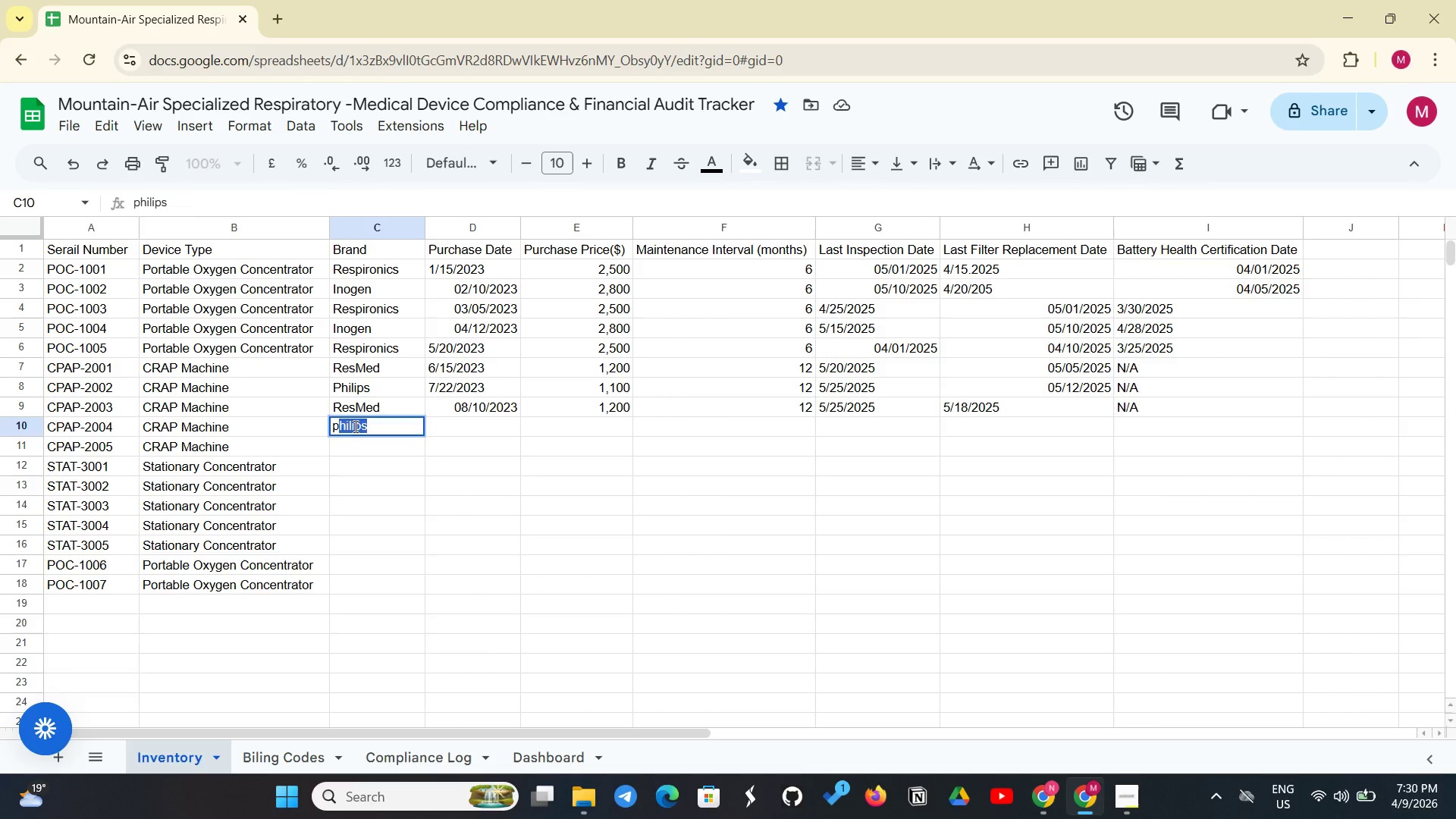 
key(Enter)
 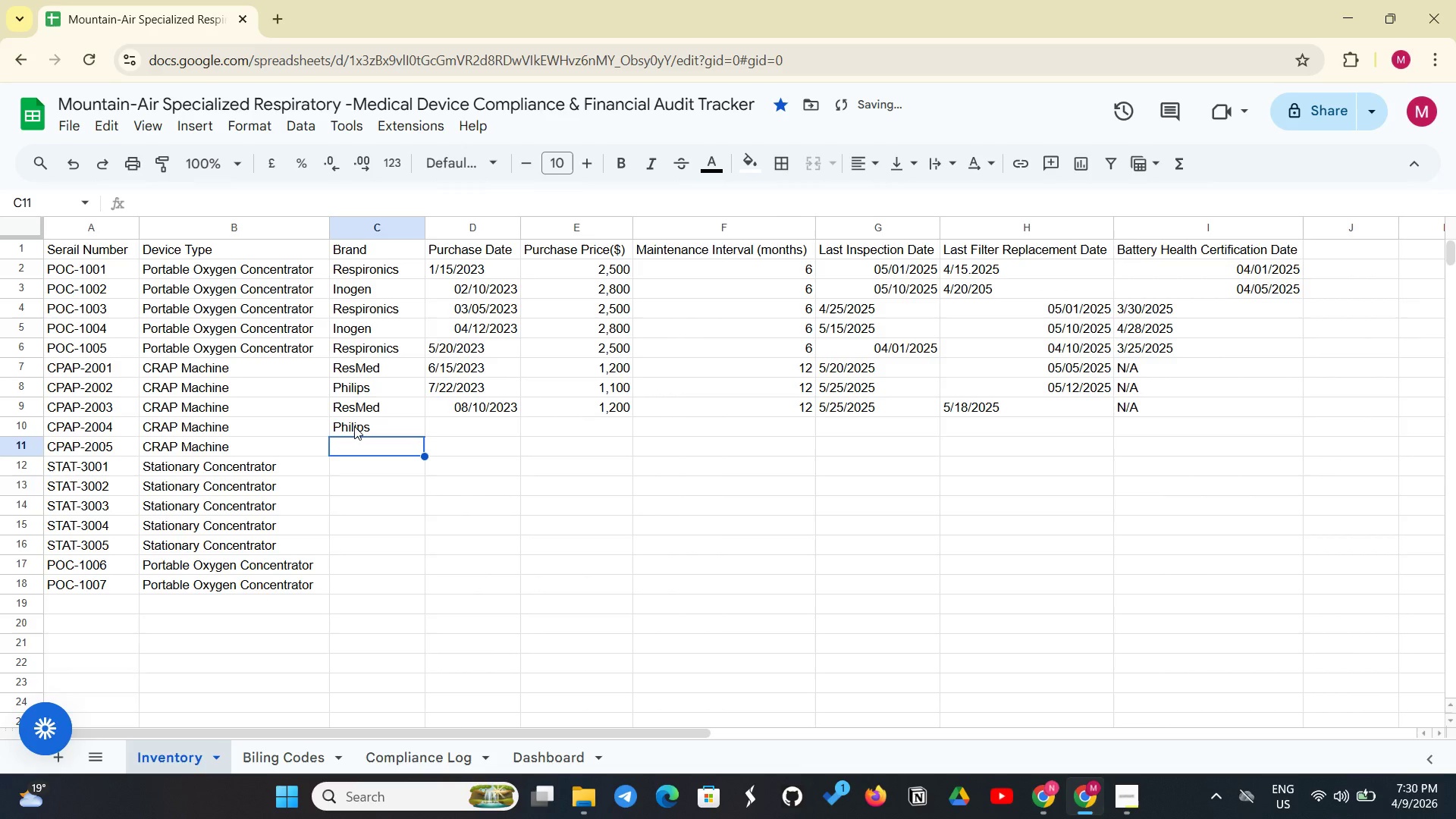 
type(r)
key(Backspace)
type(REs)
key(Backspace)
key(Backspace)
type(esM)
 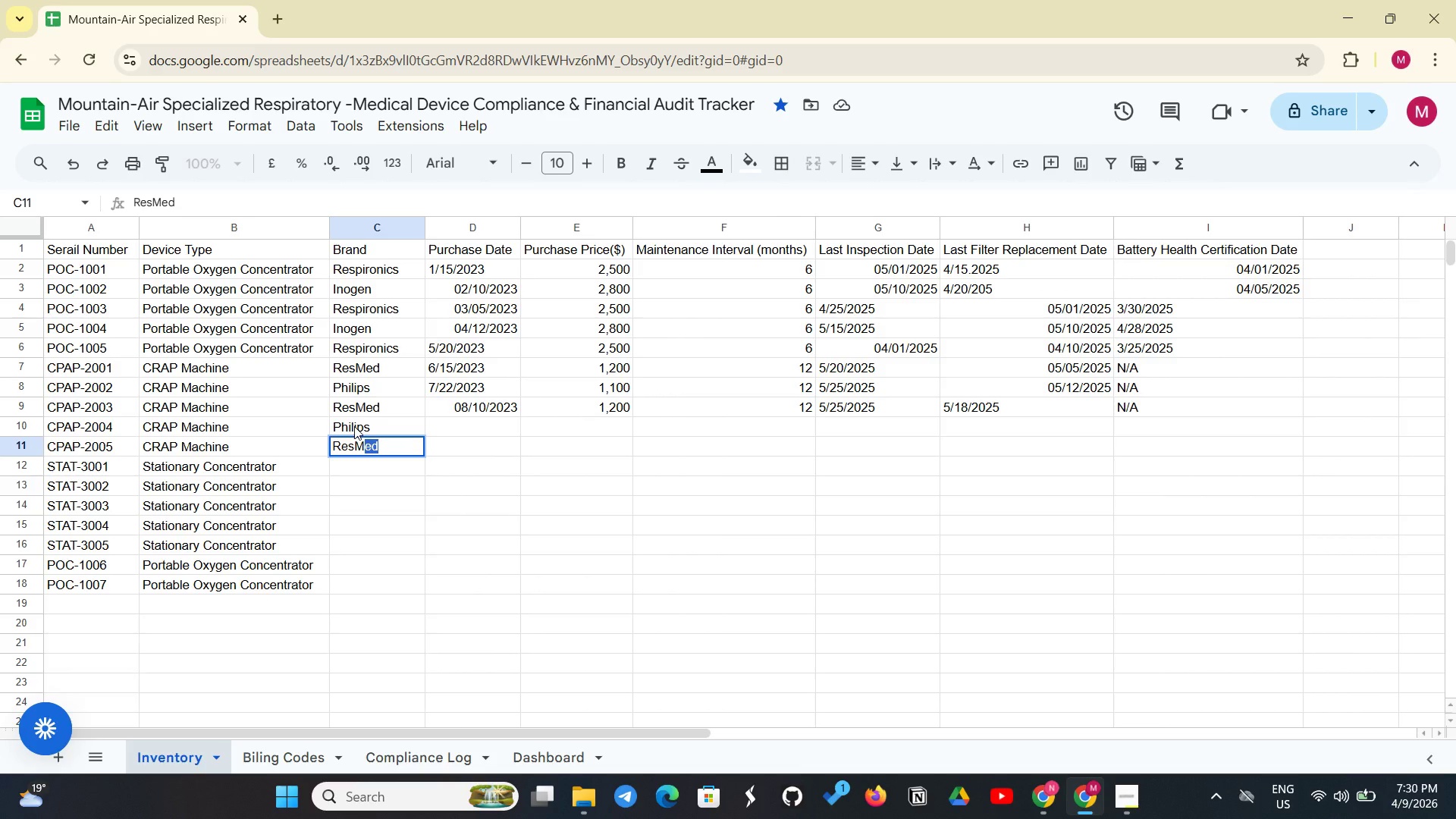 
key(Enter)
 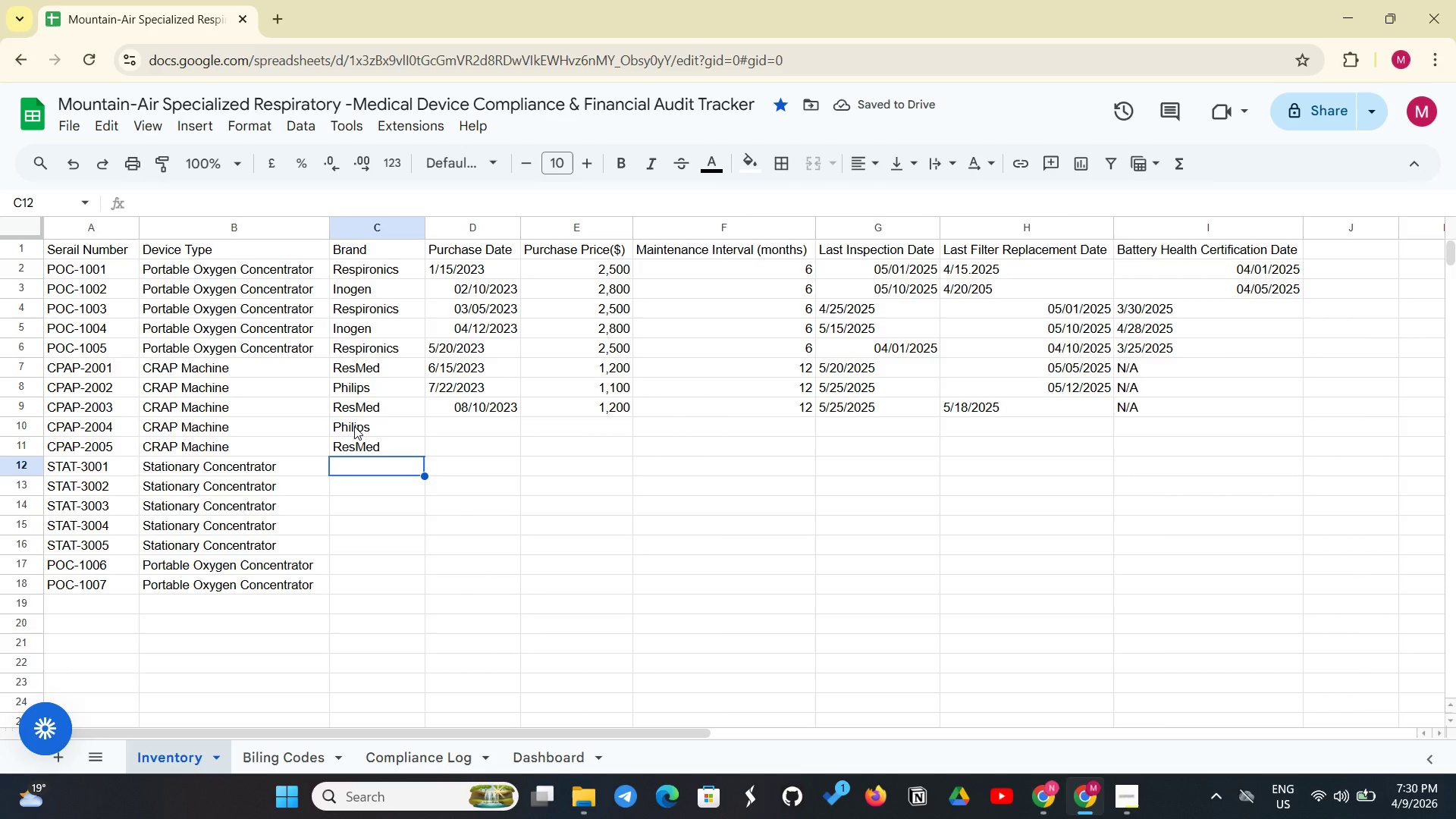 
type(RE)
key(Backspace)
type(esp)
 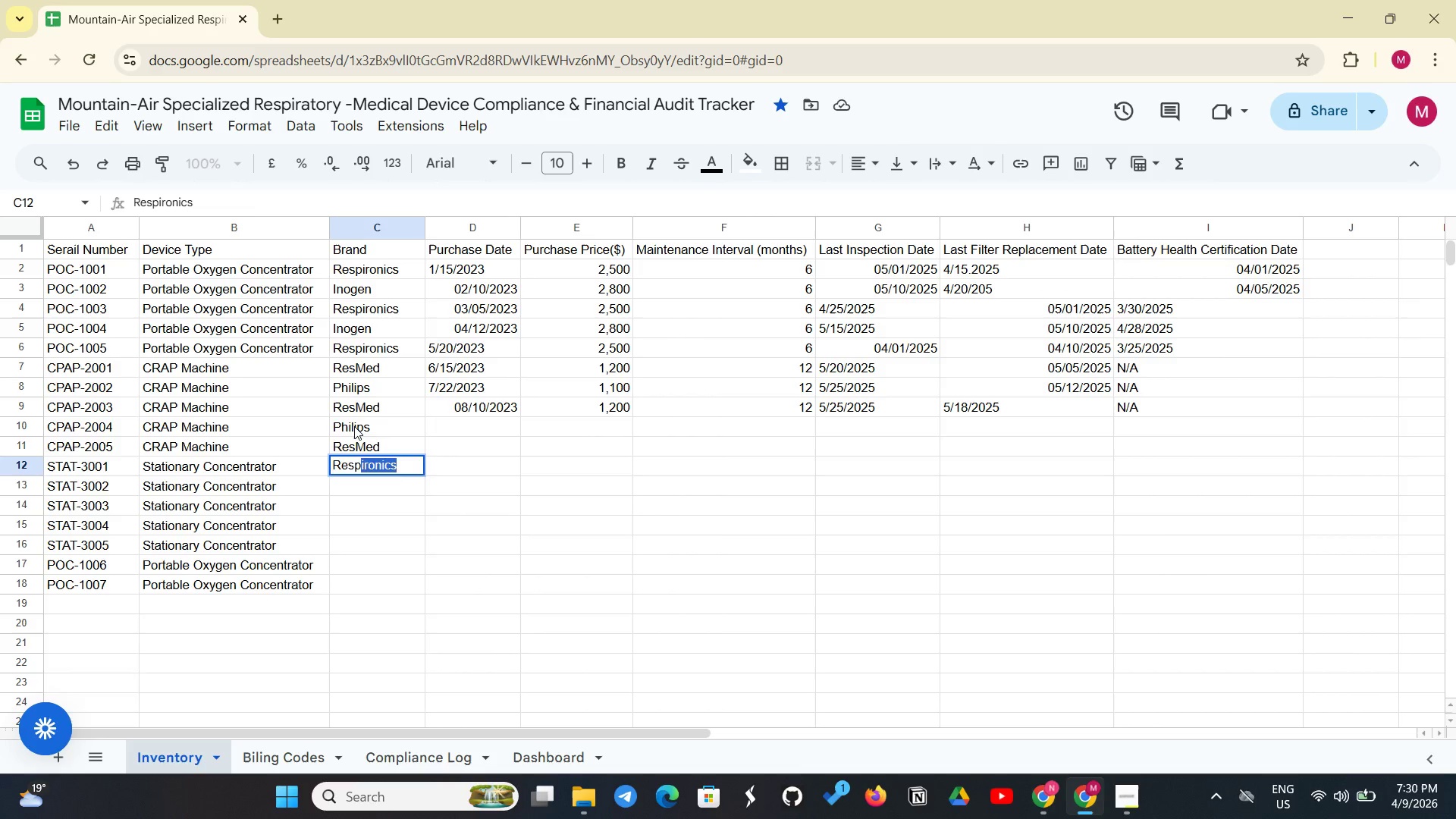 
key(Enter)
 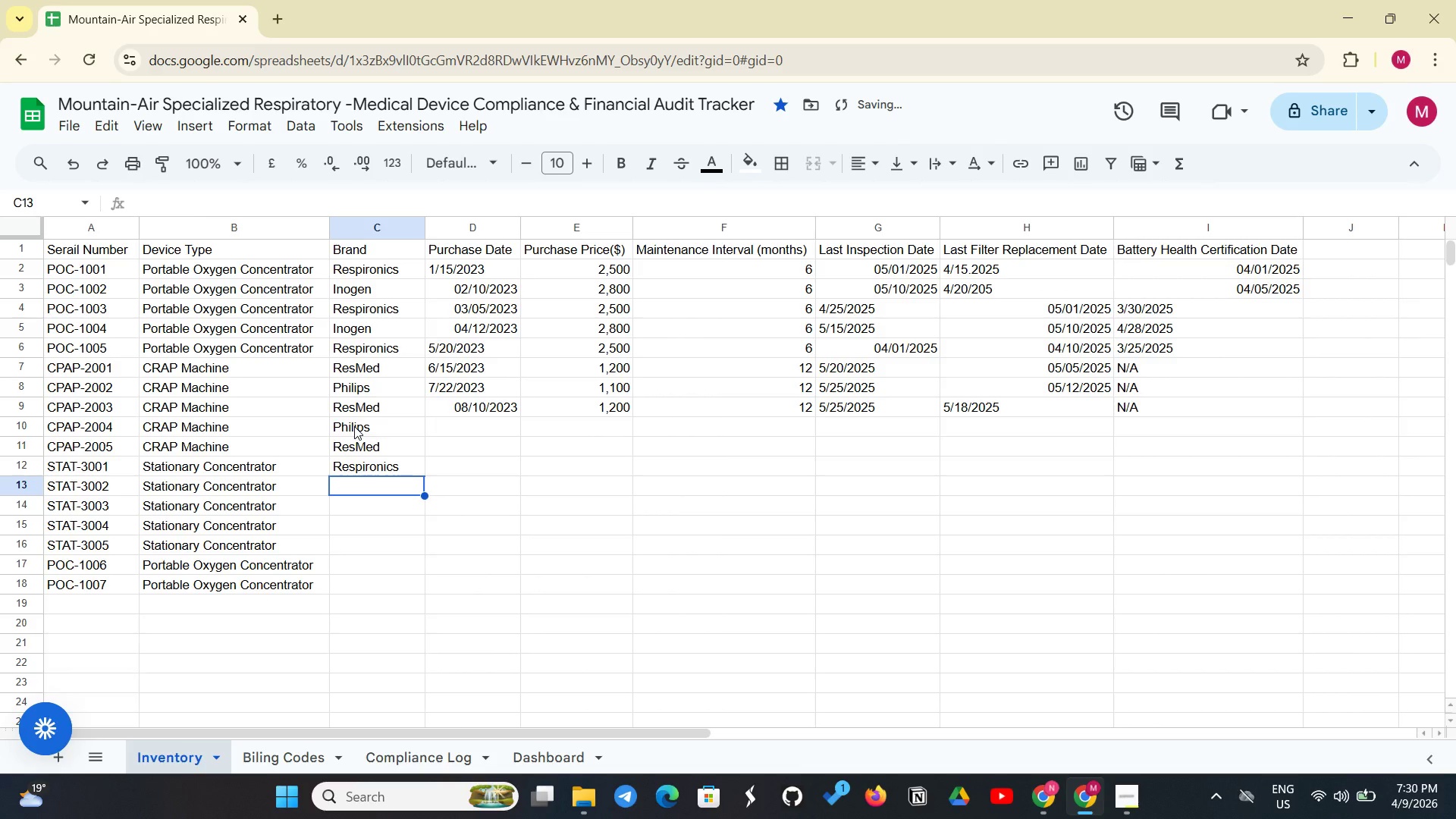 
key(Shift+I)
 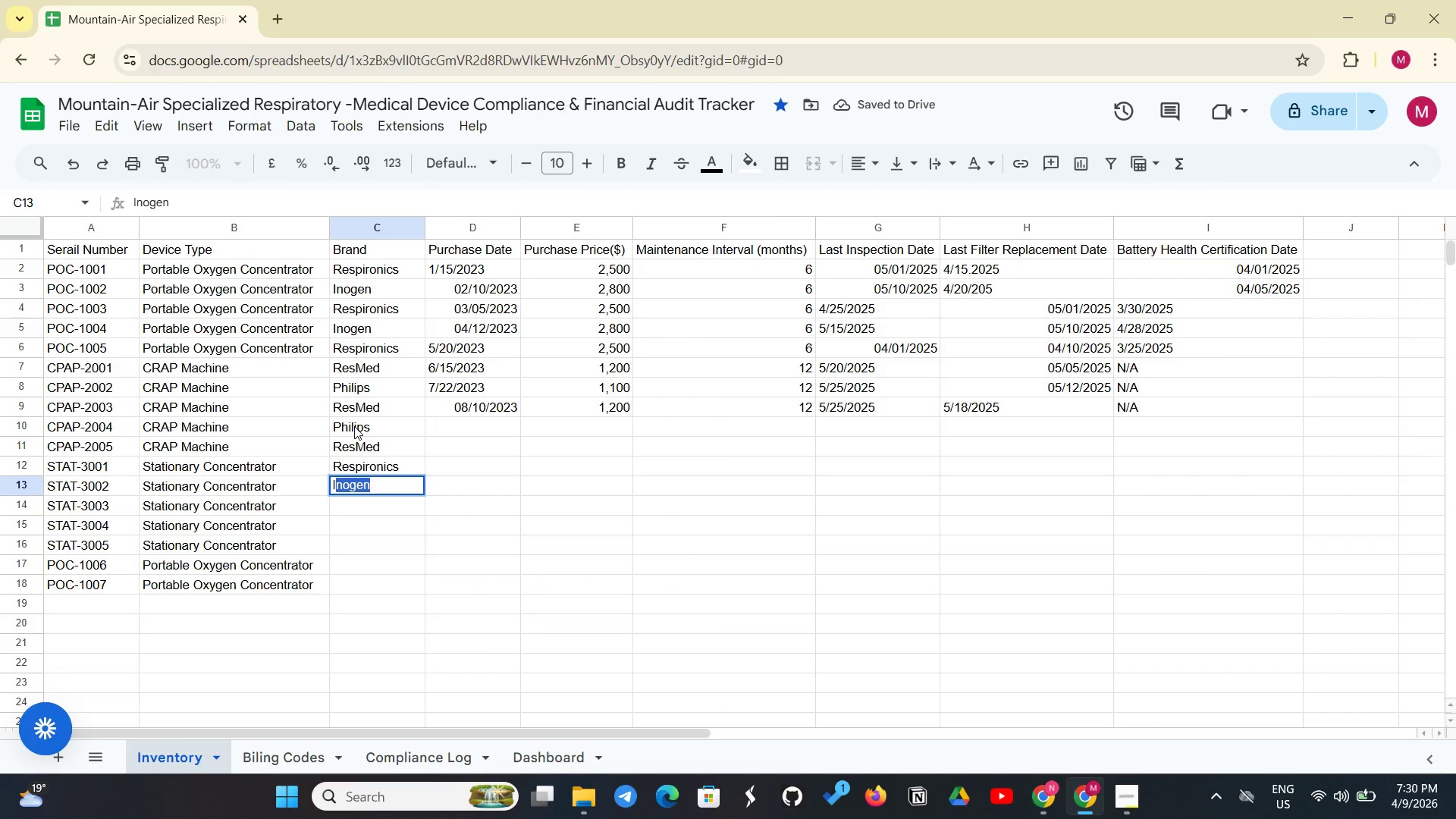 
key(Enter)
 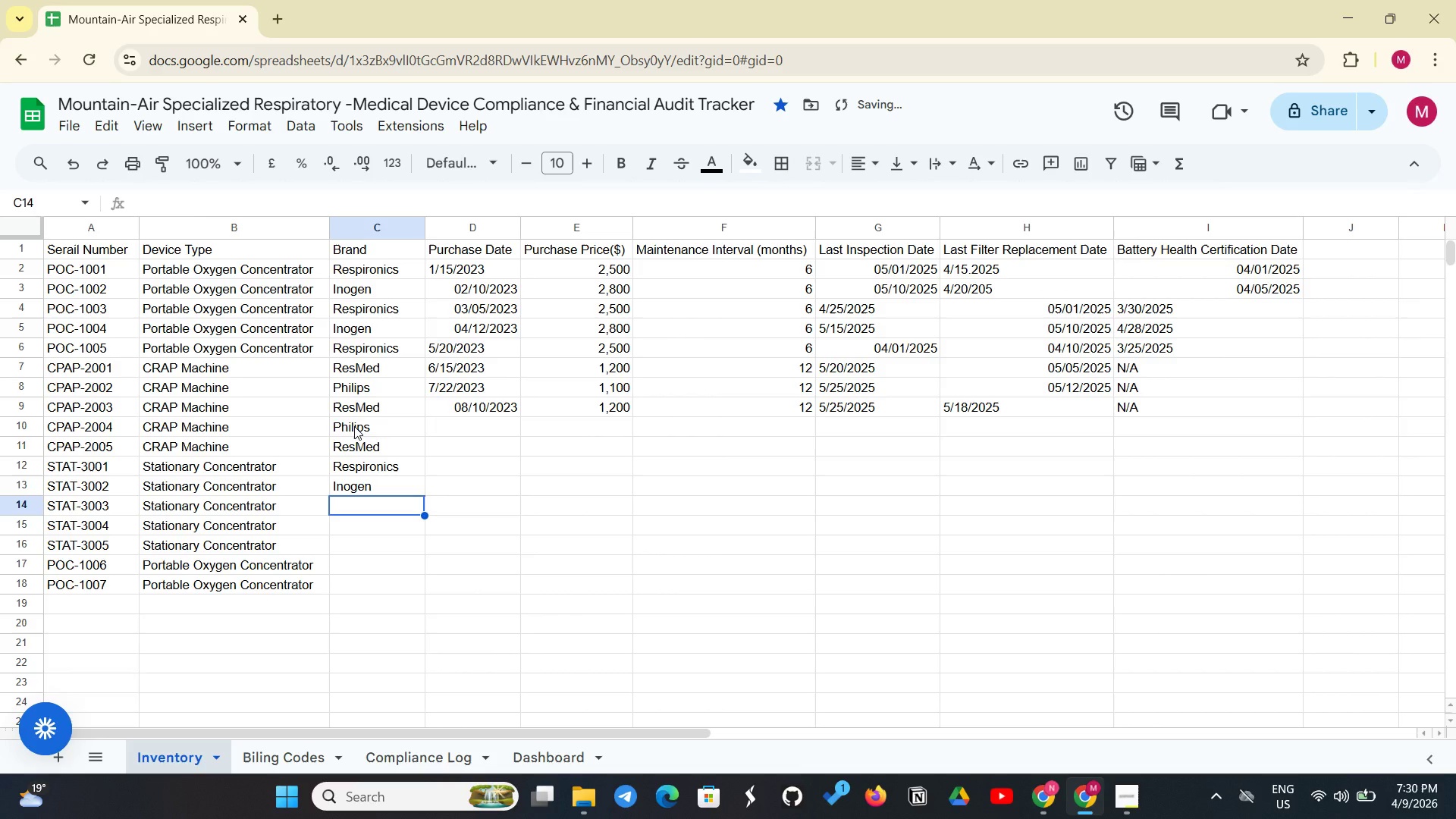 
type(Resp)
 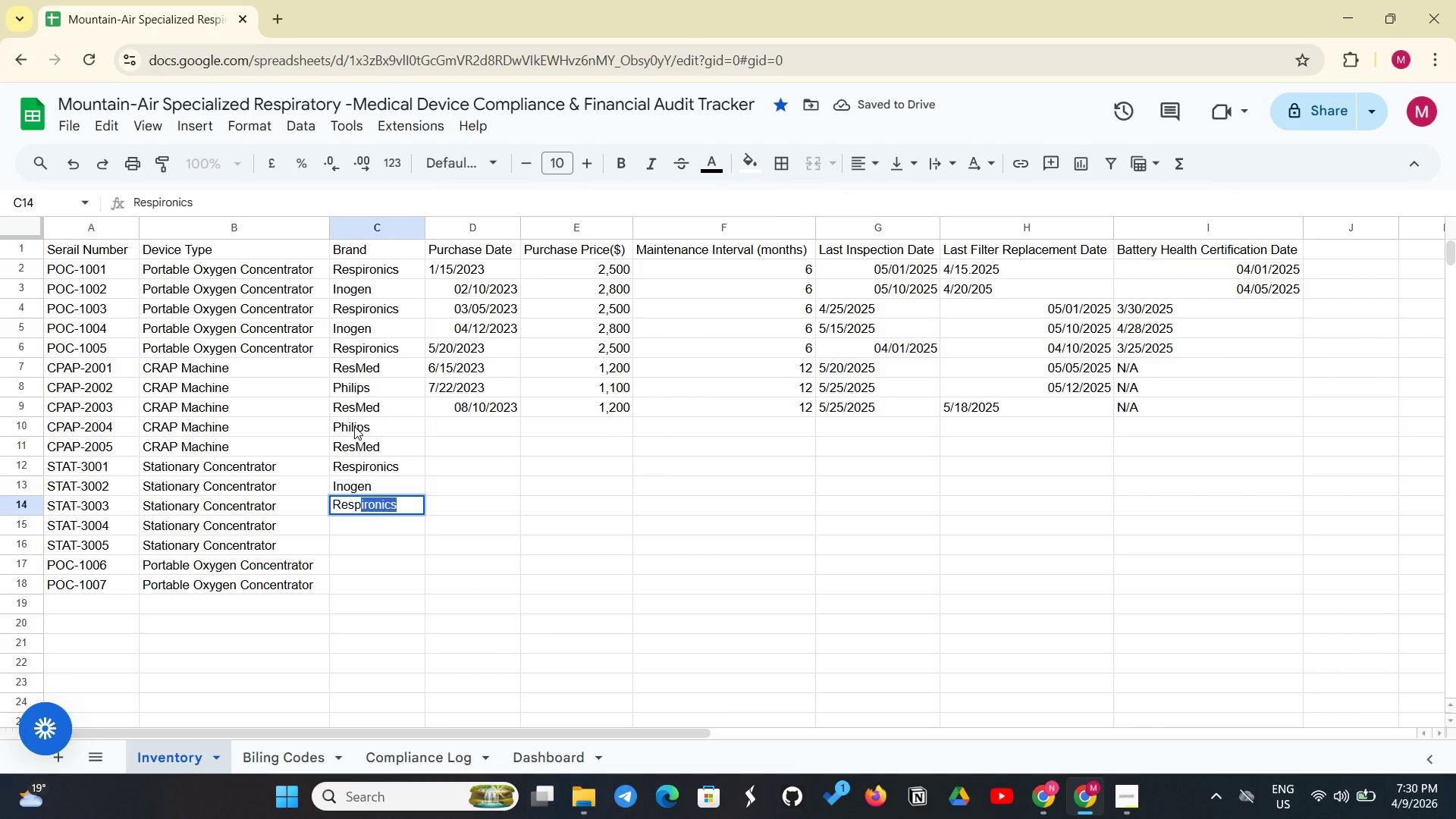 
key(Enter)
 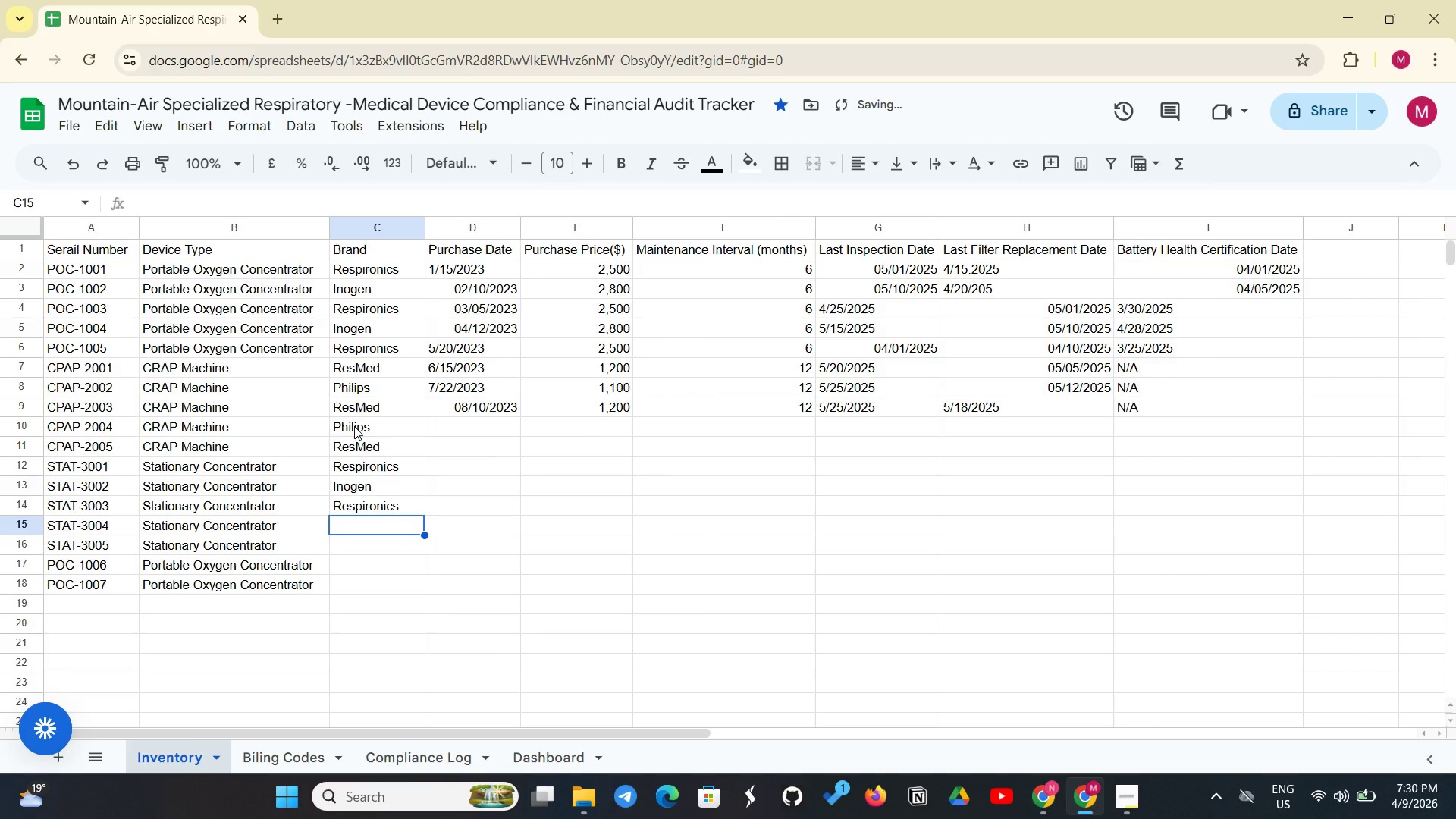 
type(IN)
key(Backspace)
key(Backspace)
type(n)
 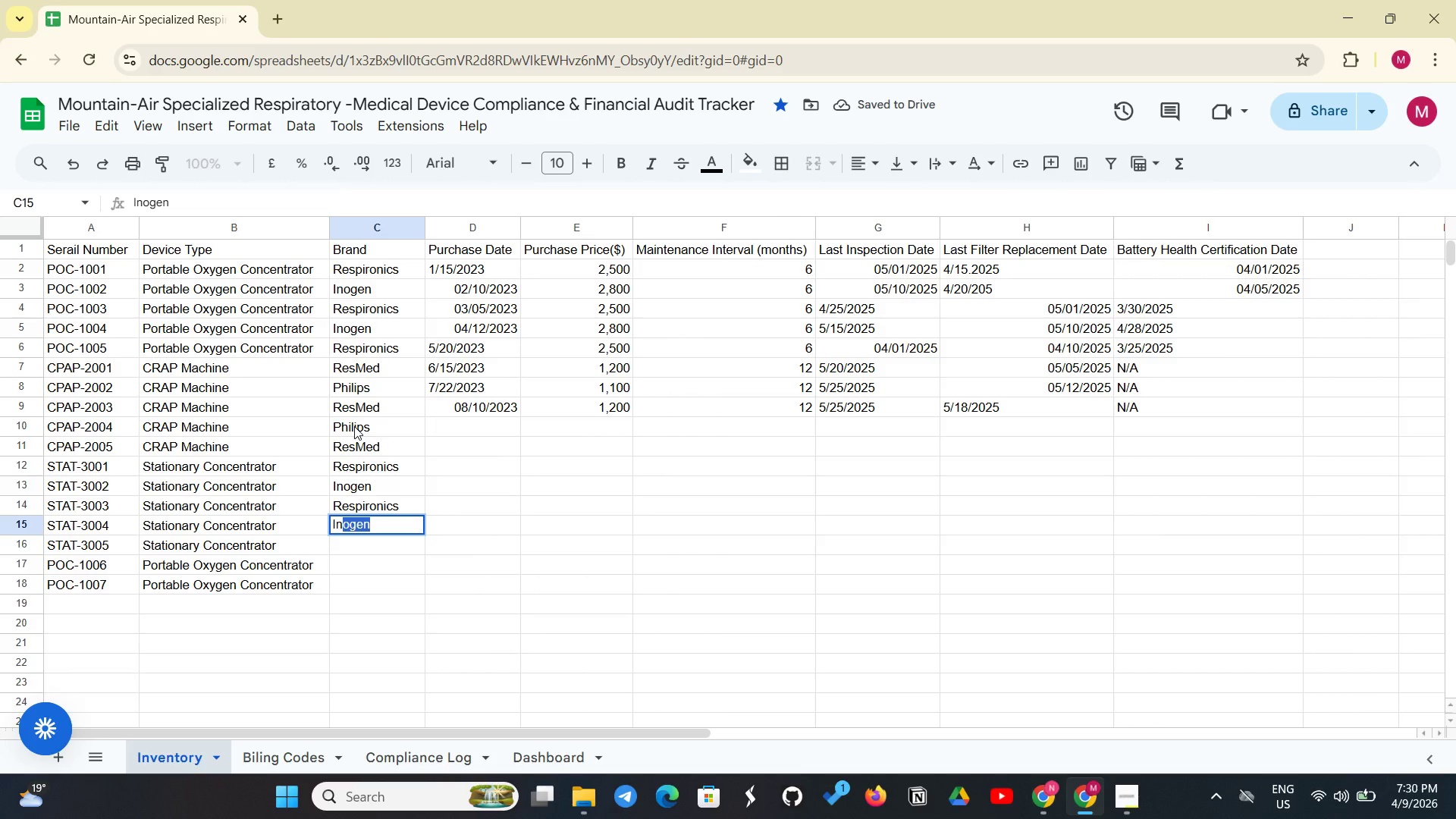 
key(Enter)
 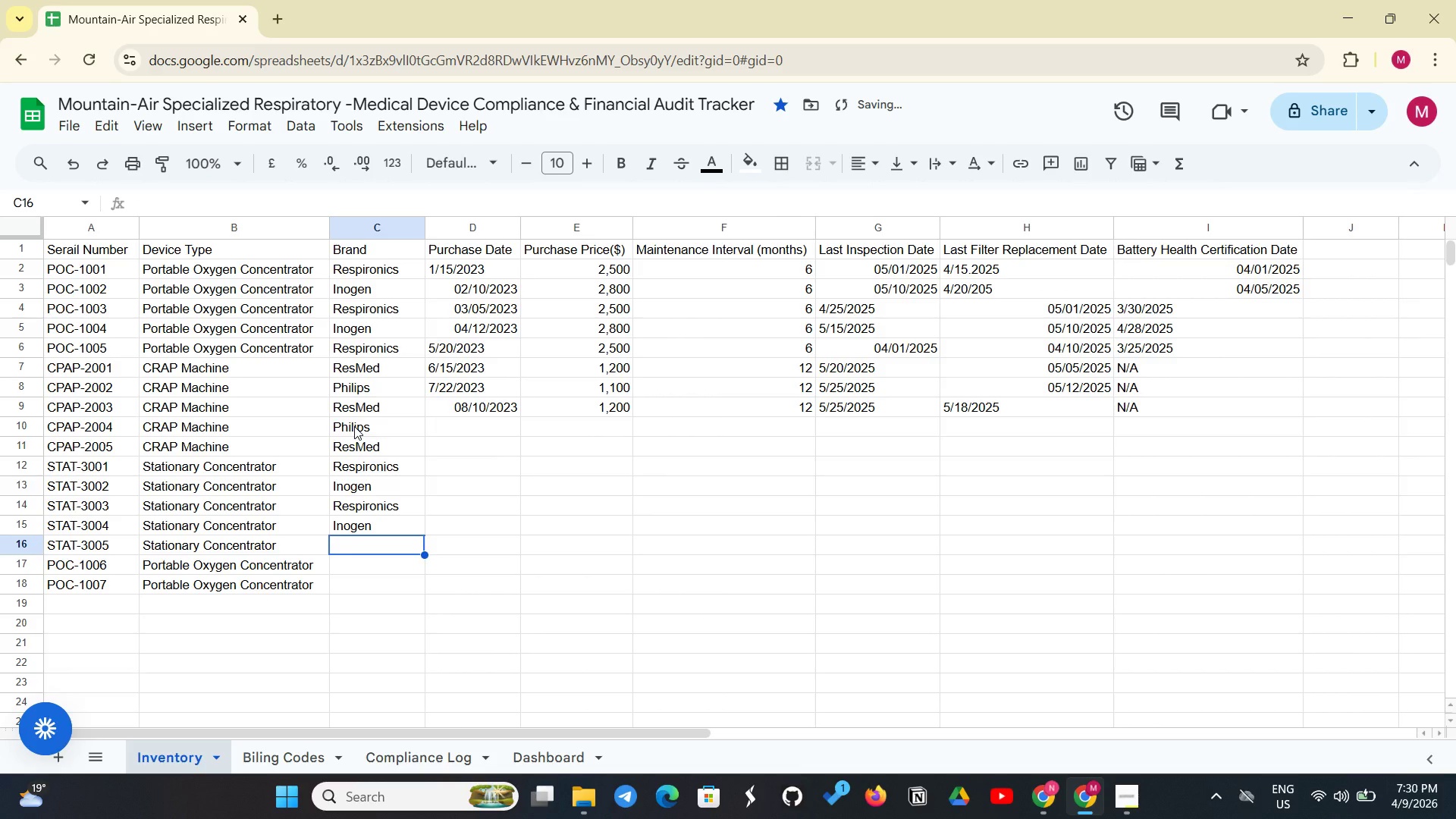 
type(Resp)
 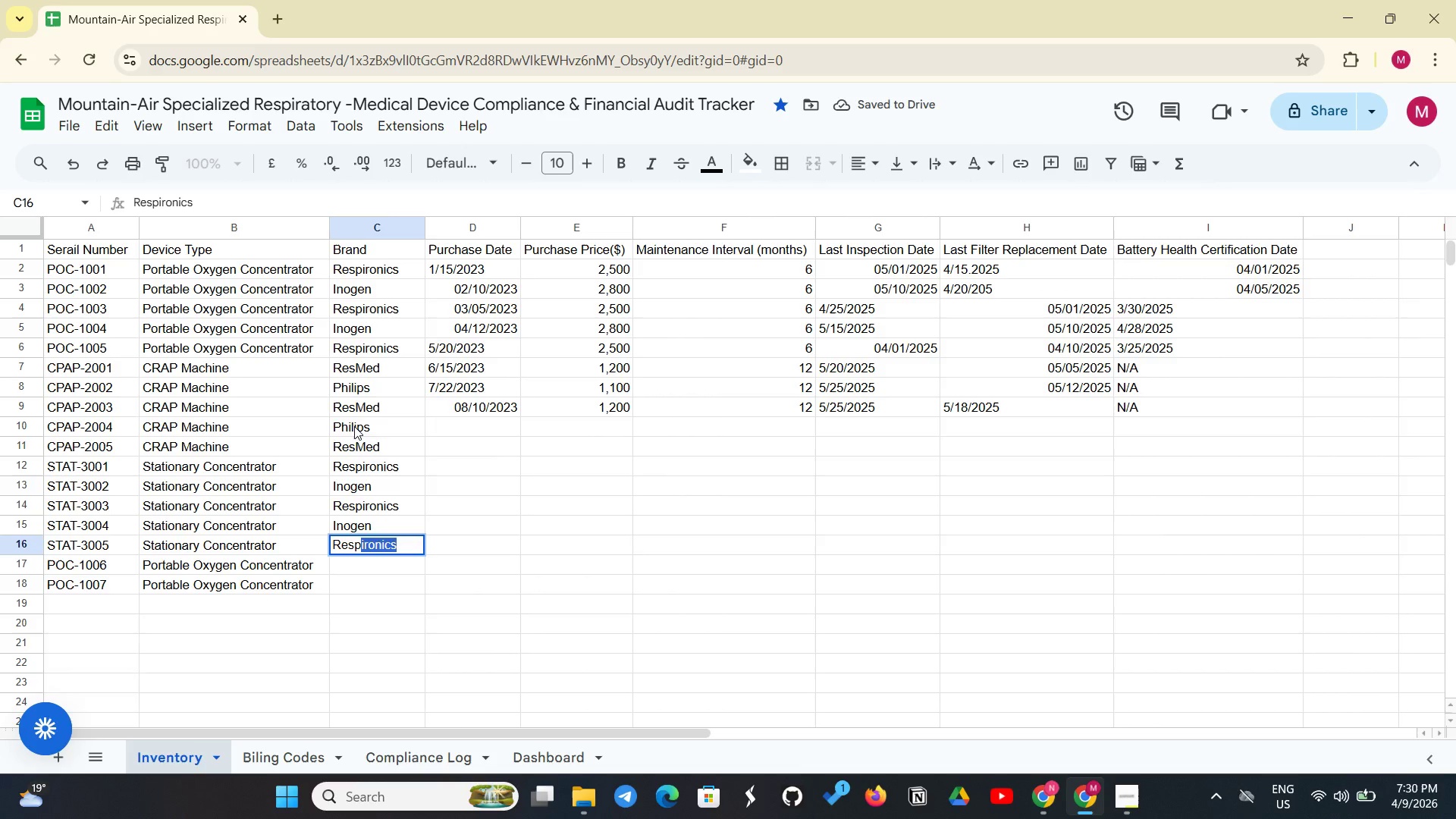 
key(Enter)
 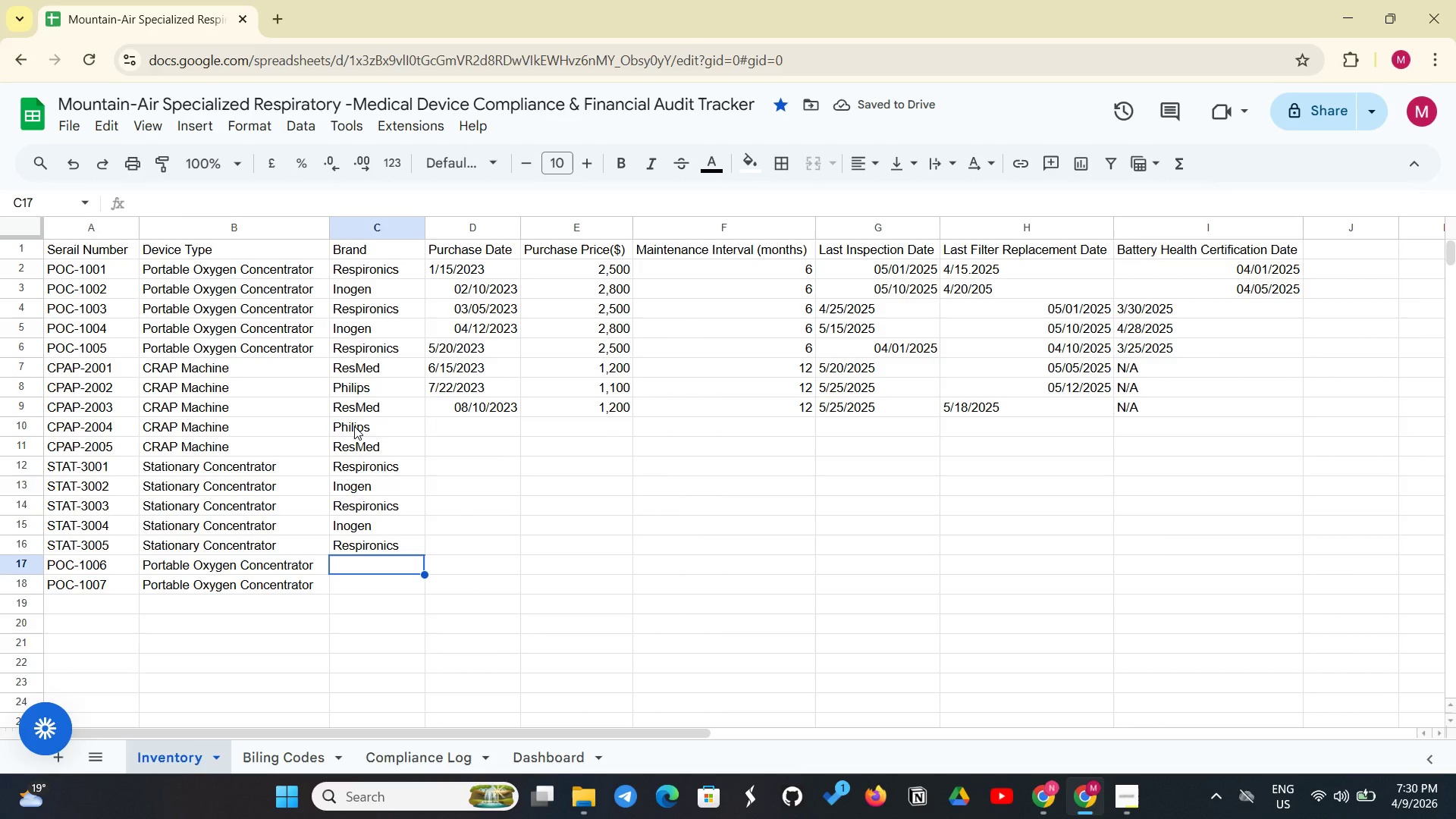 
key(I)
 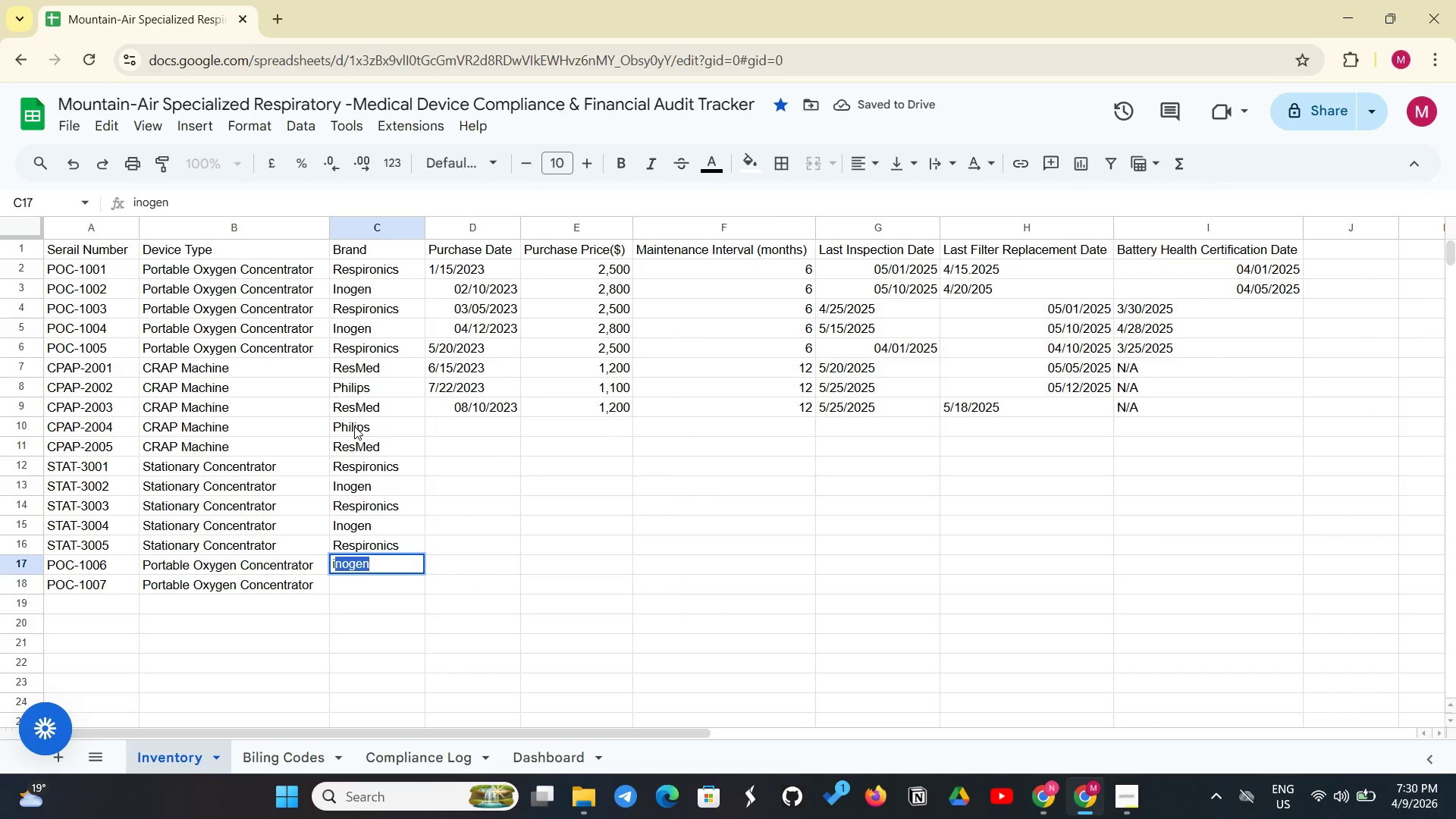 
key(Enter)
 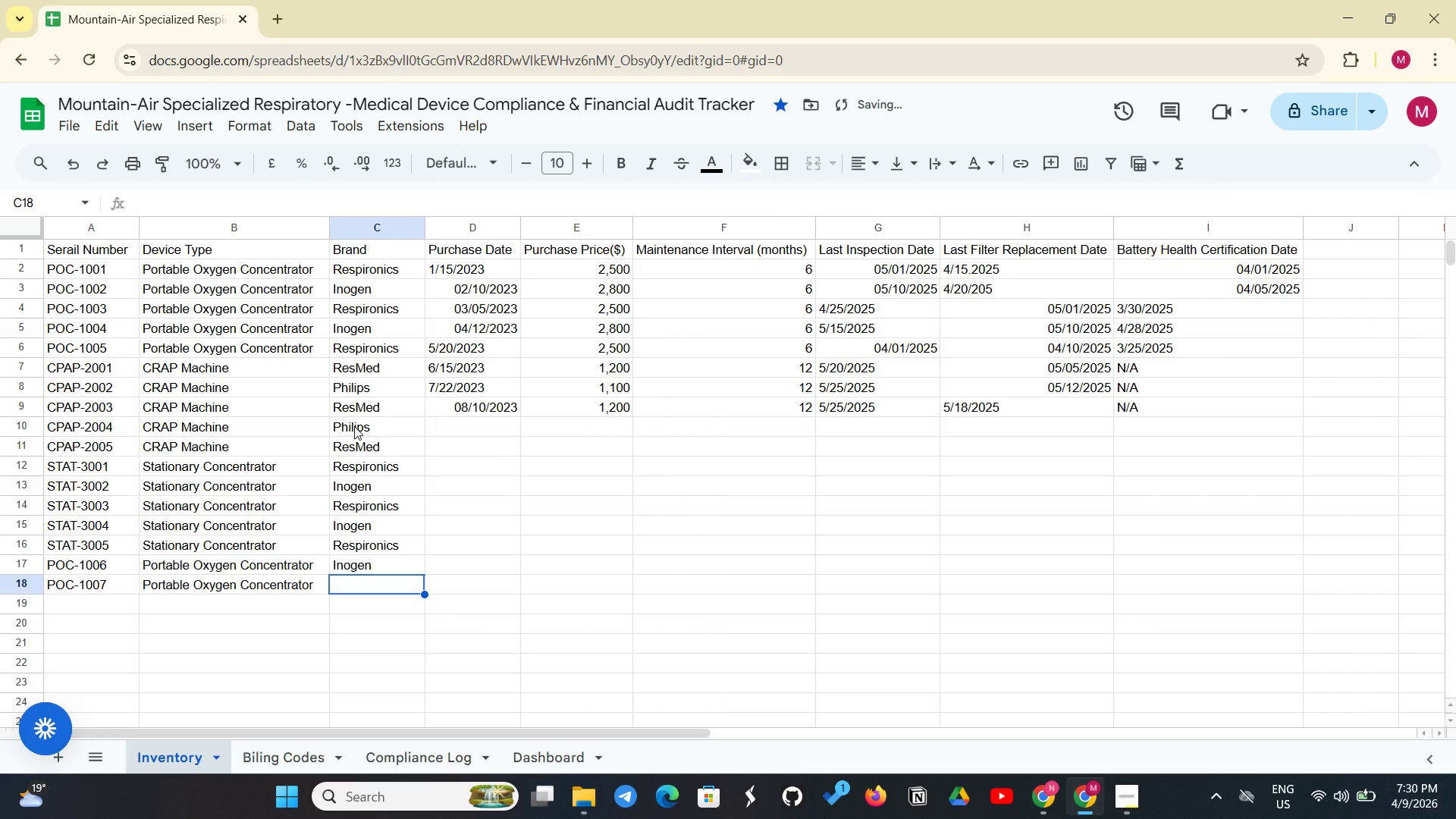 
type(Resp)
 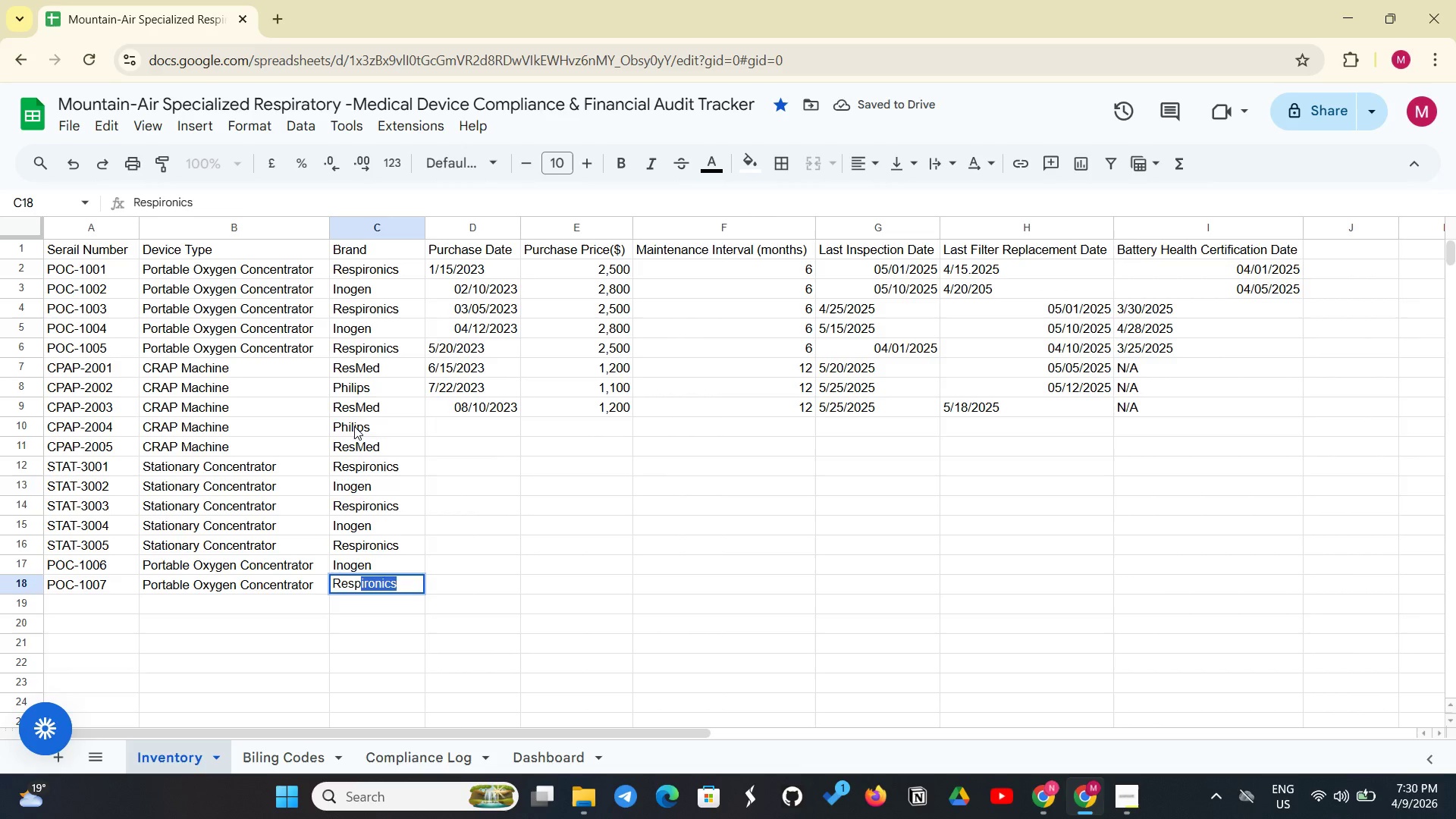 
key(Enter)
 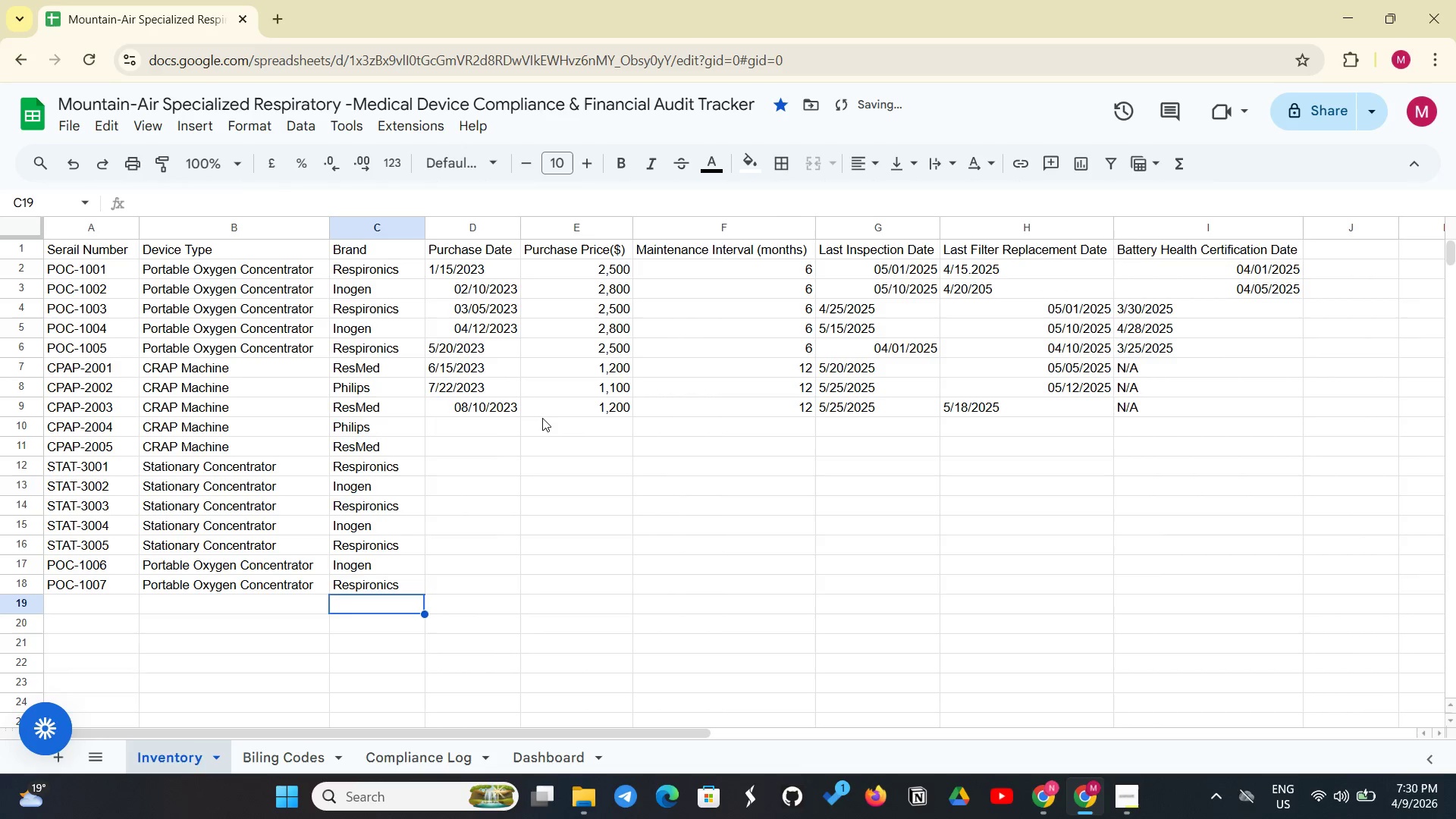 
left_click([475, 423])
 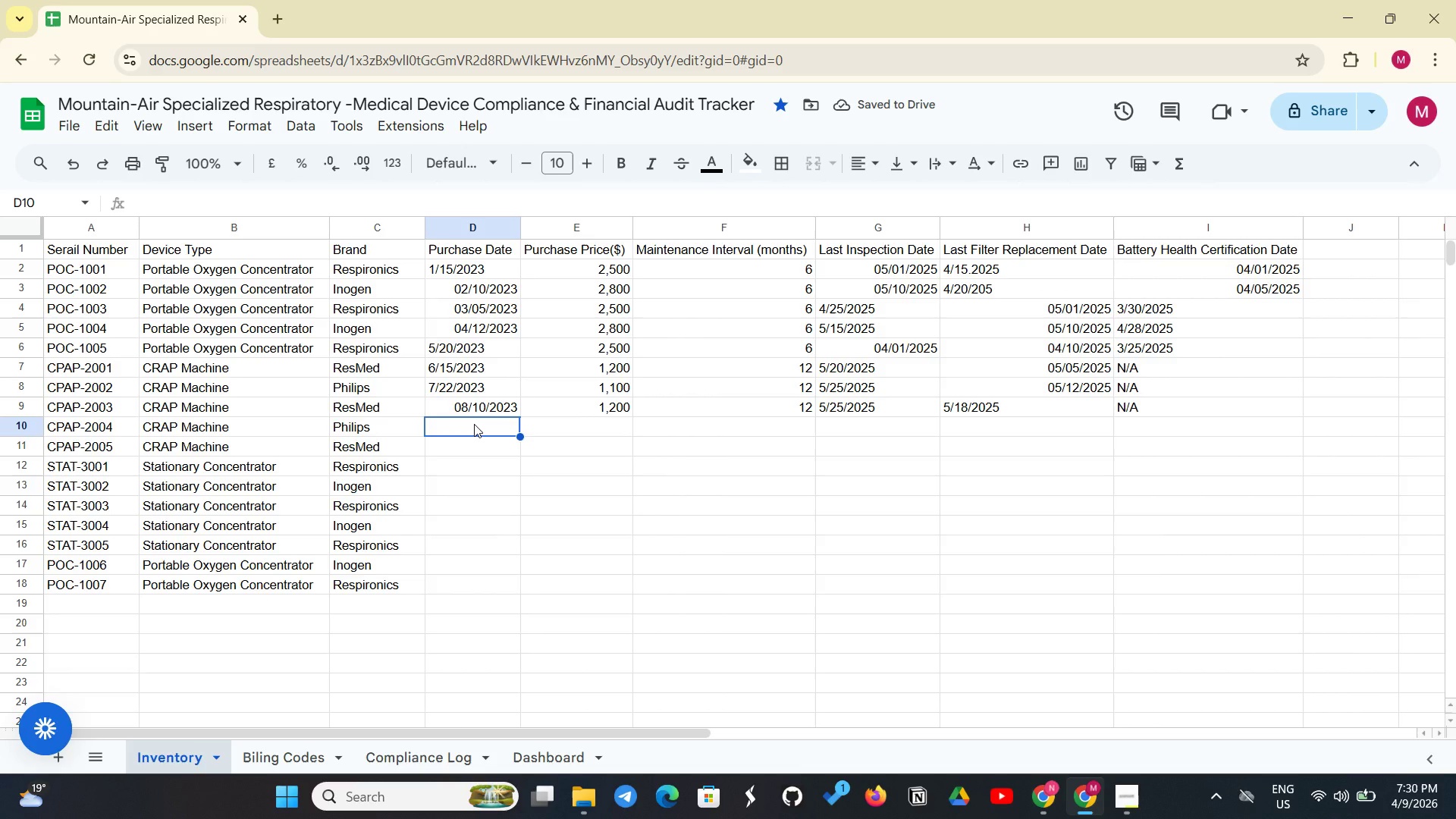 
type(9/5/2023)
 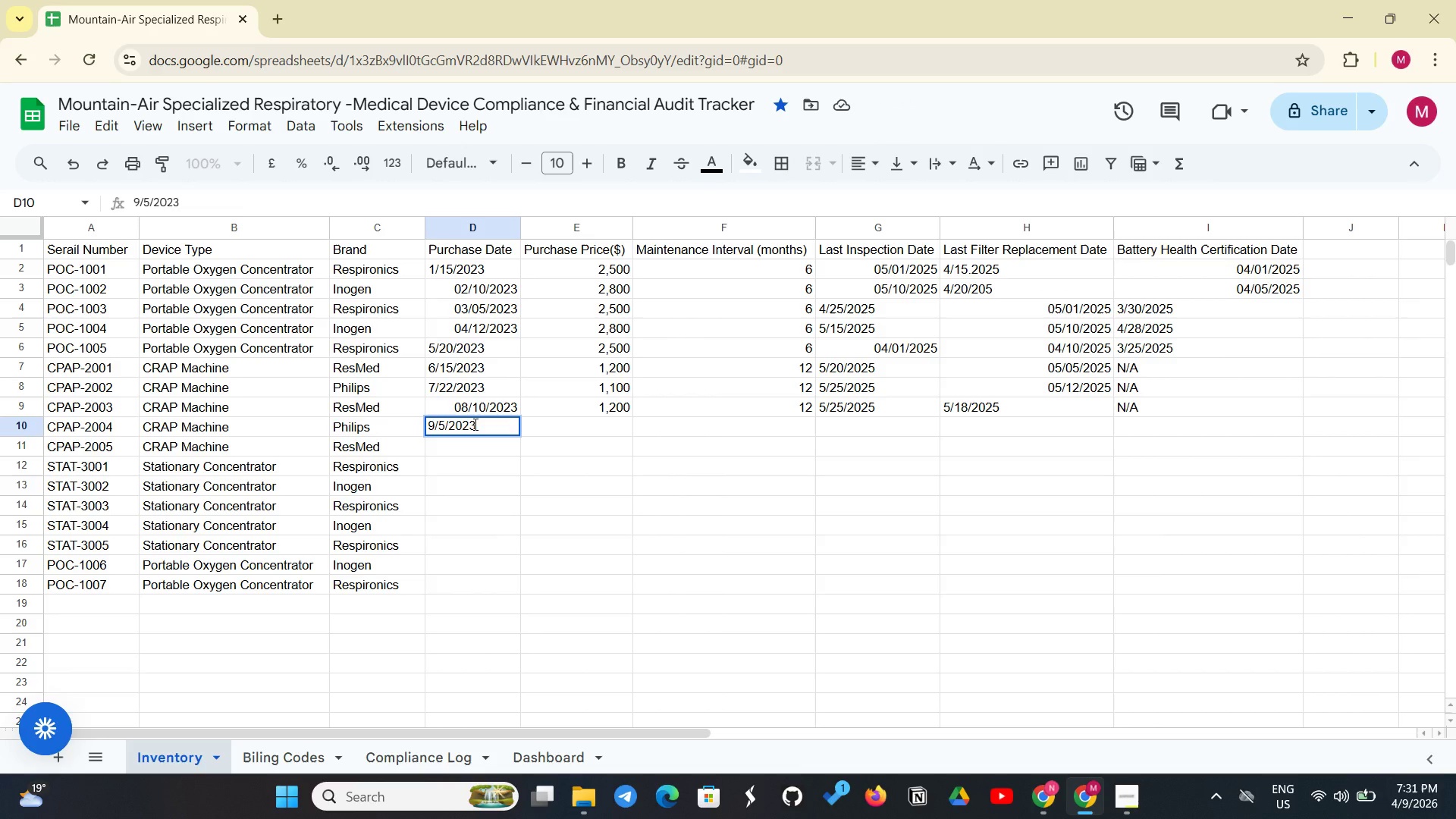 
key(Enter)
 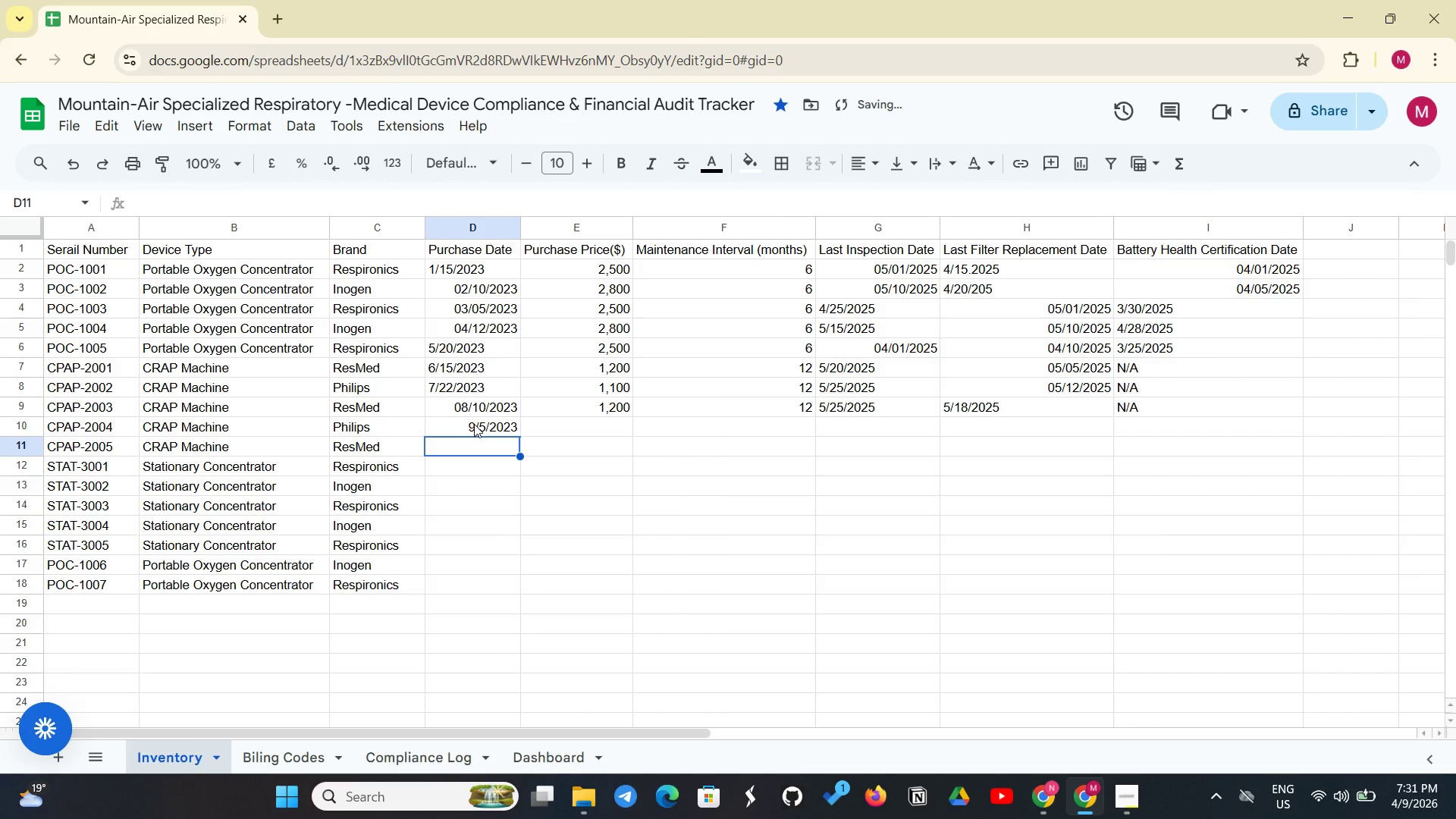 
type(10/12/2023)
 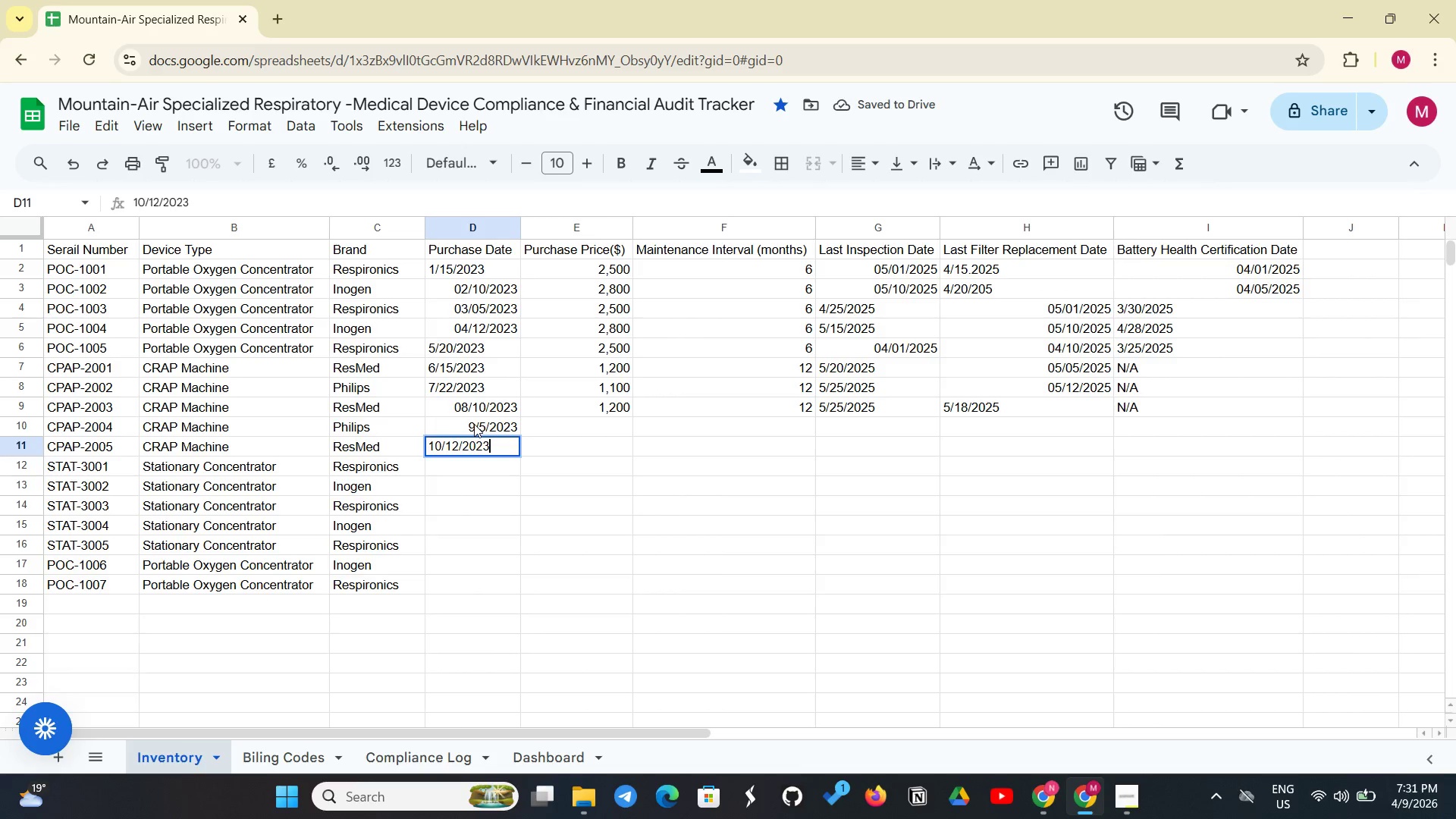 
key(Enter)
 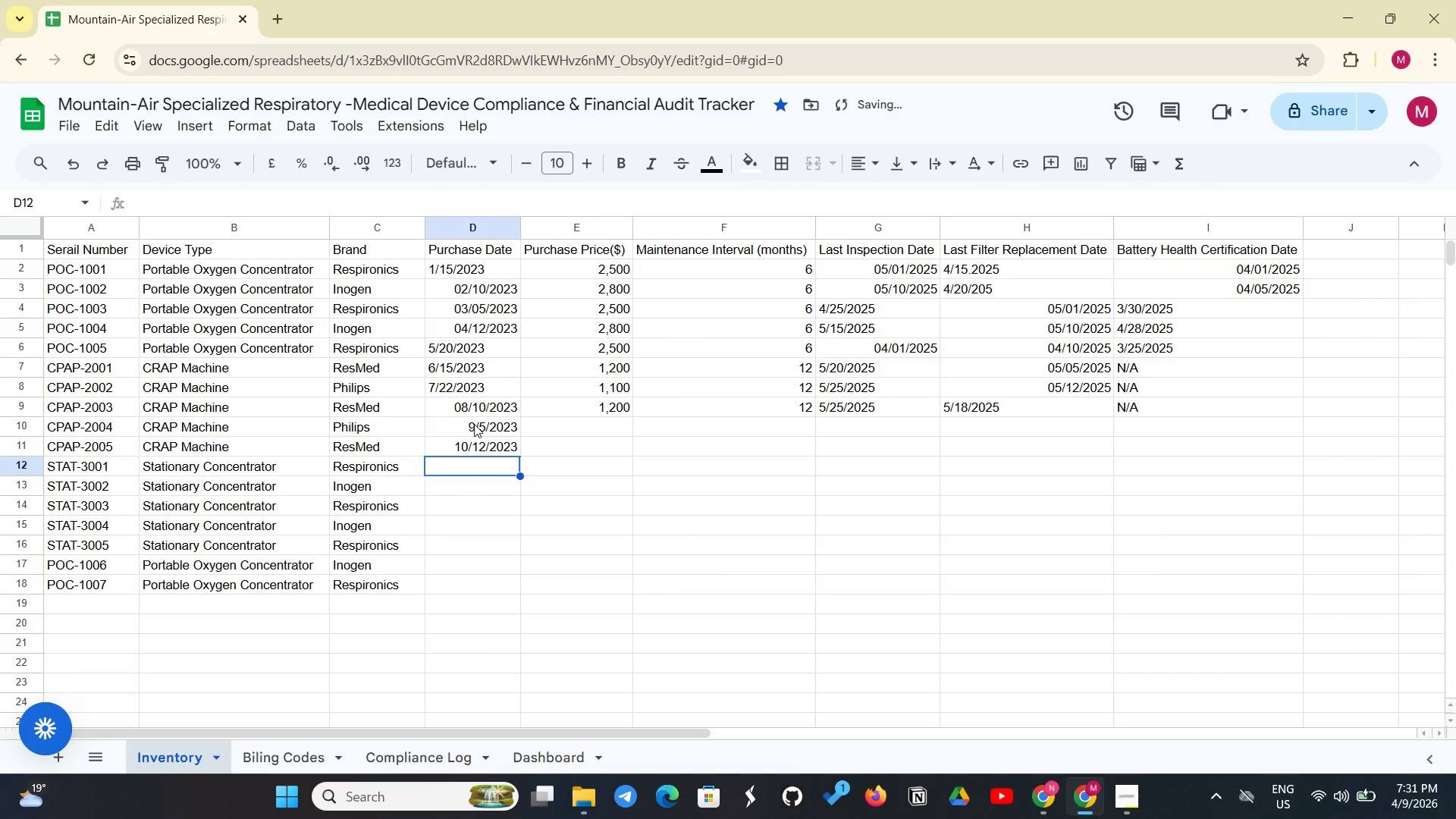 
type(11/8/2023)
 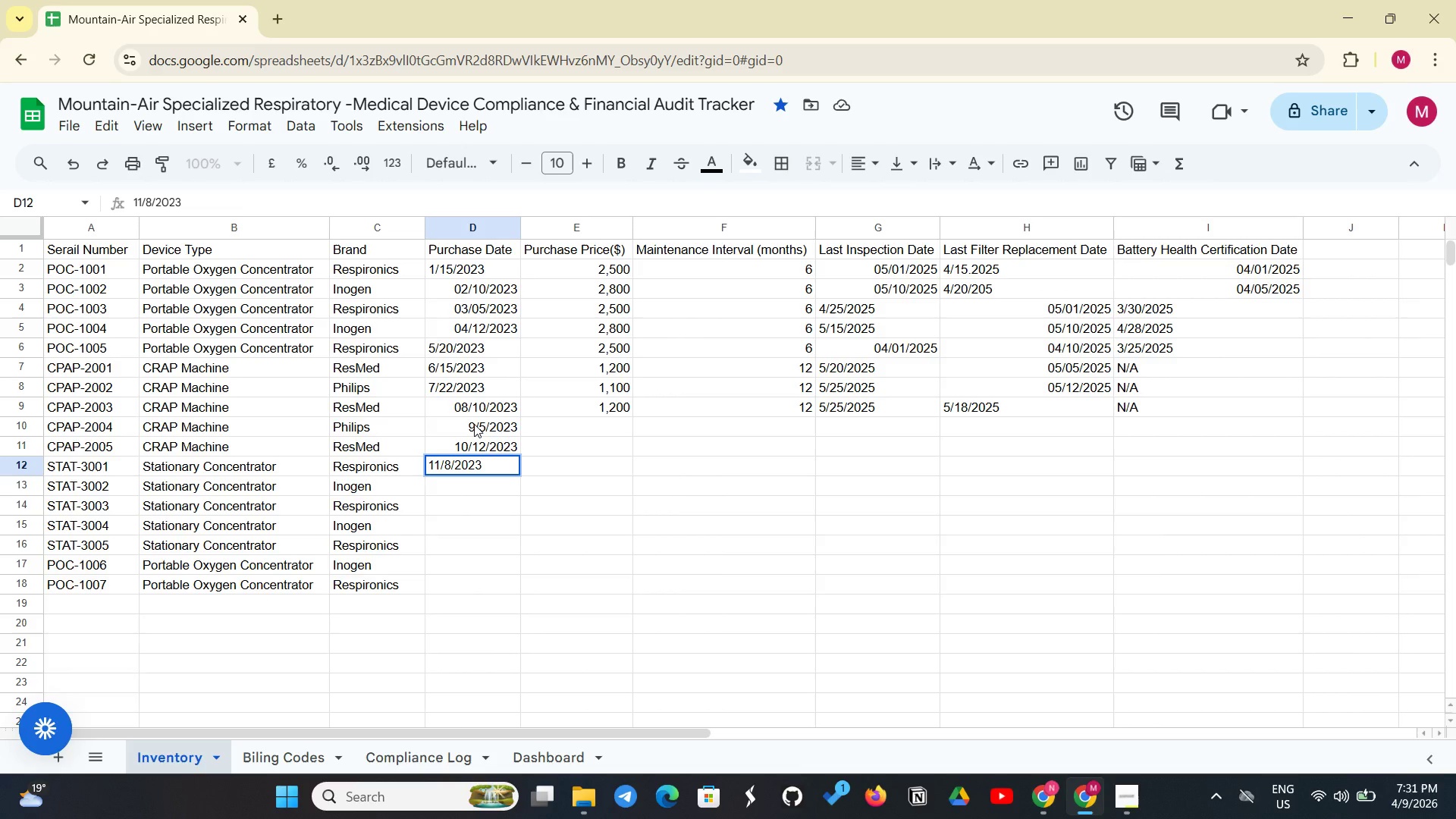 
key(Enter)
 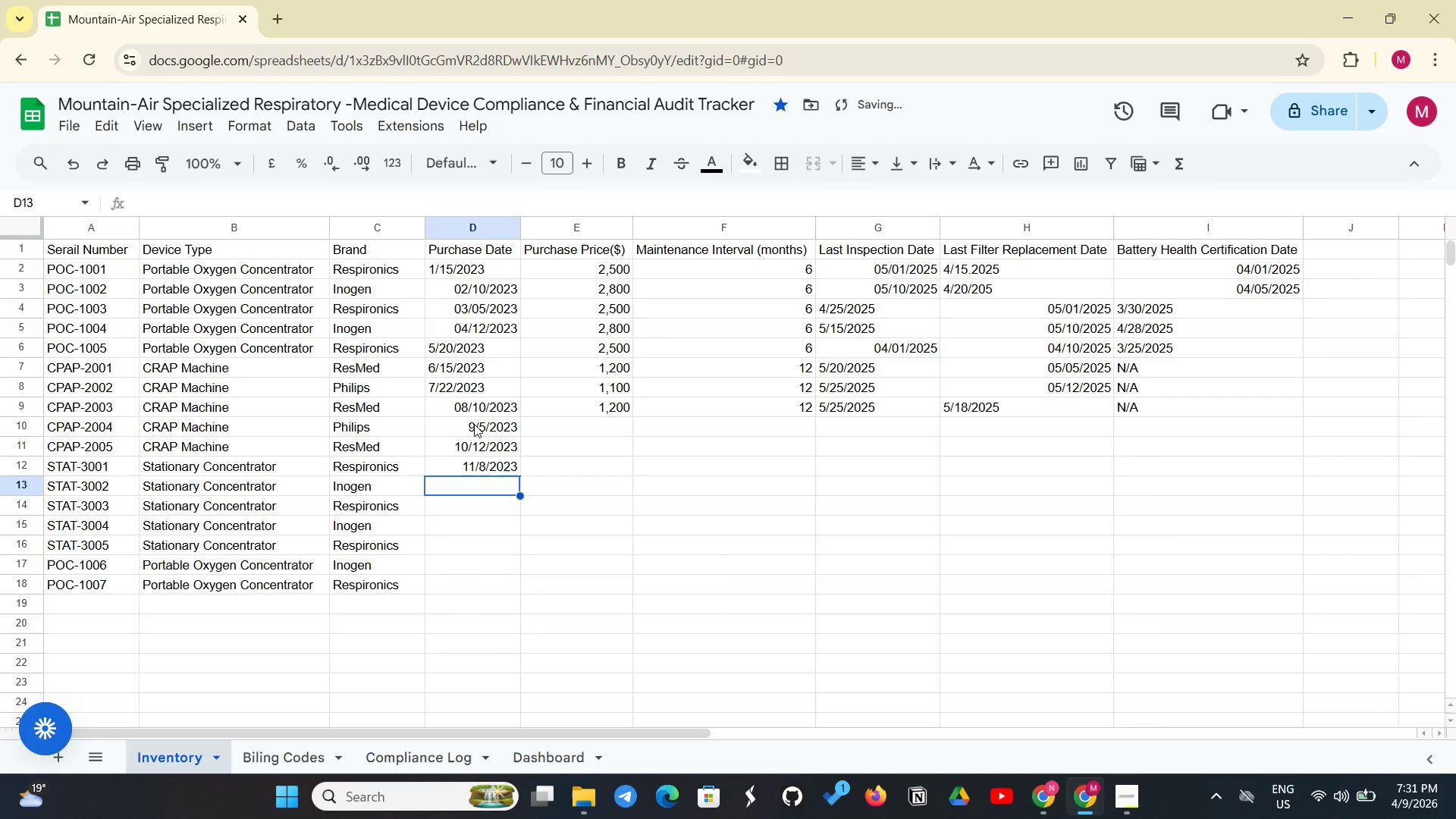 
type(12/2)
key(Backspace)
type(3/2023)
 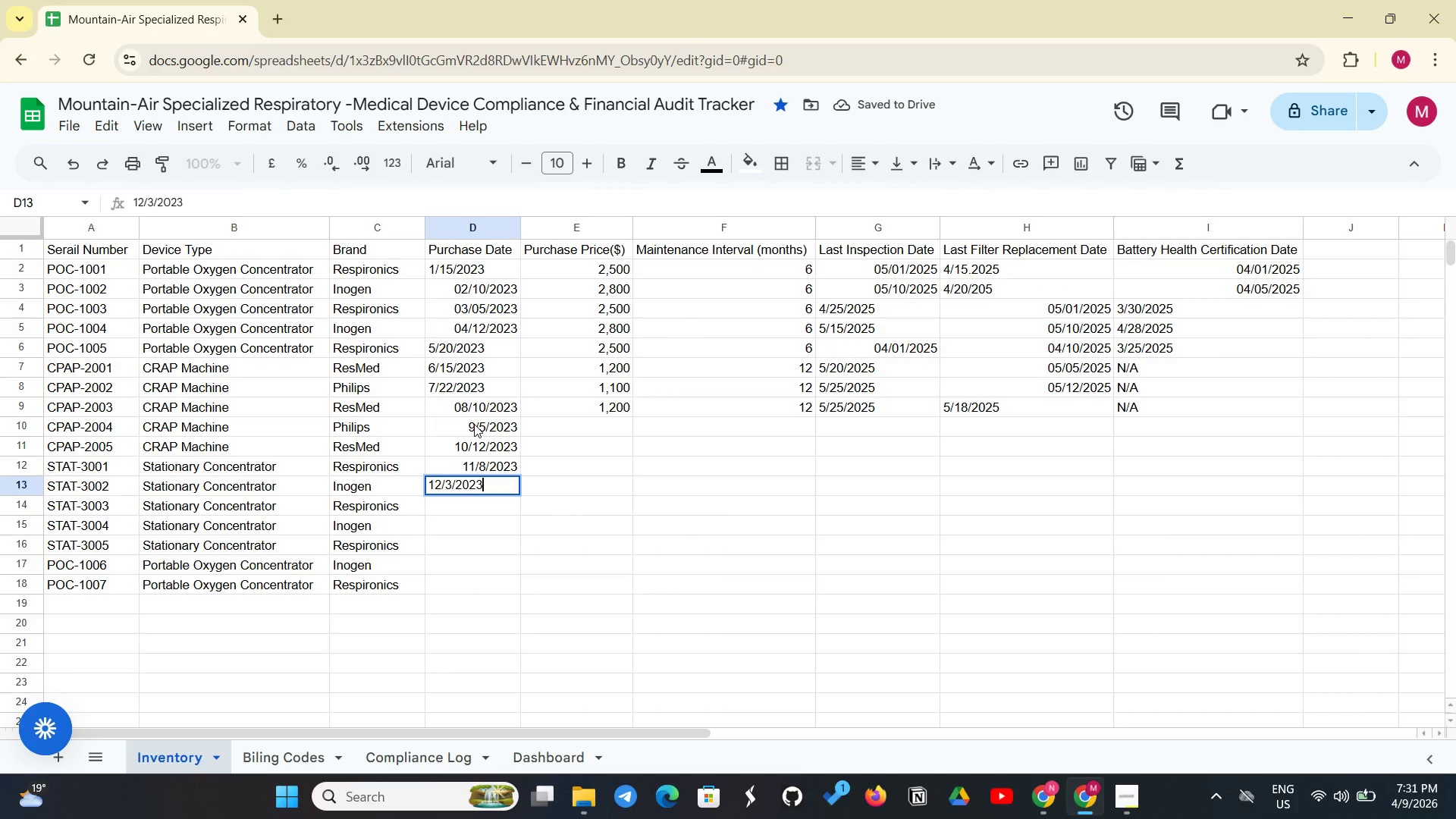 
key(Enter)
 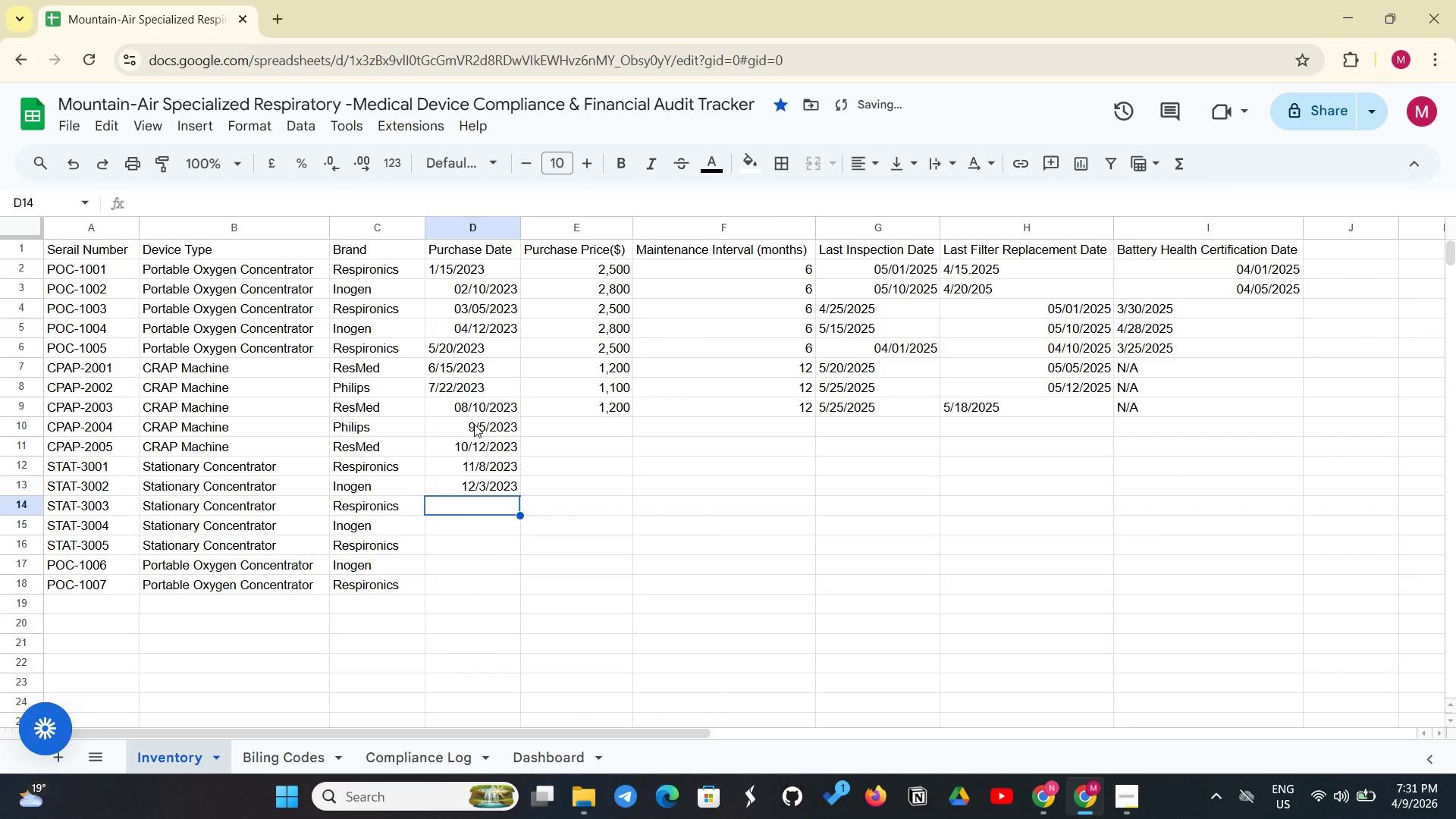 
type(1/20/2024)
 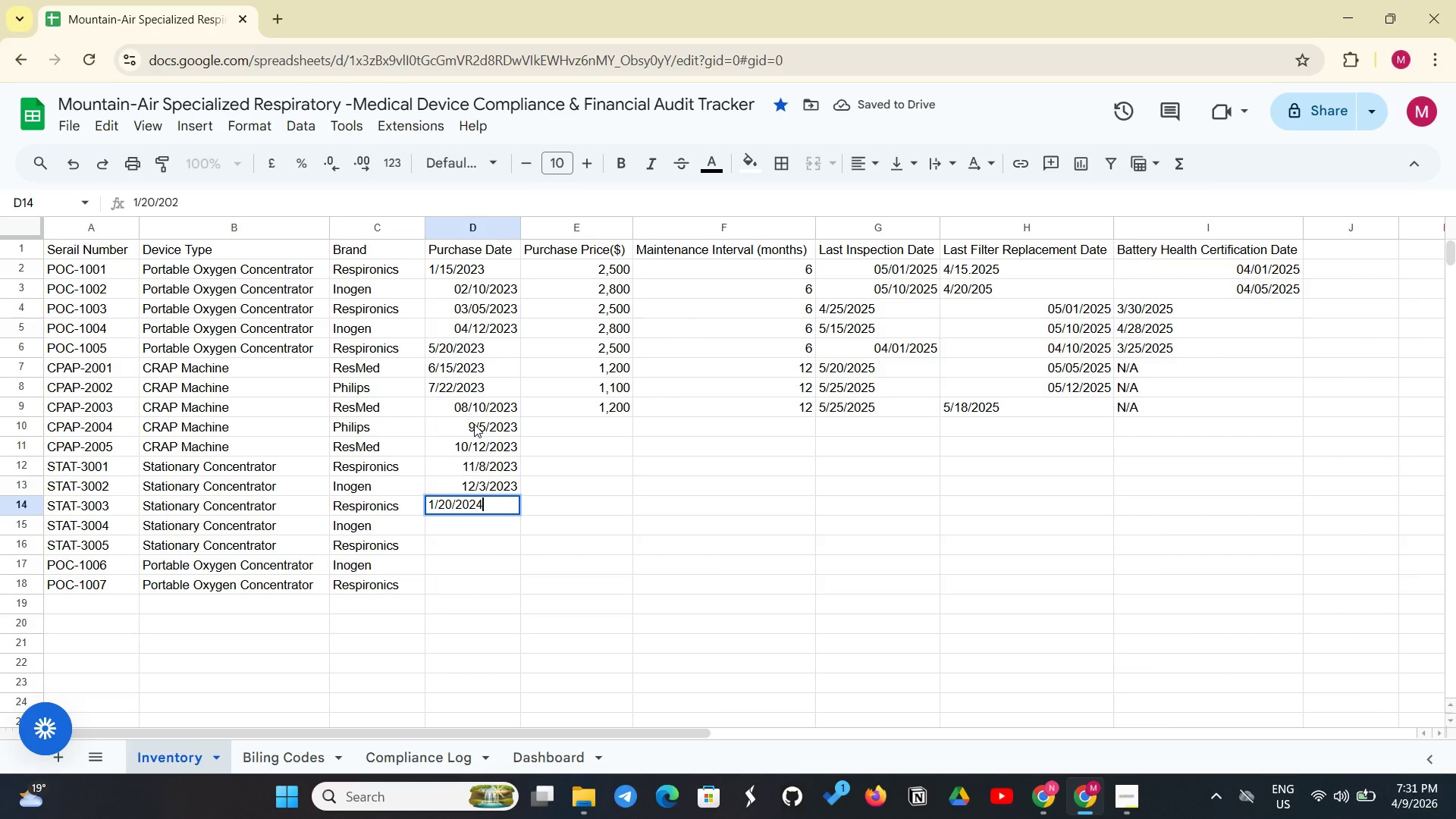 
key(Enter)
 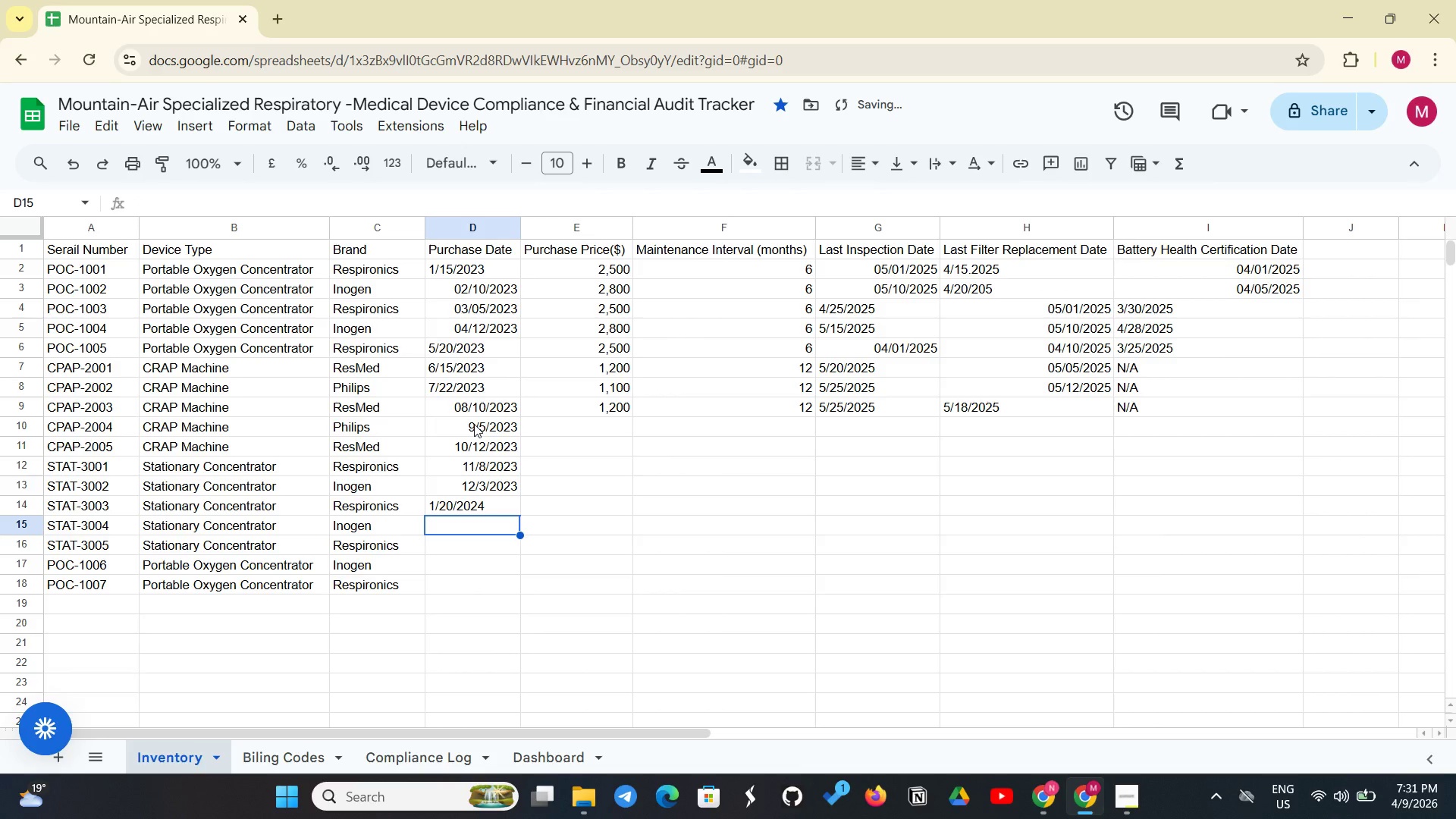 
type(2/14/)
 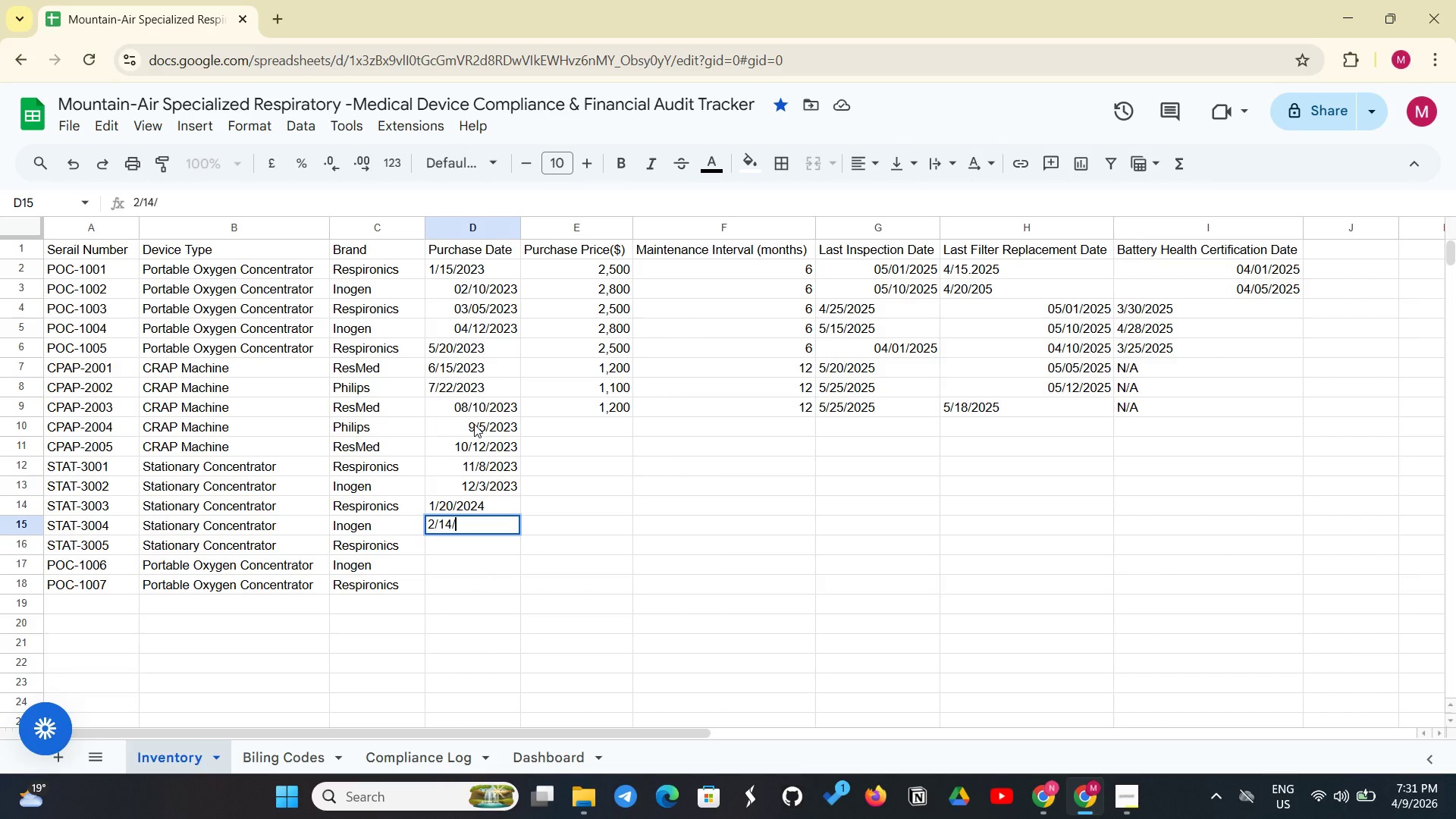 
type(2024)
 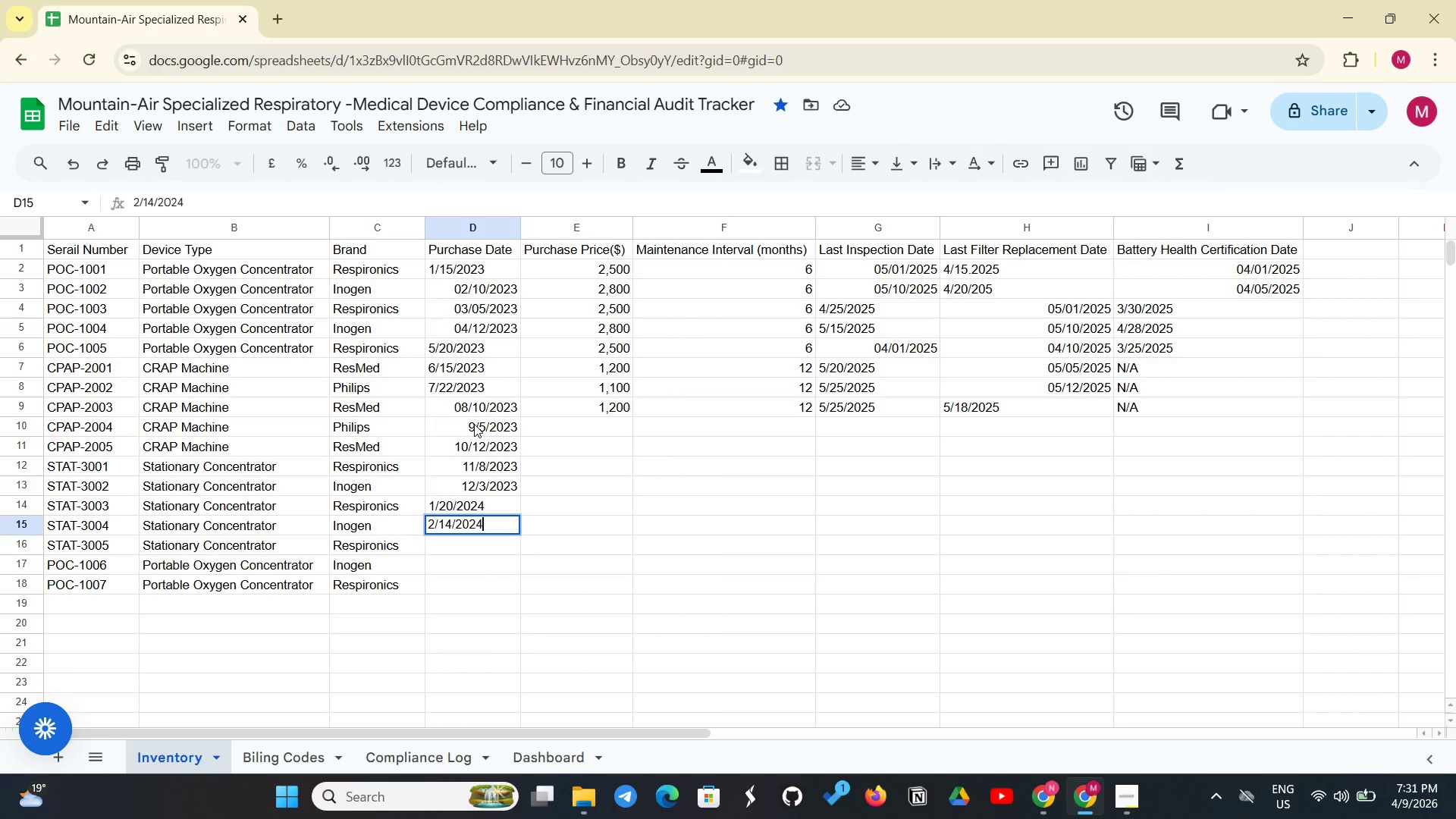 
key(Enter)
 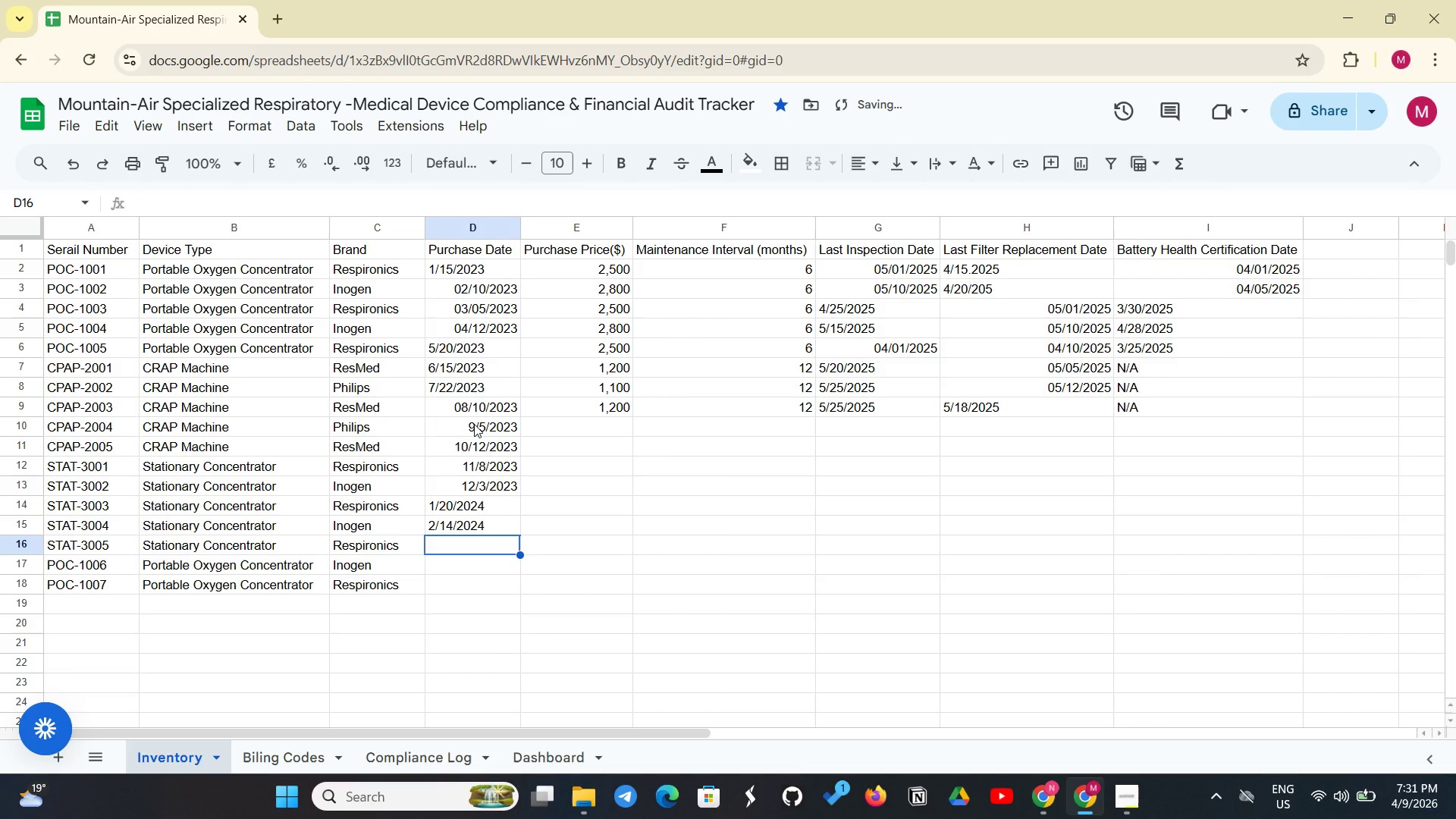 
type(3/22/2024)
 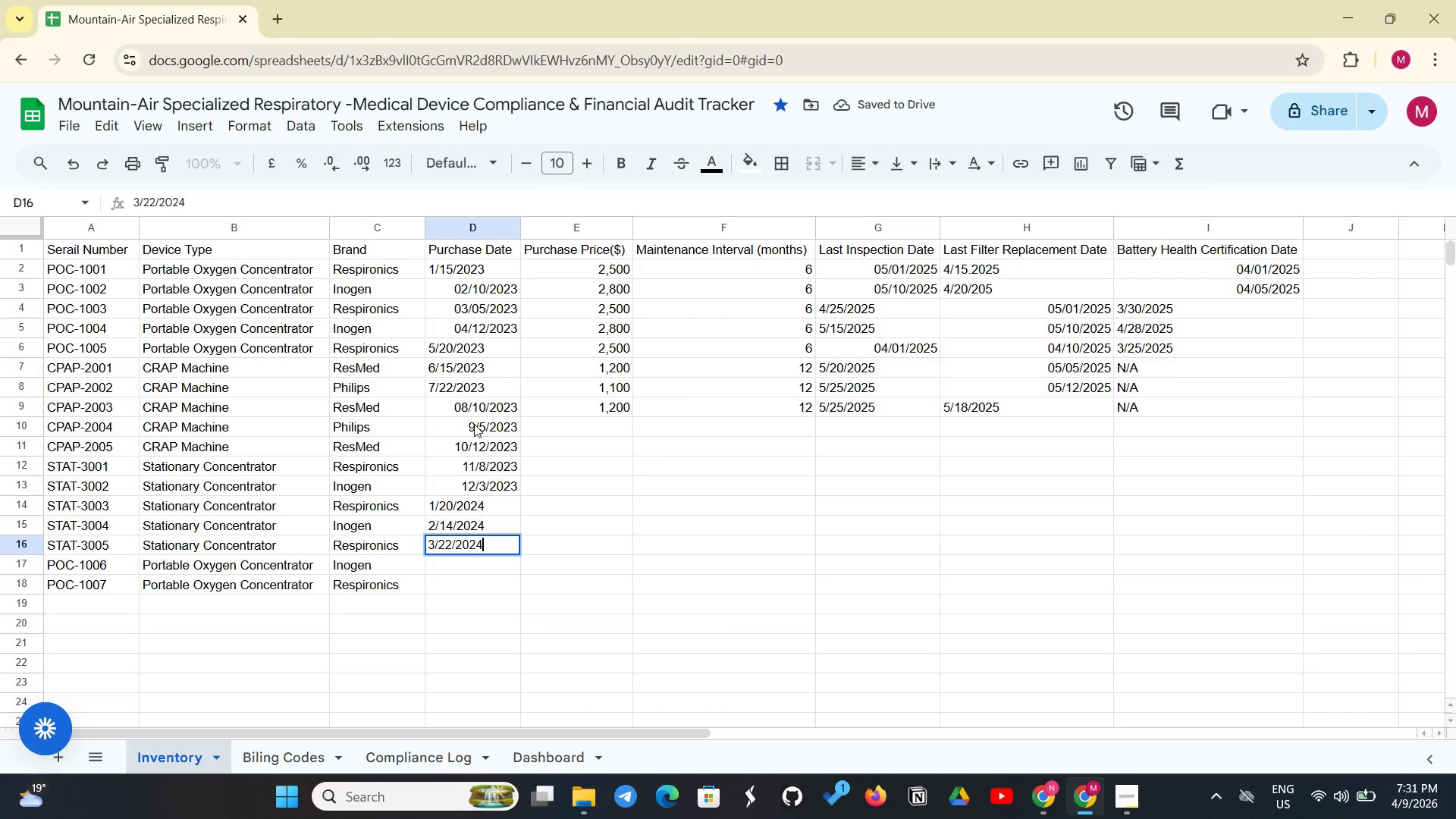 
key(Enter)
 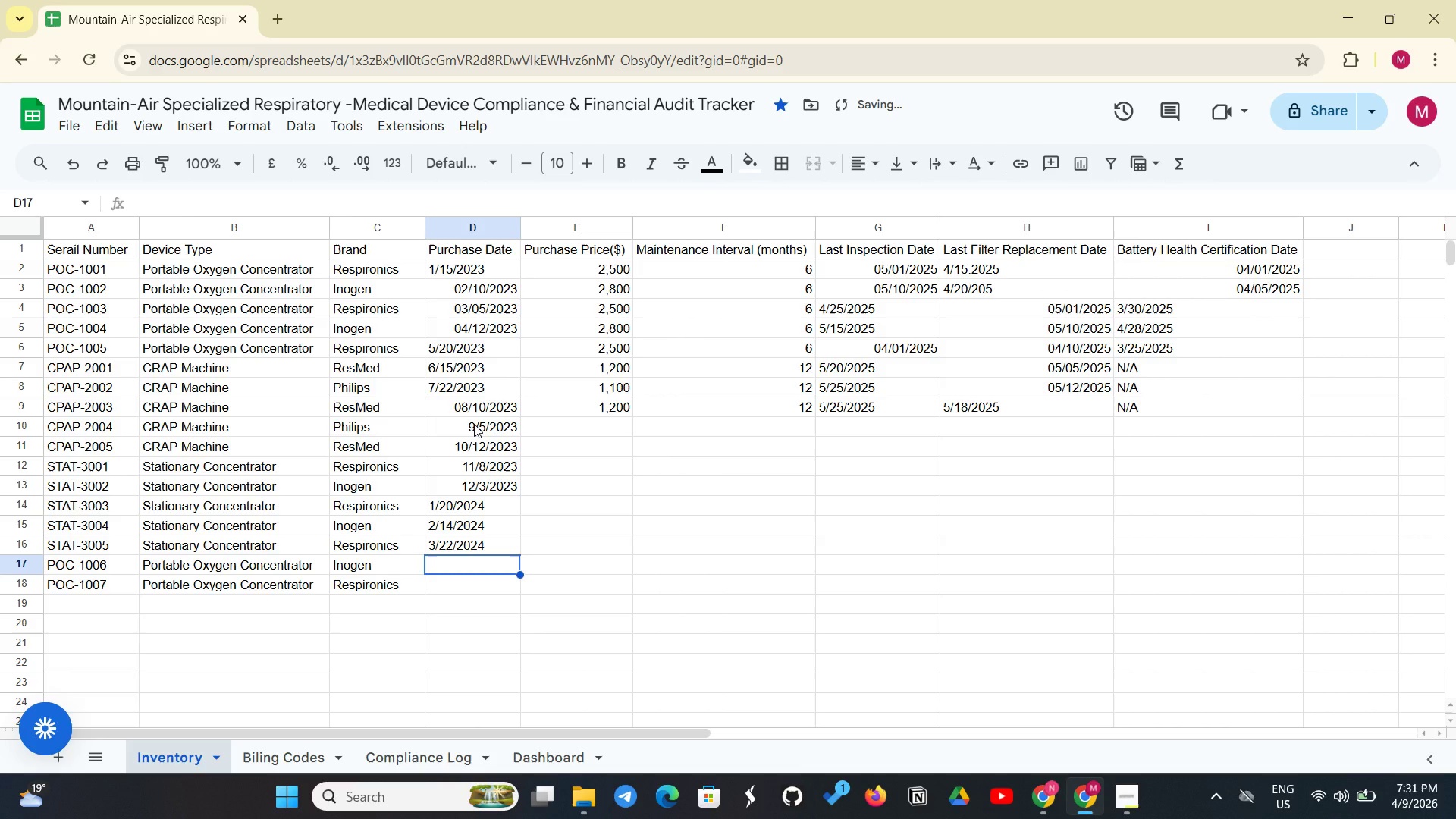 
type(4/18/2024)
 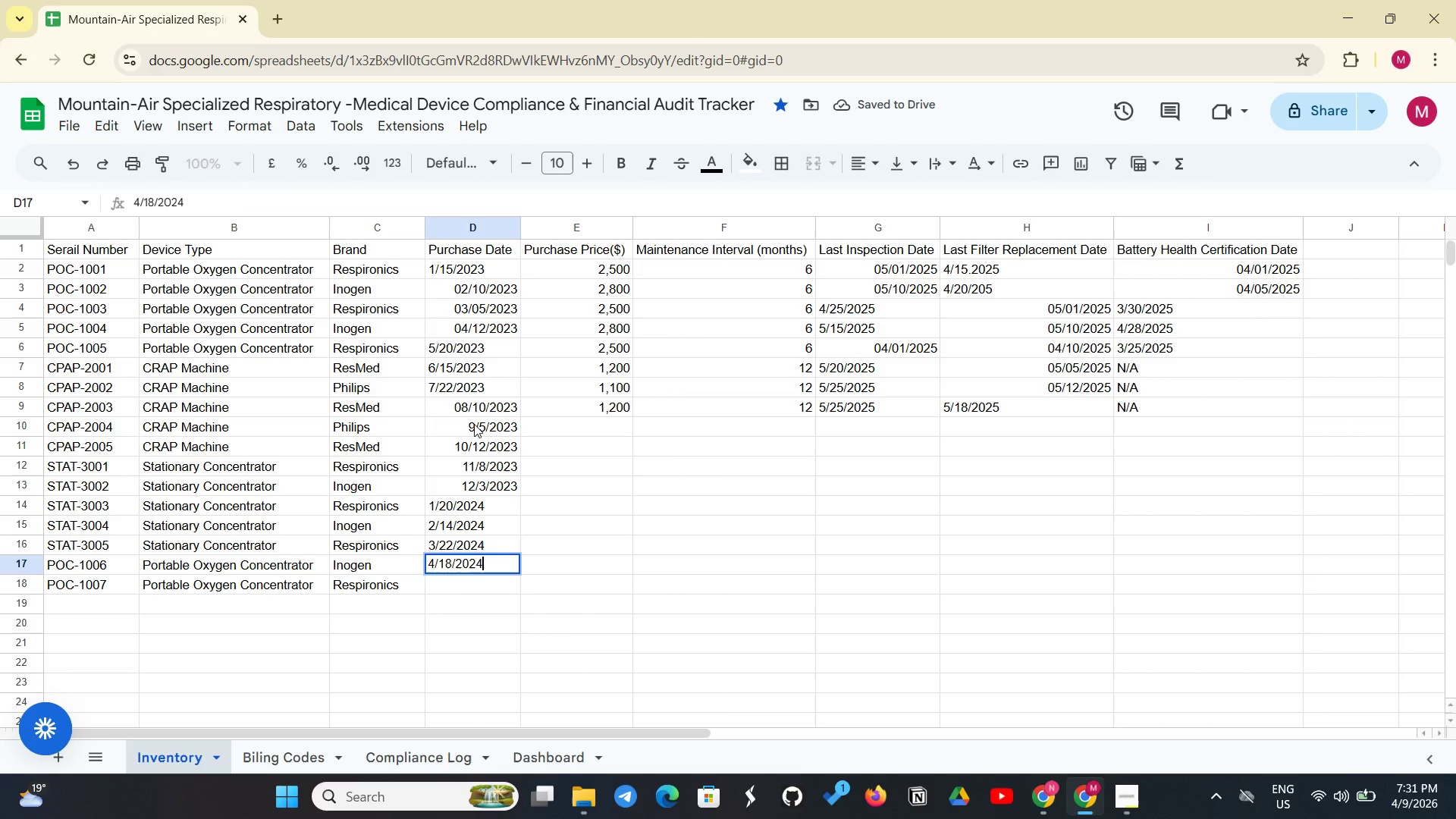 
key(Enter)
 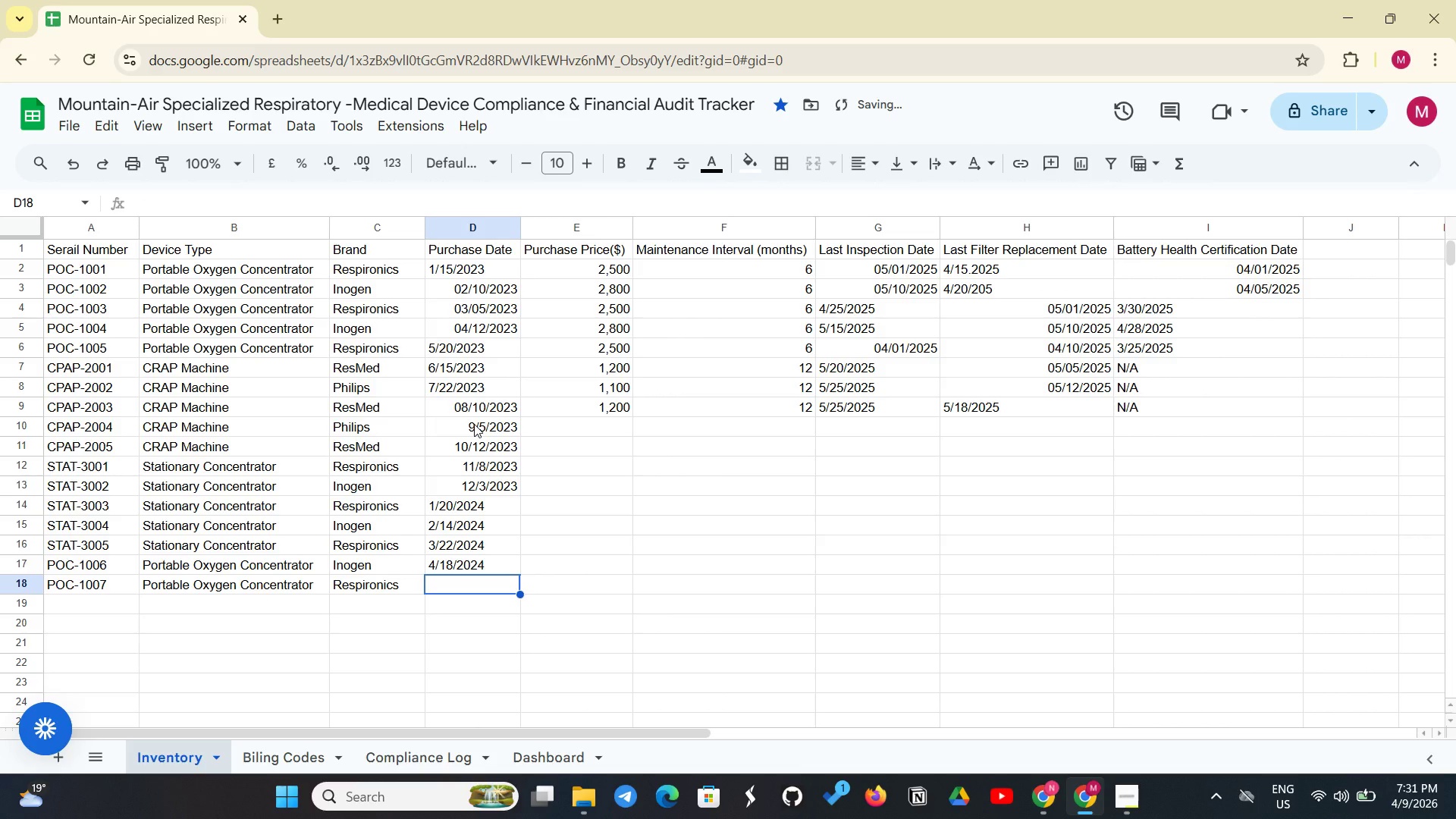 
type(5/15)
key(Backspace)
key(Backspace)
type(25/2024)
 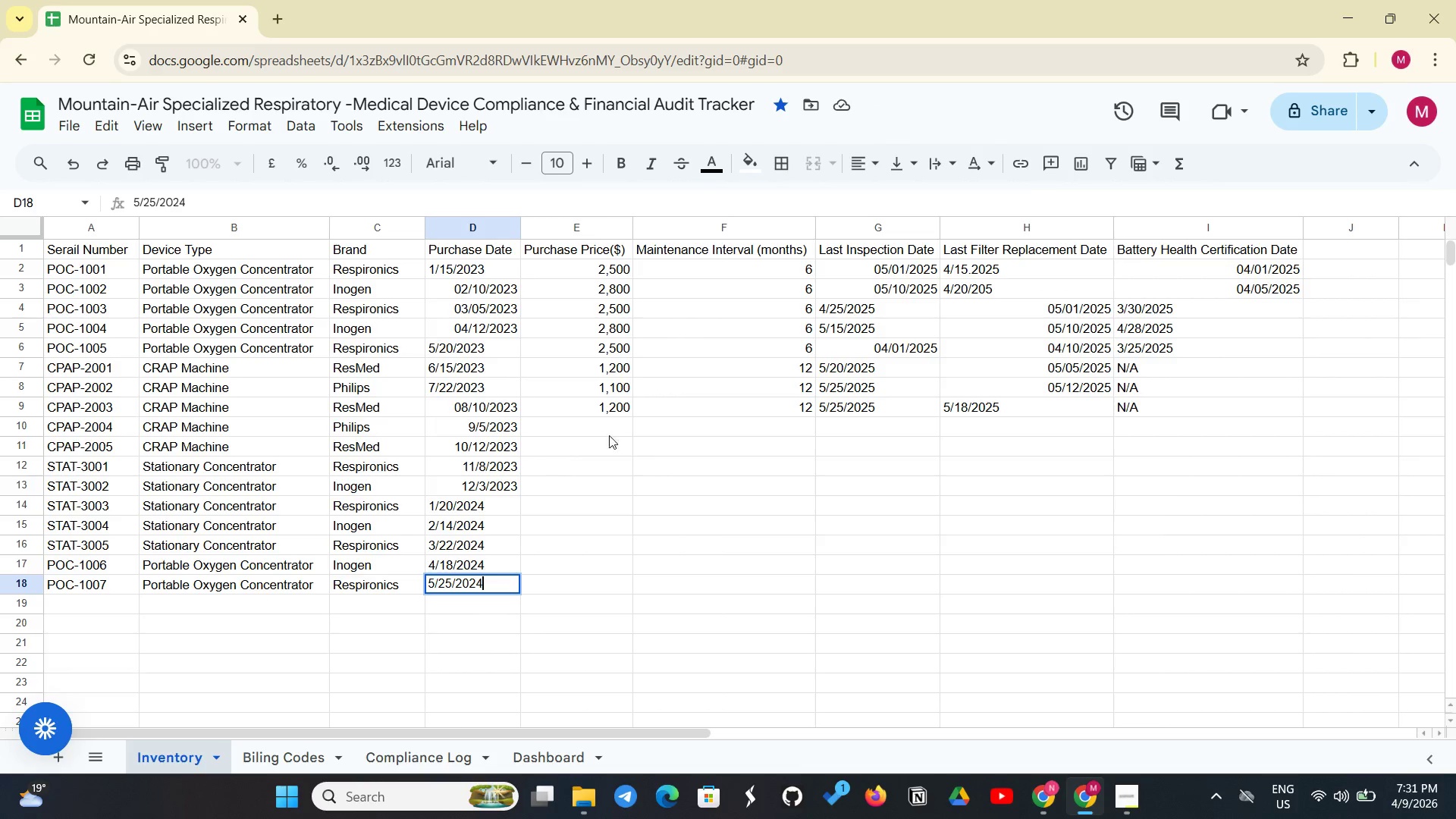 
left_click([610, 429])
 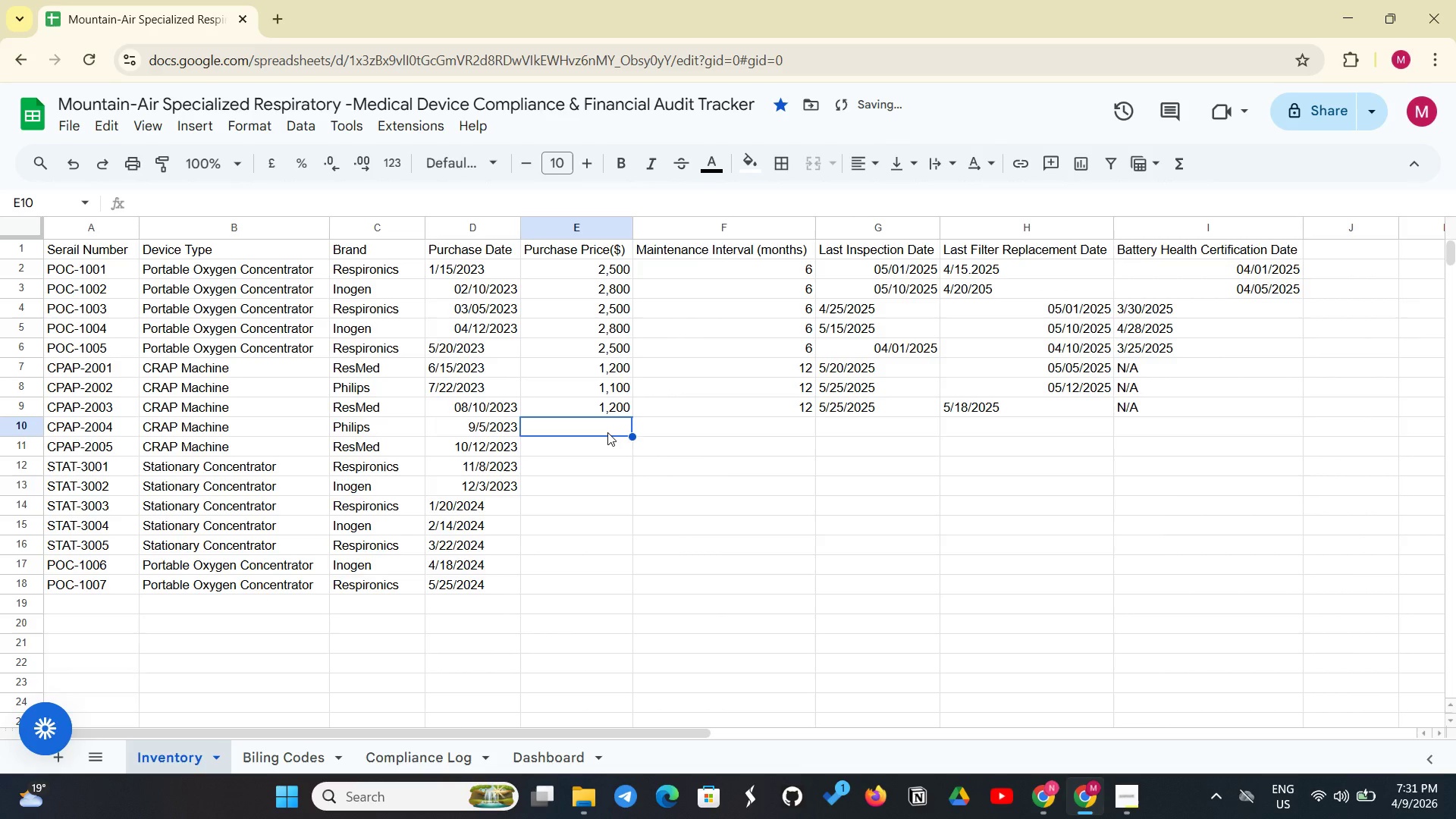 
type(1,100)
 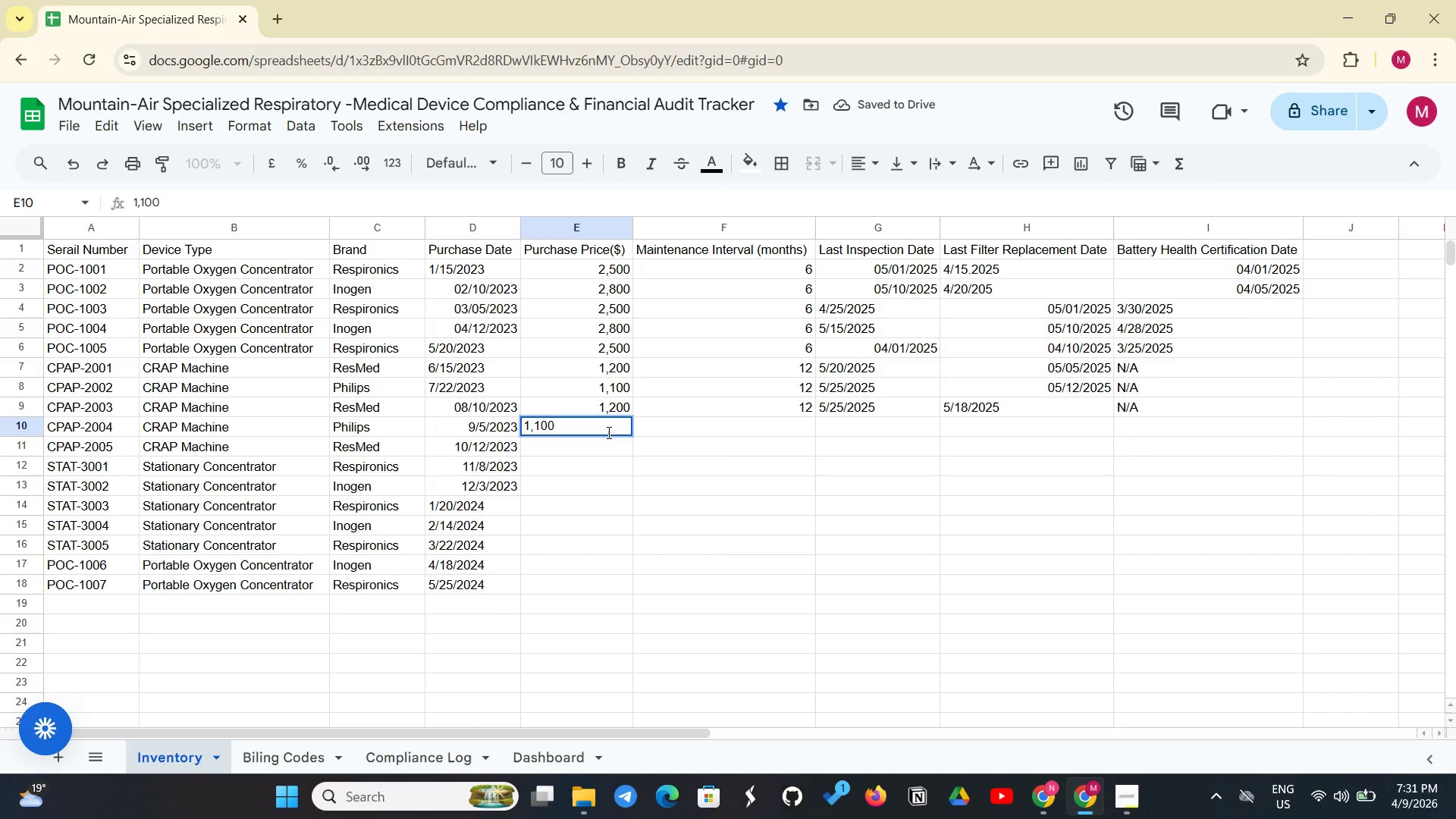 
key(Enter)
 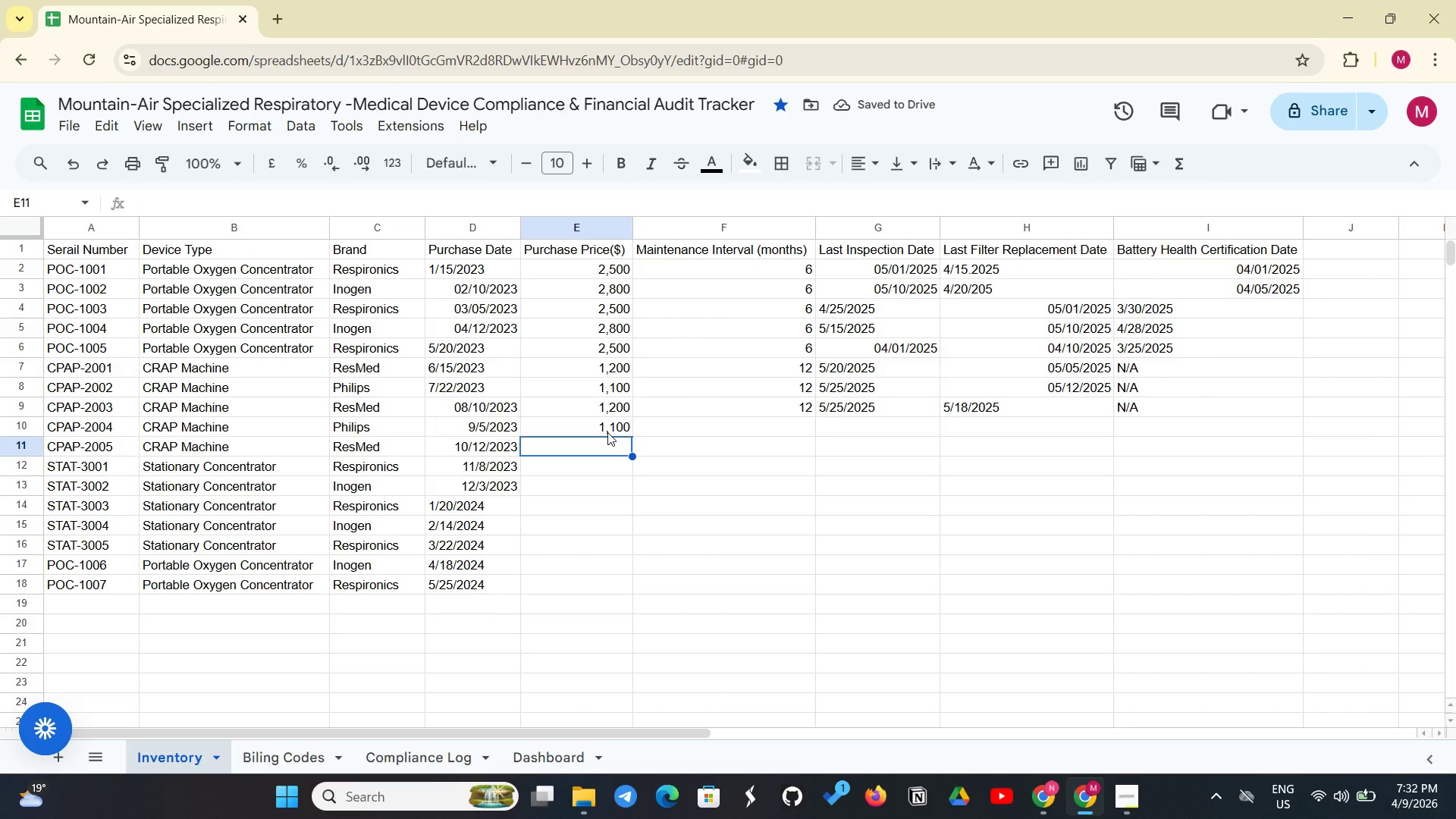 
type(1,200)
 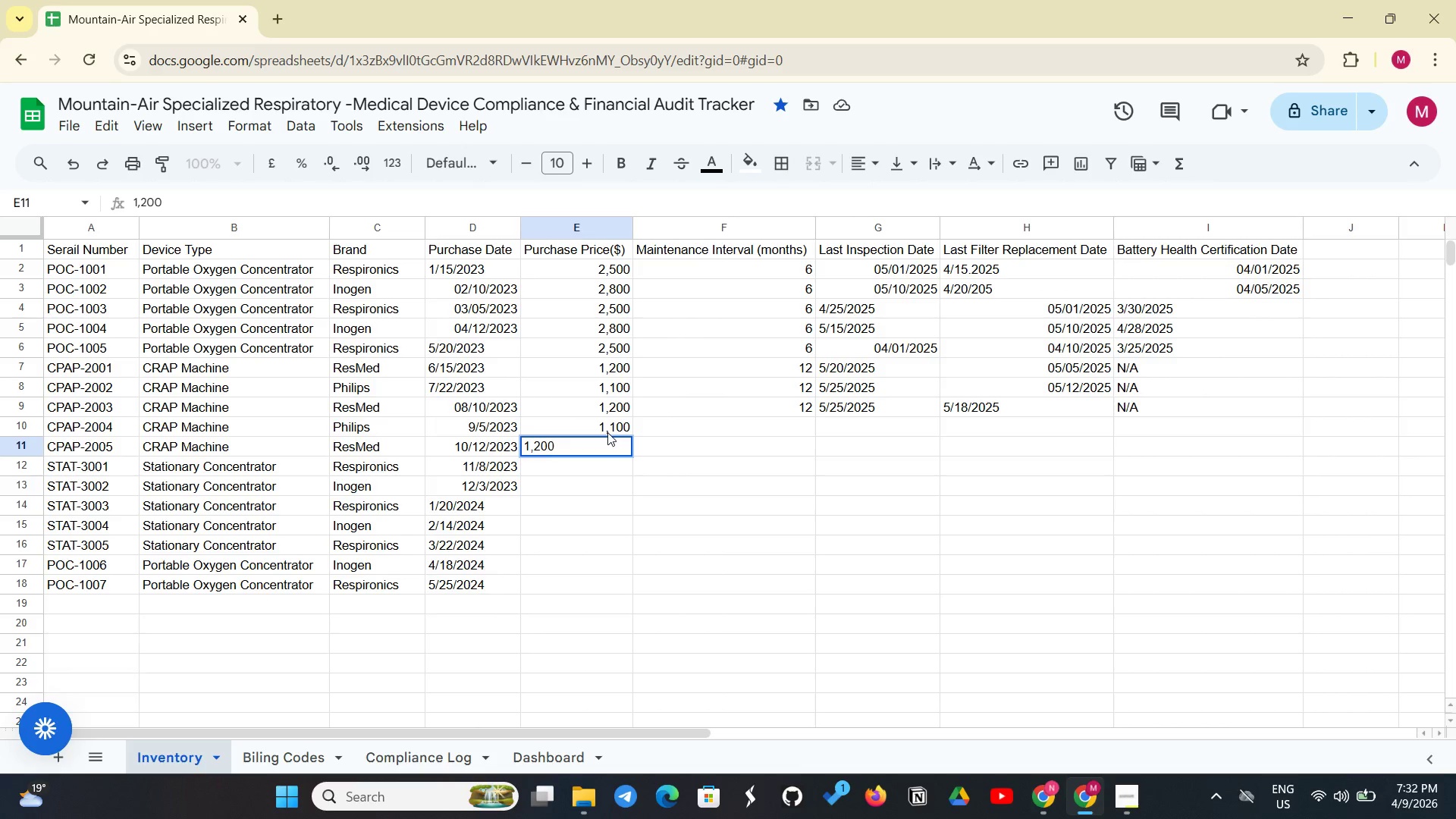 
key(Enter)
 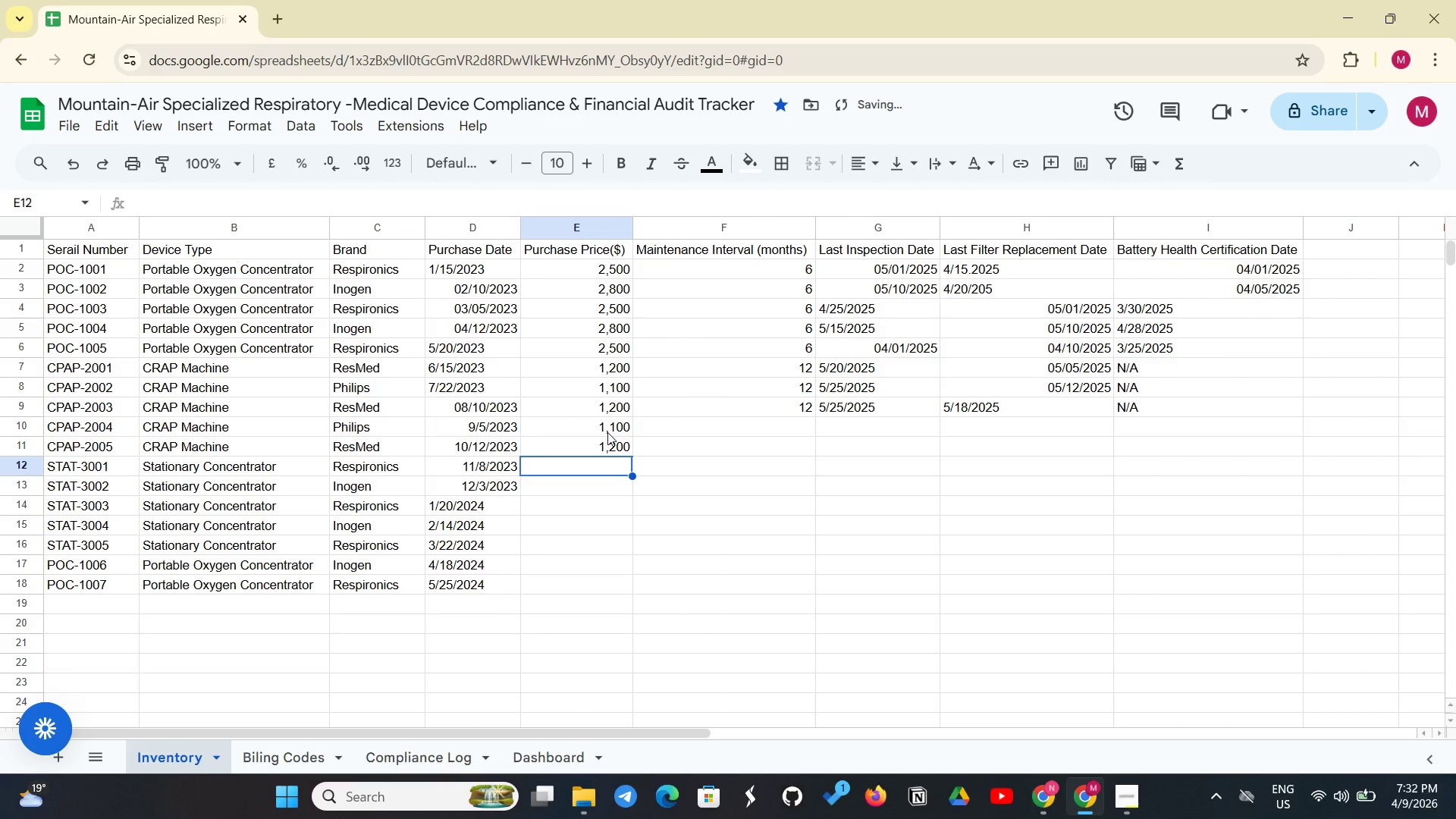 
type(1,9)
key(Backspace)
type(800)
 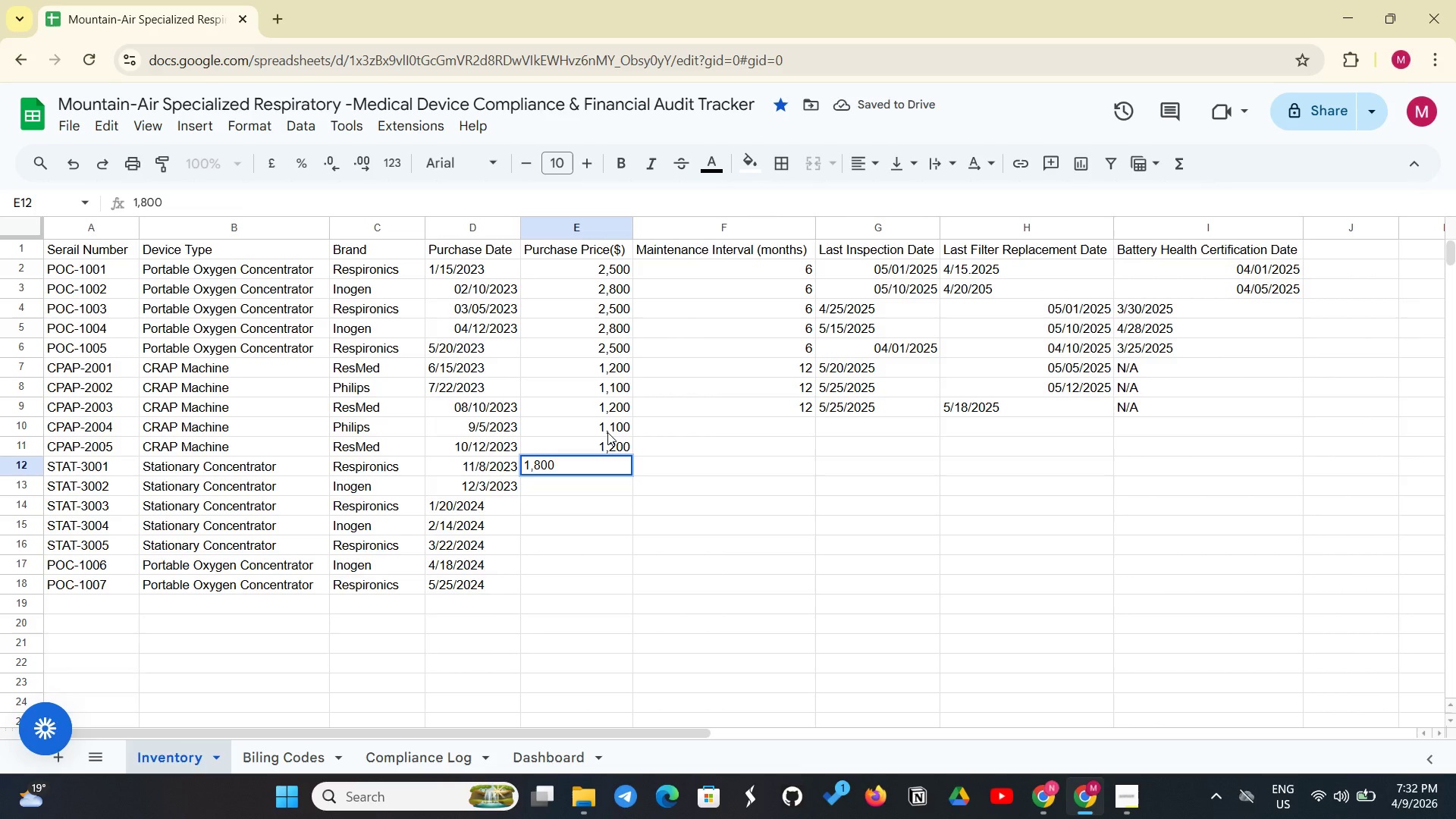 
key(Enter)
 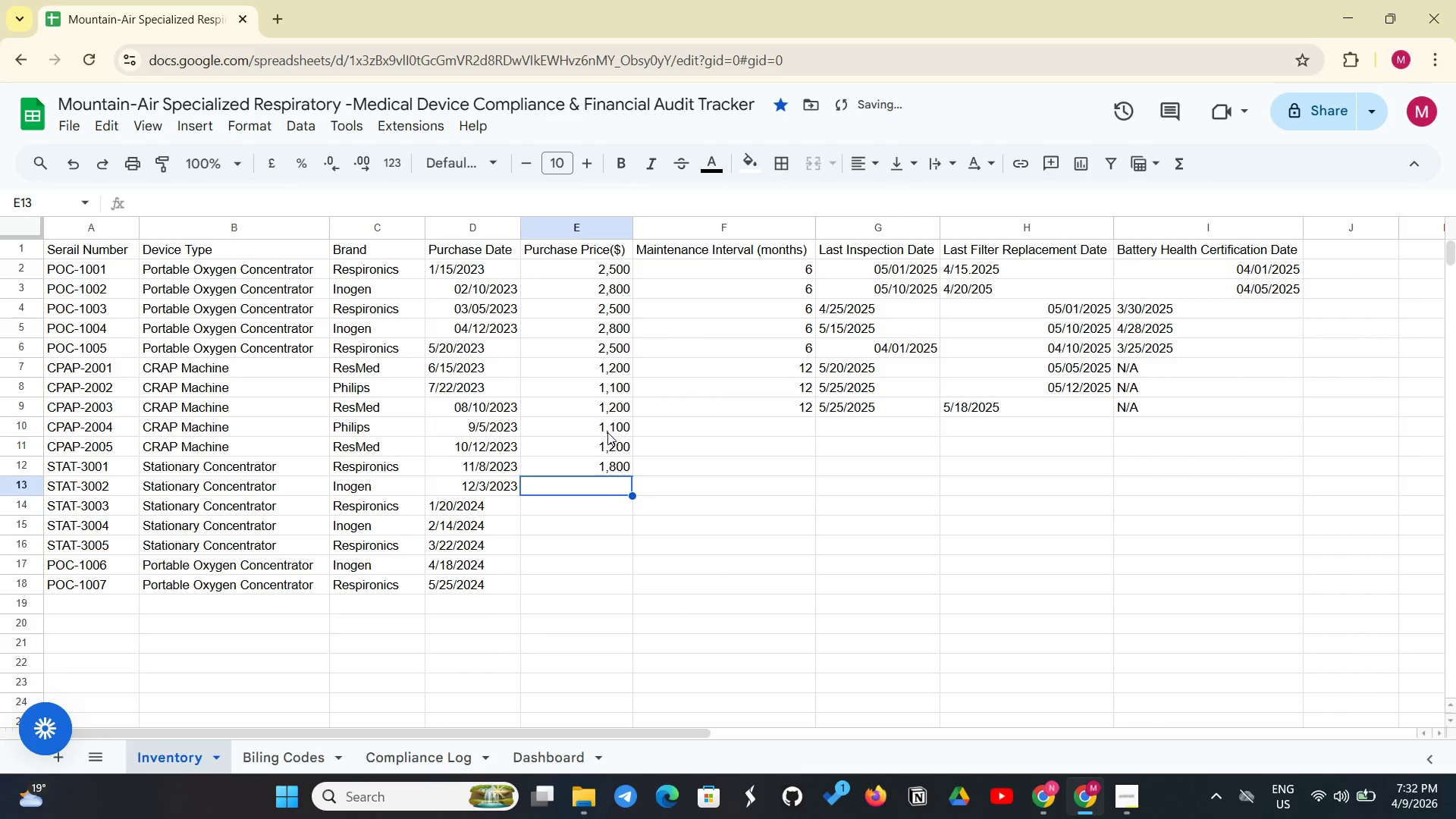 
type(1,900)
 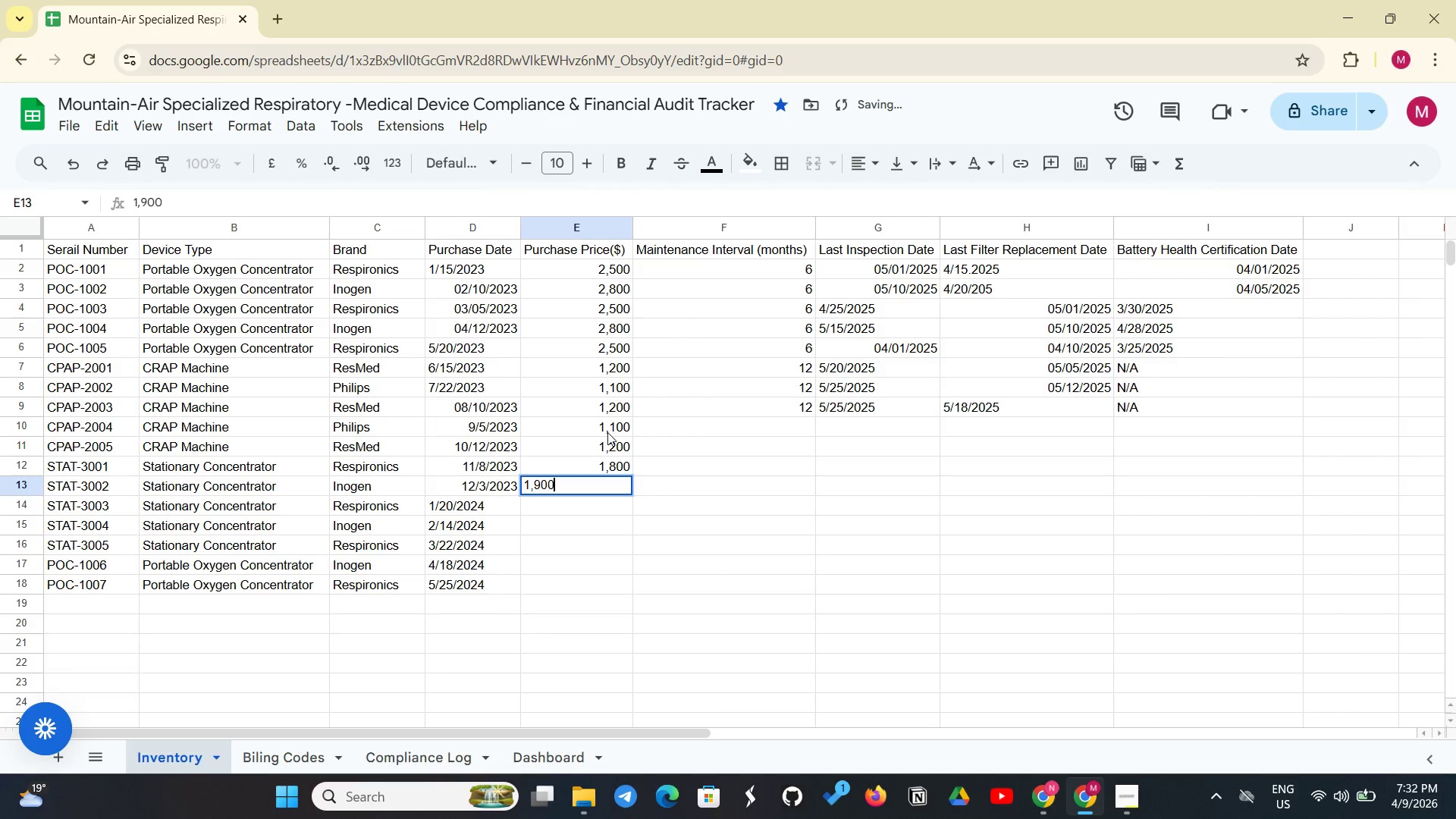 
key(Enter)
 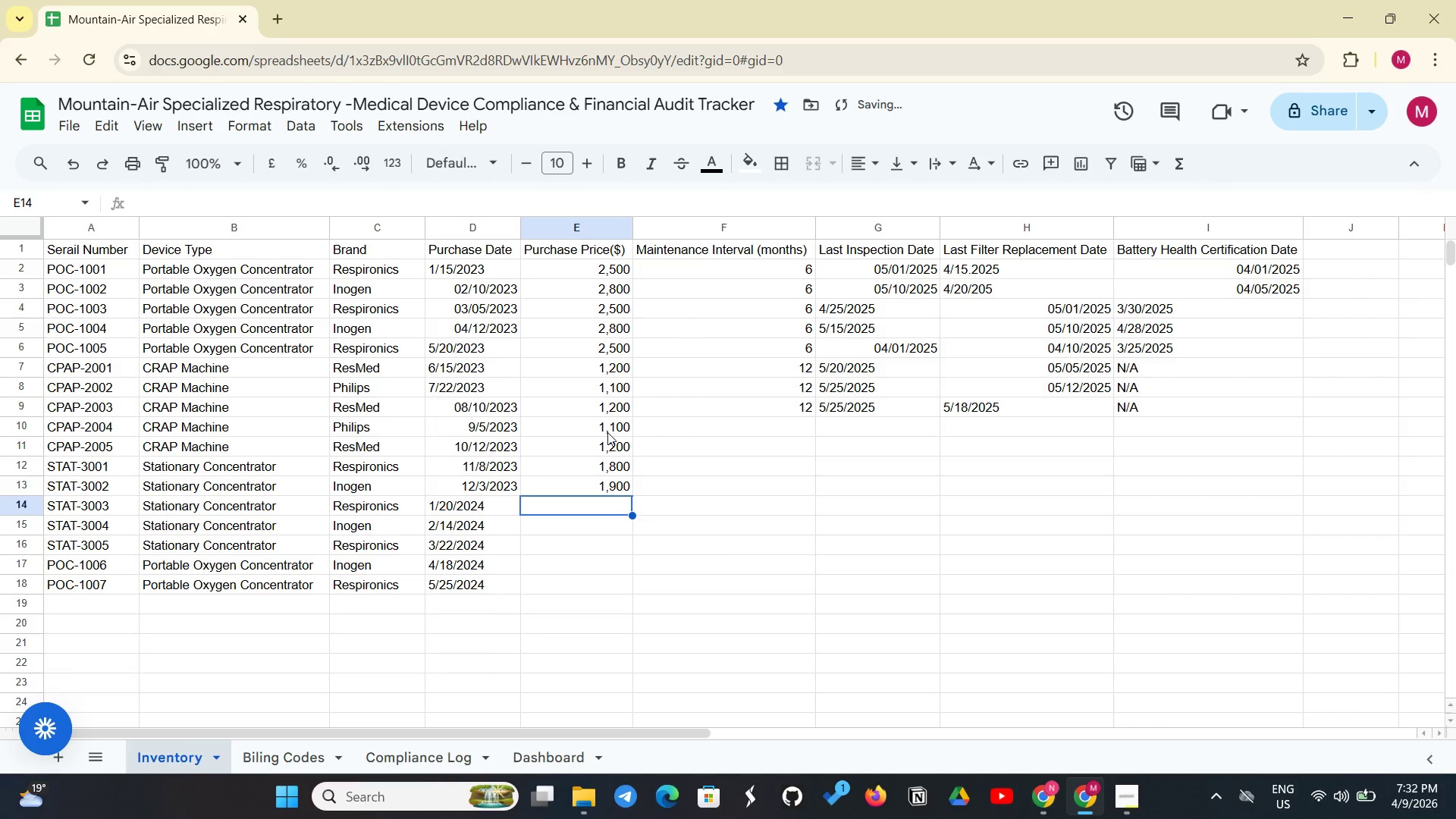 
type(1,800)
 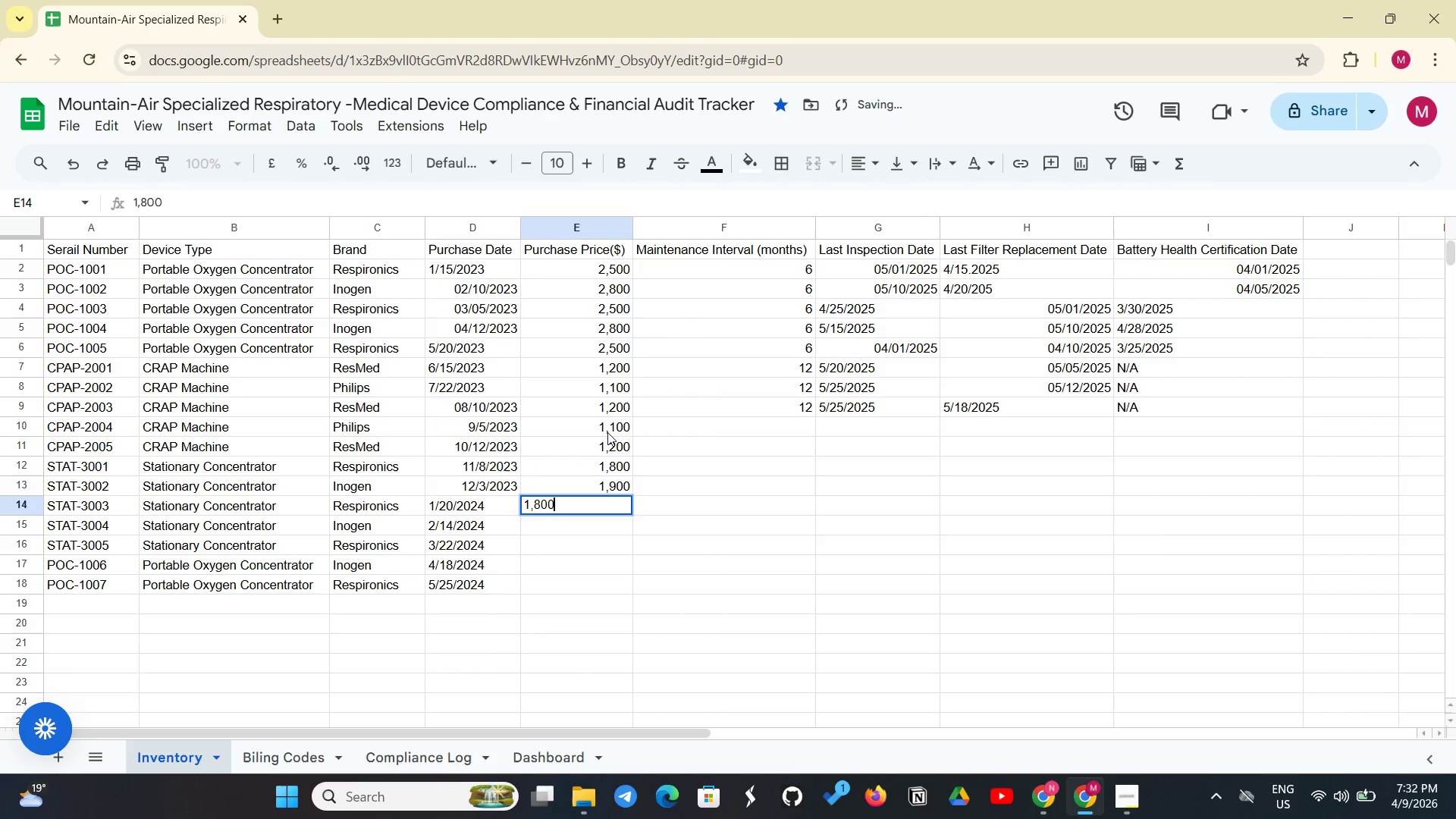 
key(Enter)
 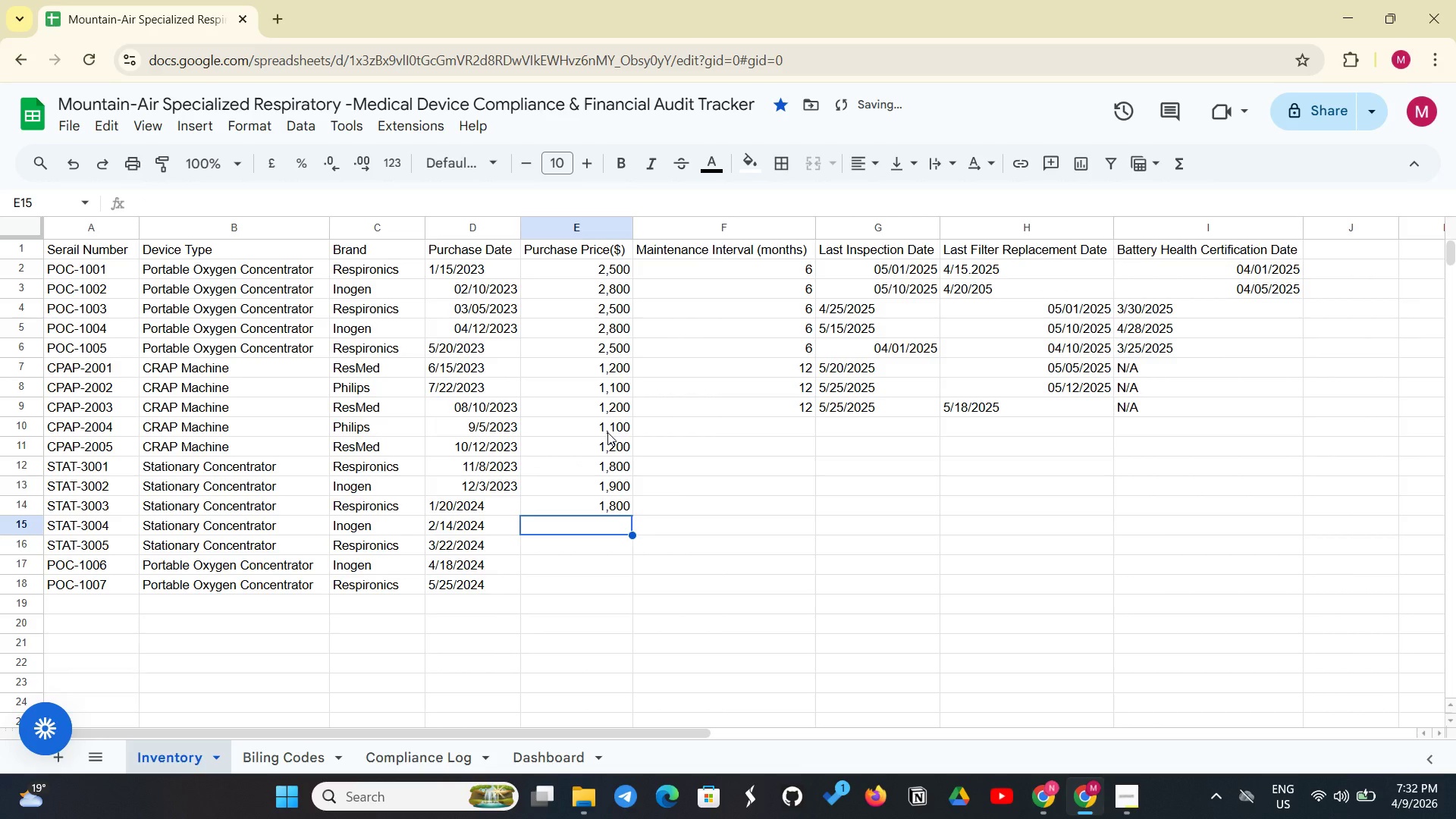 
type(1,900)
 